 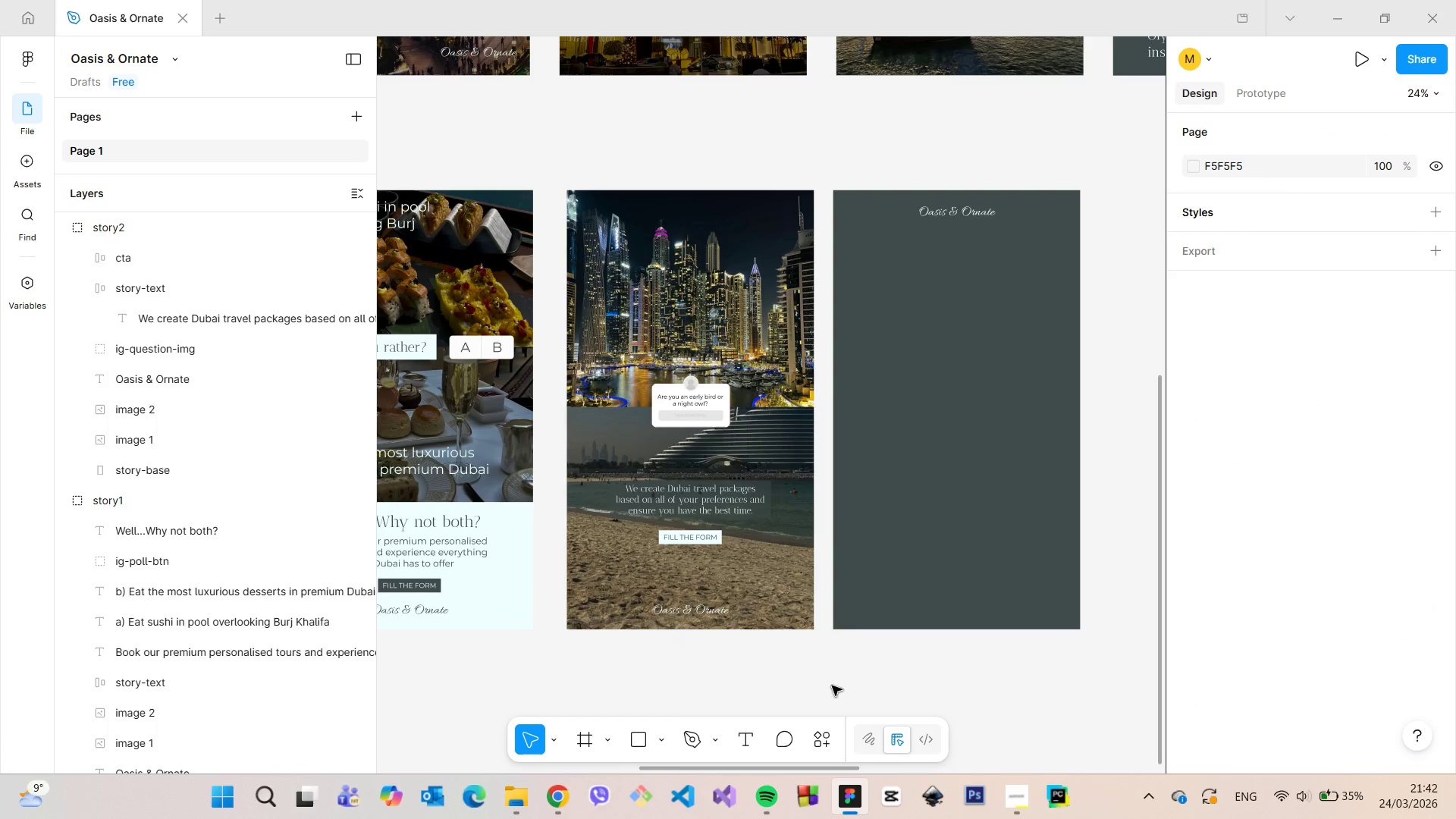 
left_click([832, 686])
 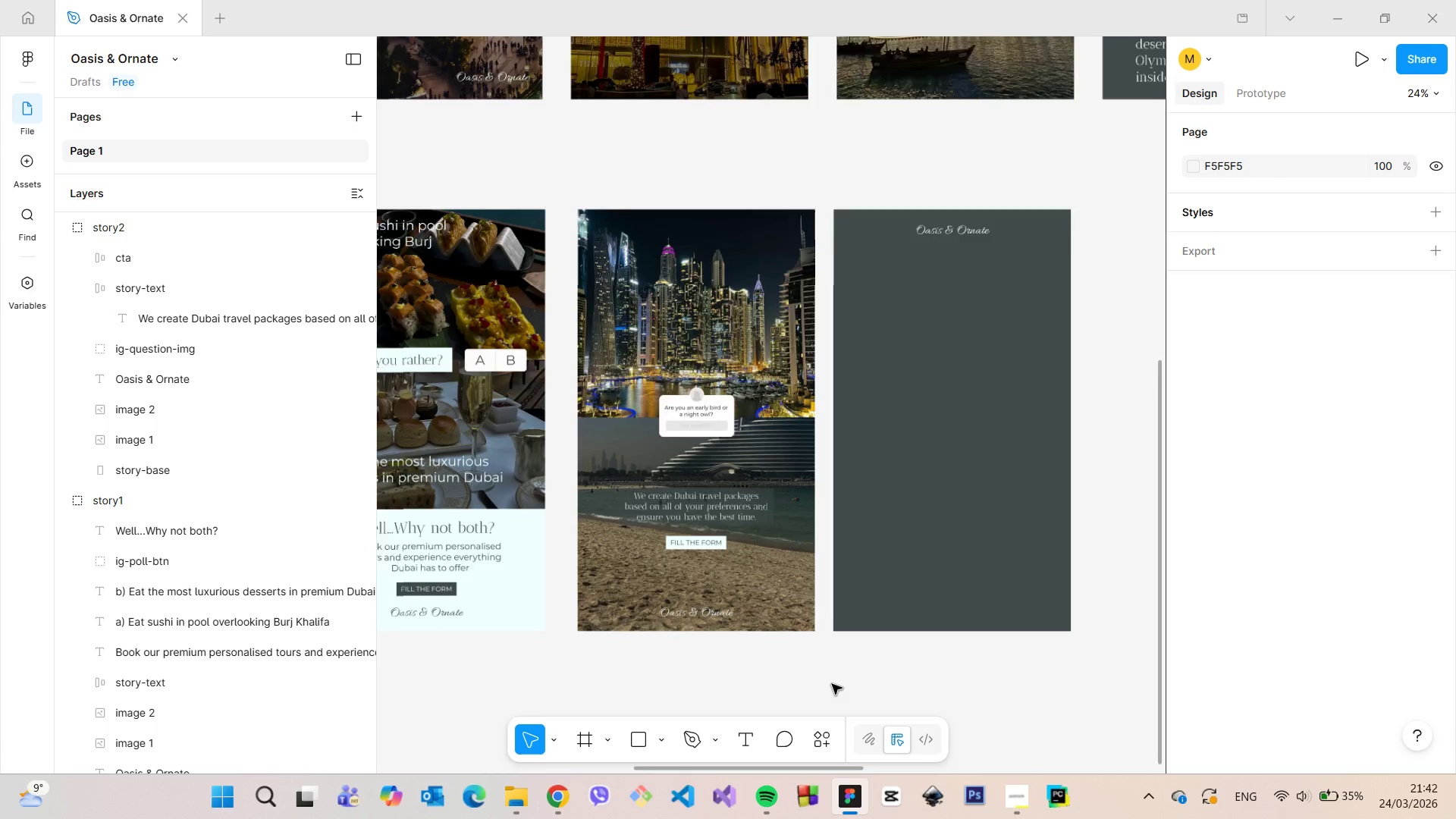 
scroll: coordinate [832, 681], scroll_direction: down, amount: 11.0
 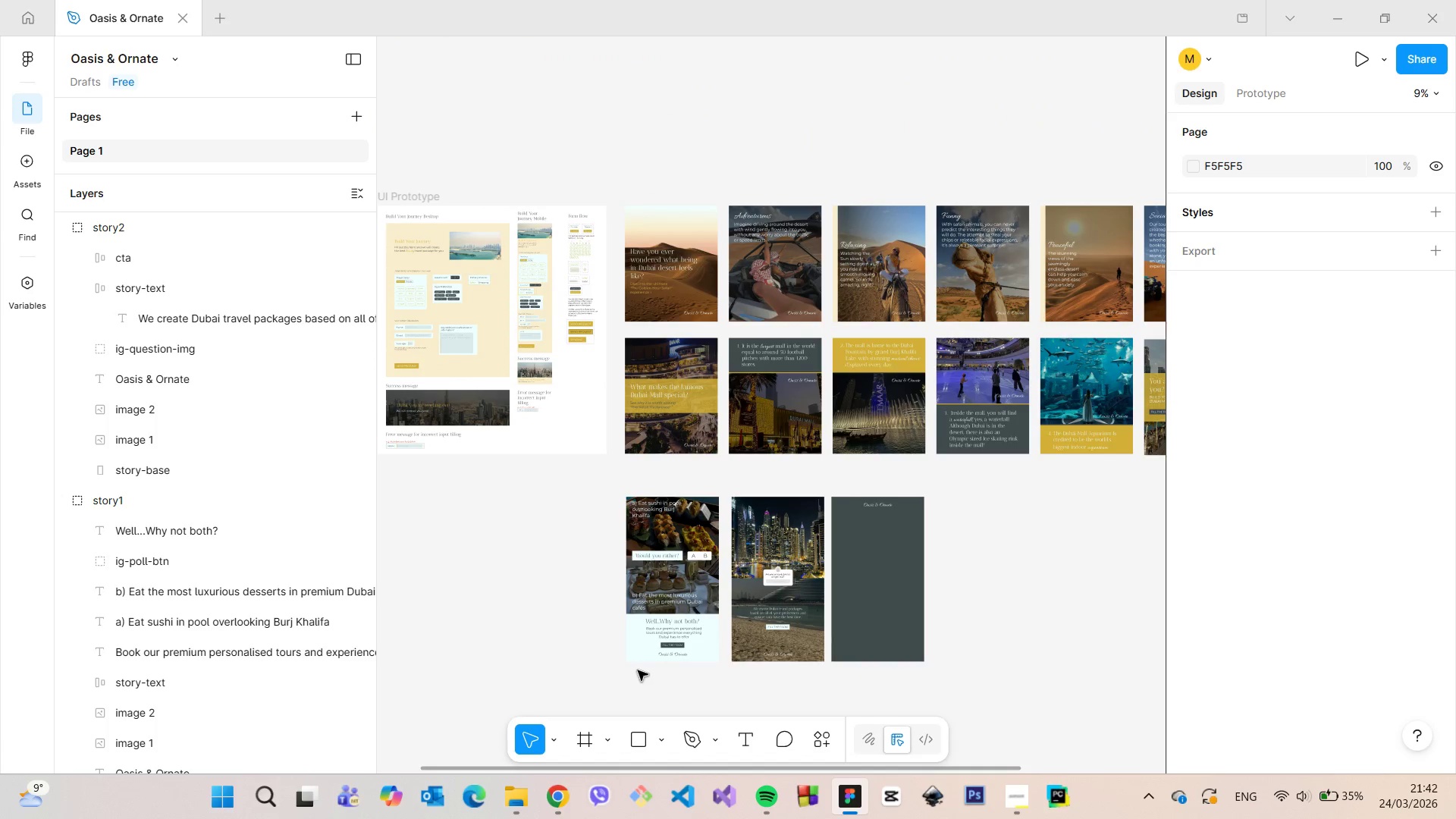 
scroll: coordinate [638, 670], scroll_direction: up, amount: 5.0
 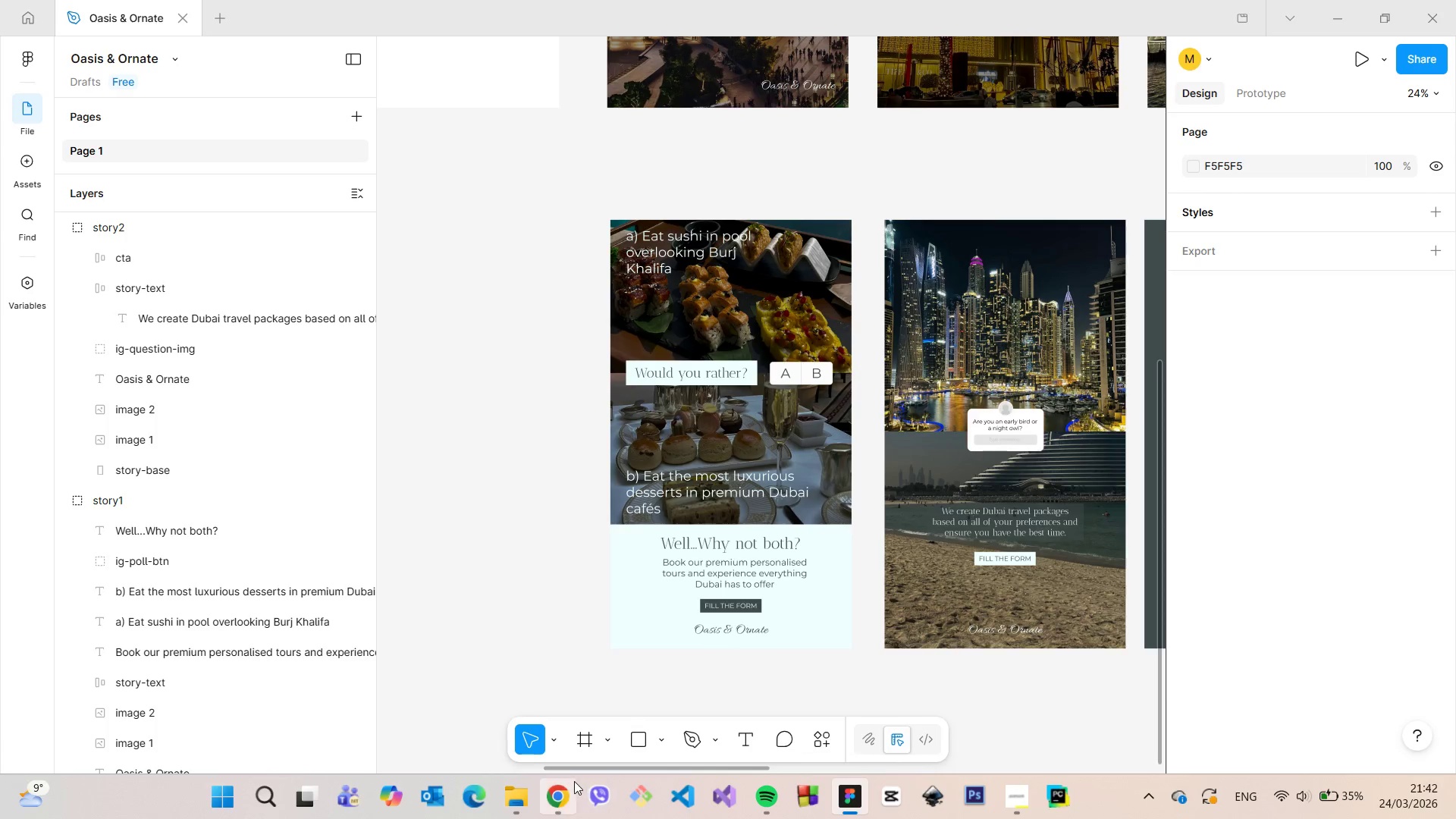 
left_click([570, 786])
 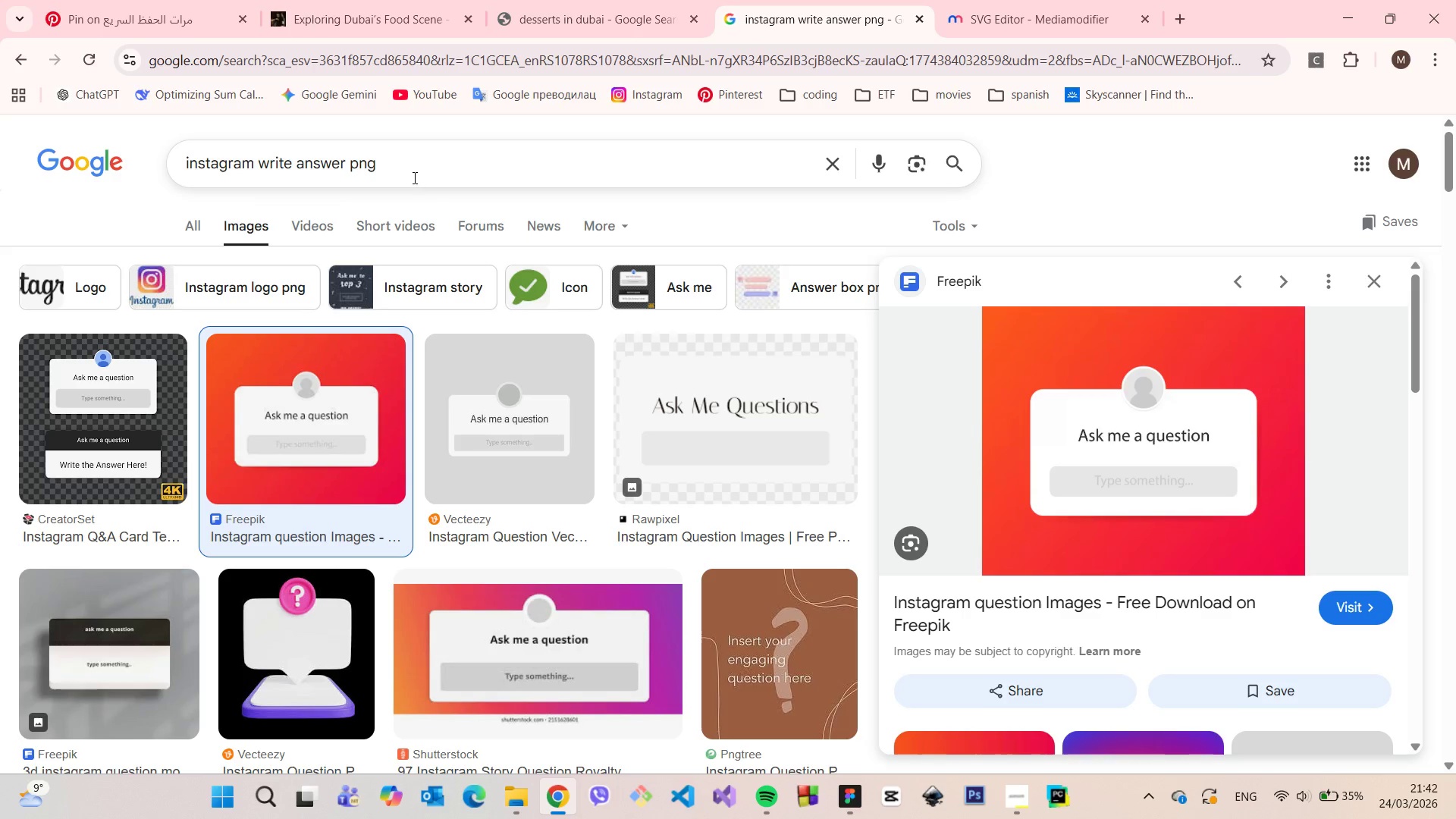 
left_click_drag(start_coordinate=[413, 174], to_coordinate=[159, 171])
 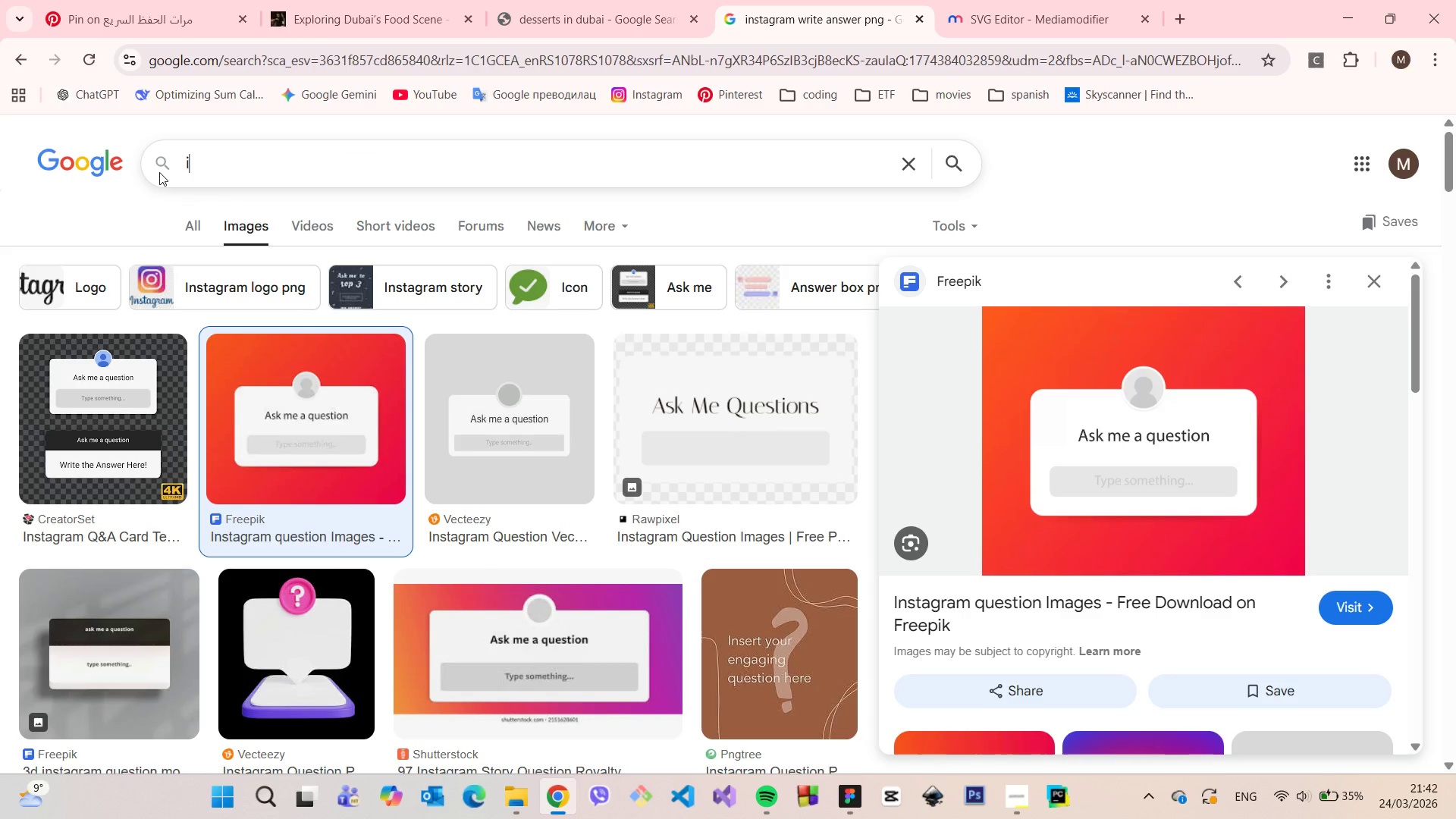 
type(insta)
key(Backspace)
type(ragram story user)
key(Backspace)
key(Backspace)
key(Backspace)
type(ag)
key(Backspace)
key(Backspace)
type(tagrak)
key(Backspace)
type(m story it)
key(Backspace)
type(nteractions)
 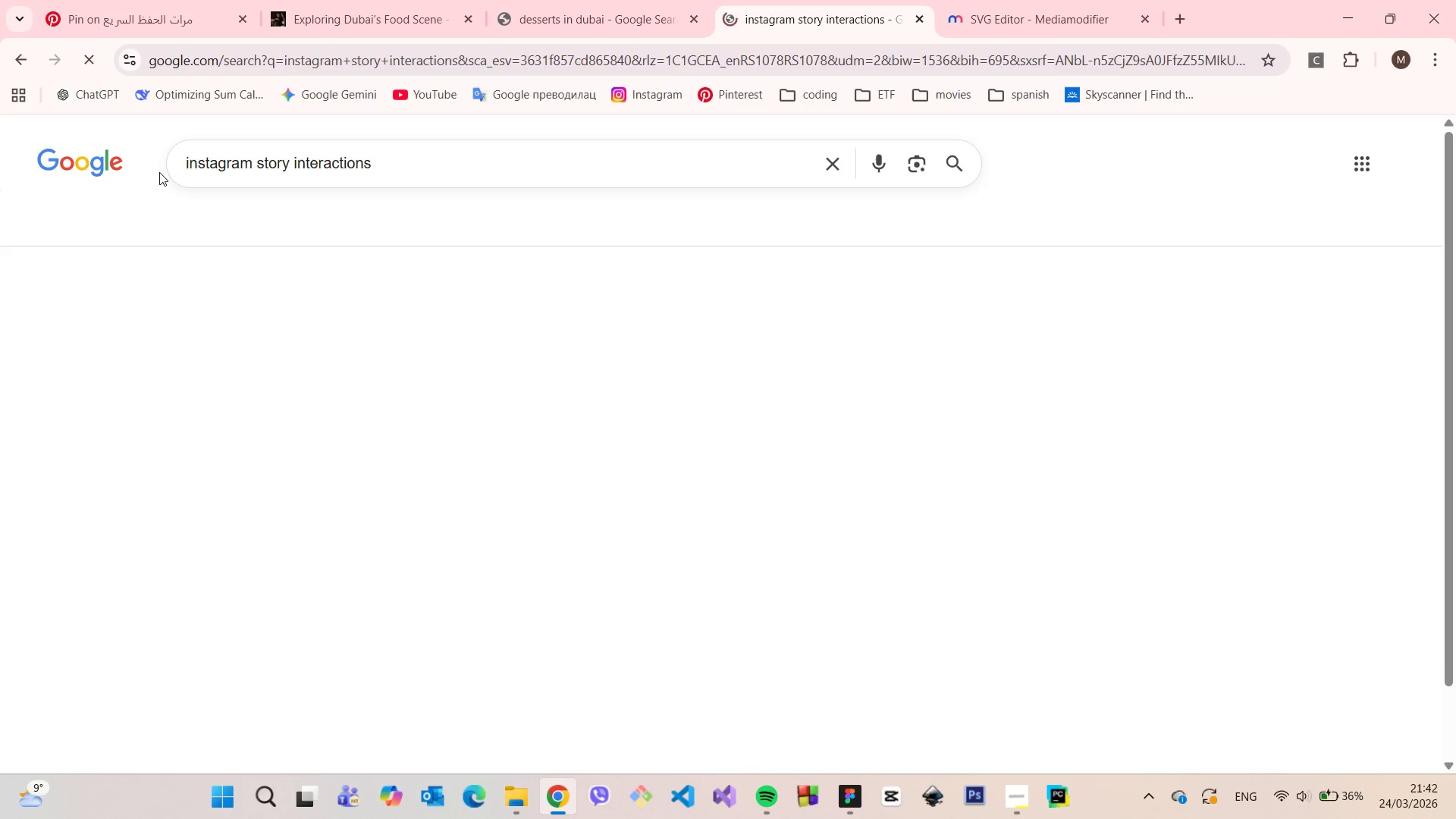 
key(Enter)
 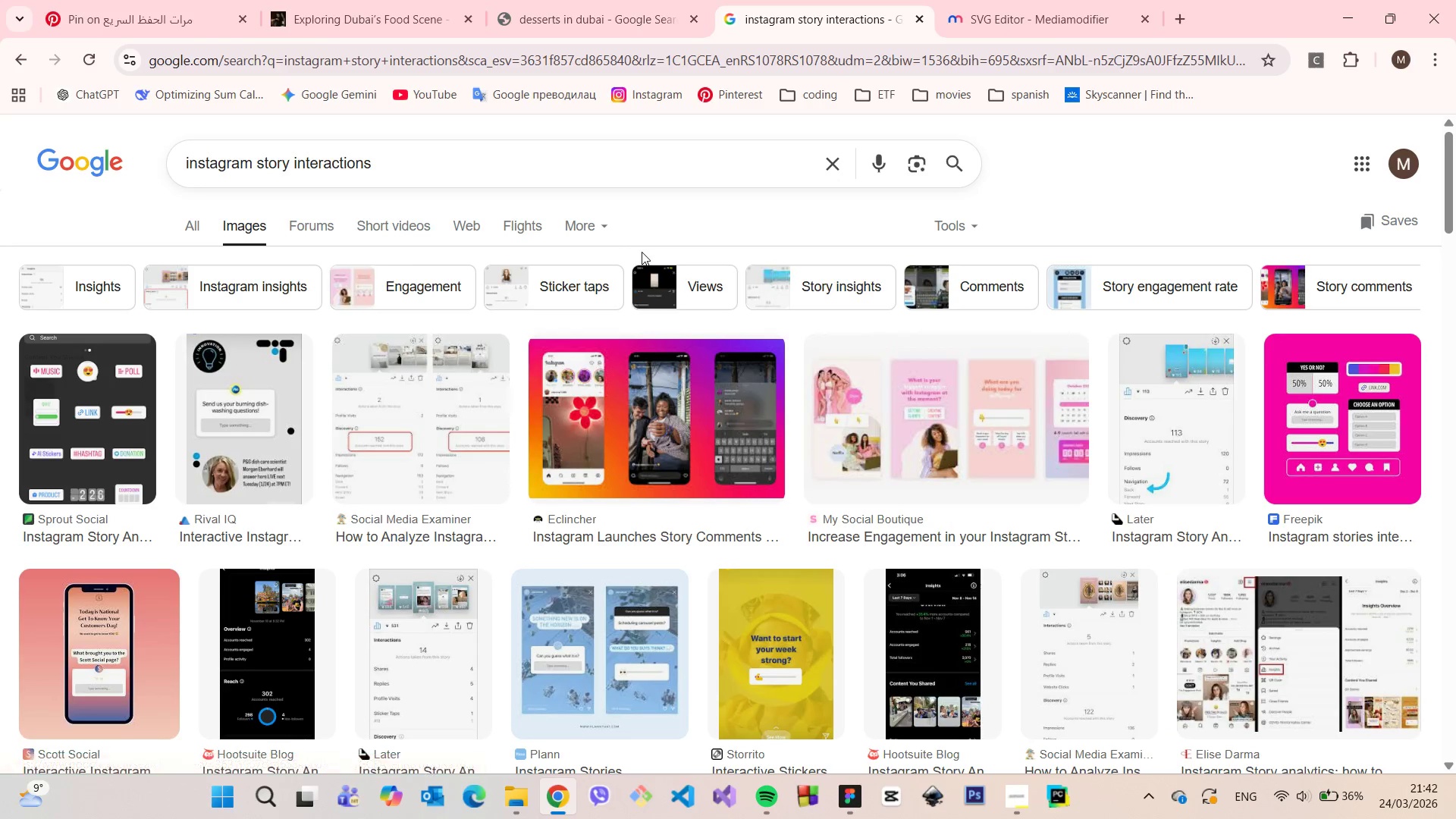 
left_click([292, 406])
 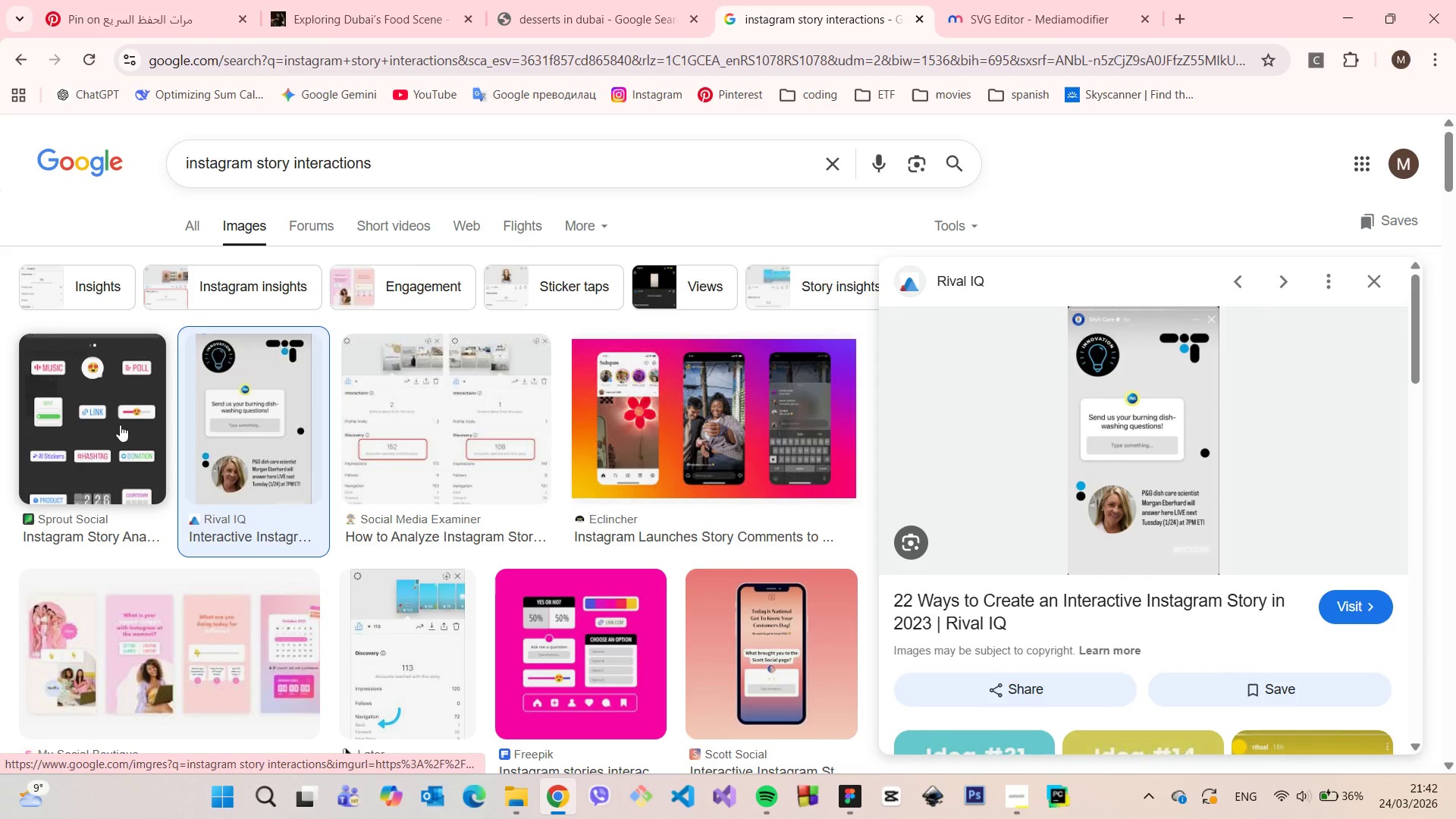 
wait(5.23)
 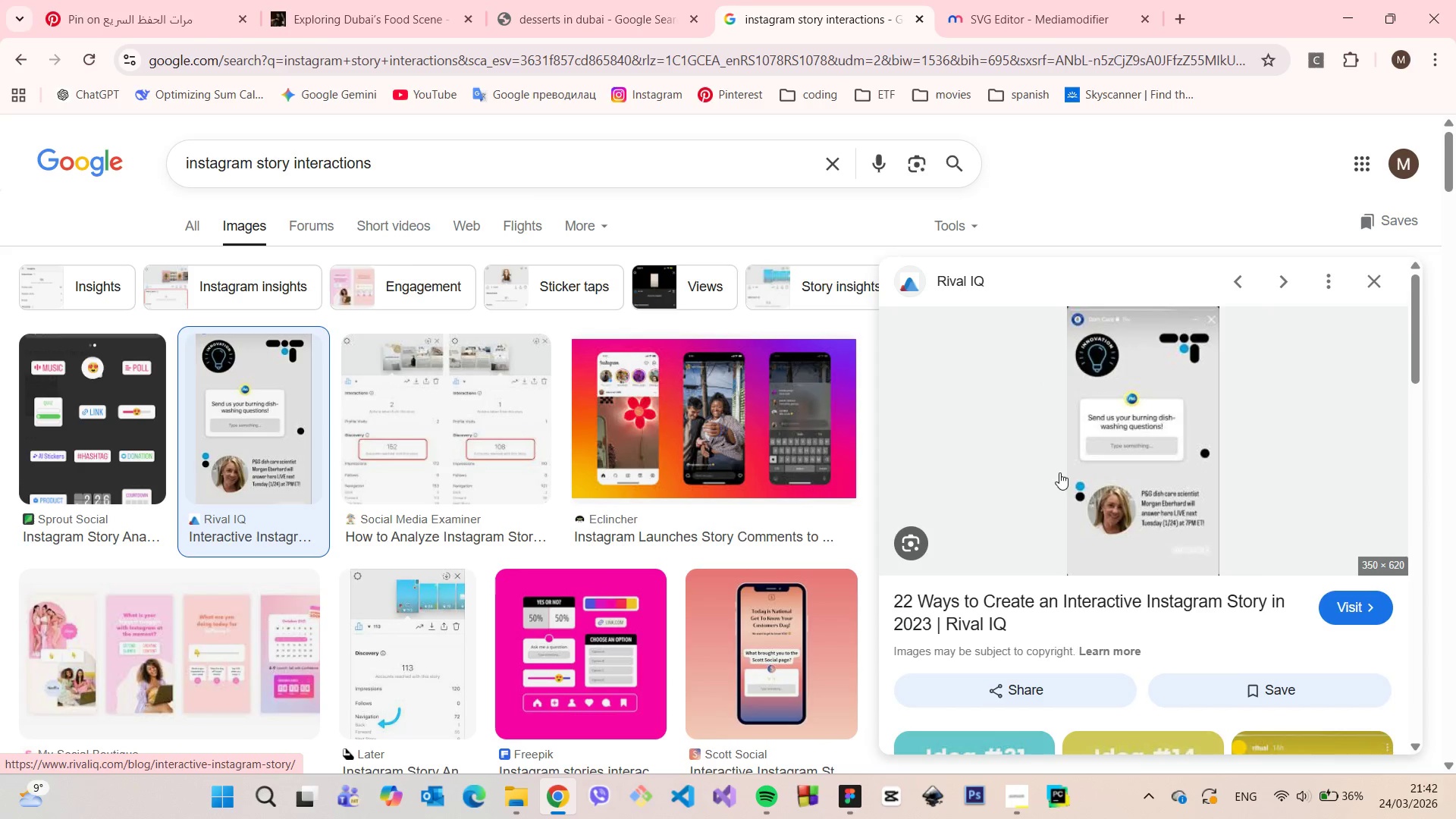 
left_click([120, 425])
 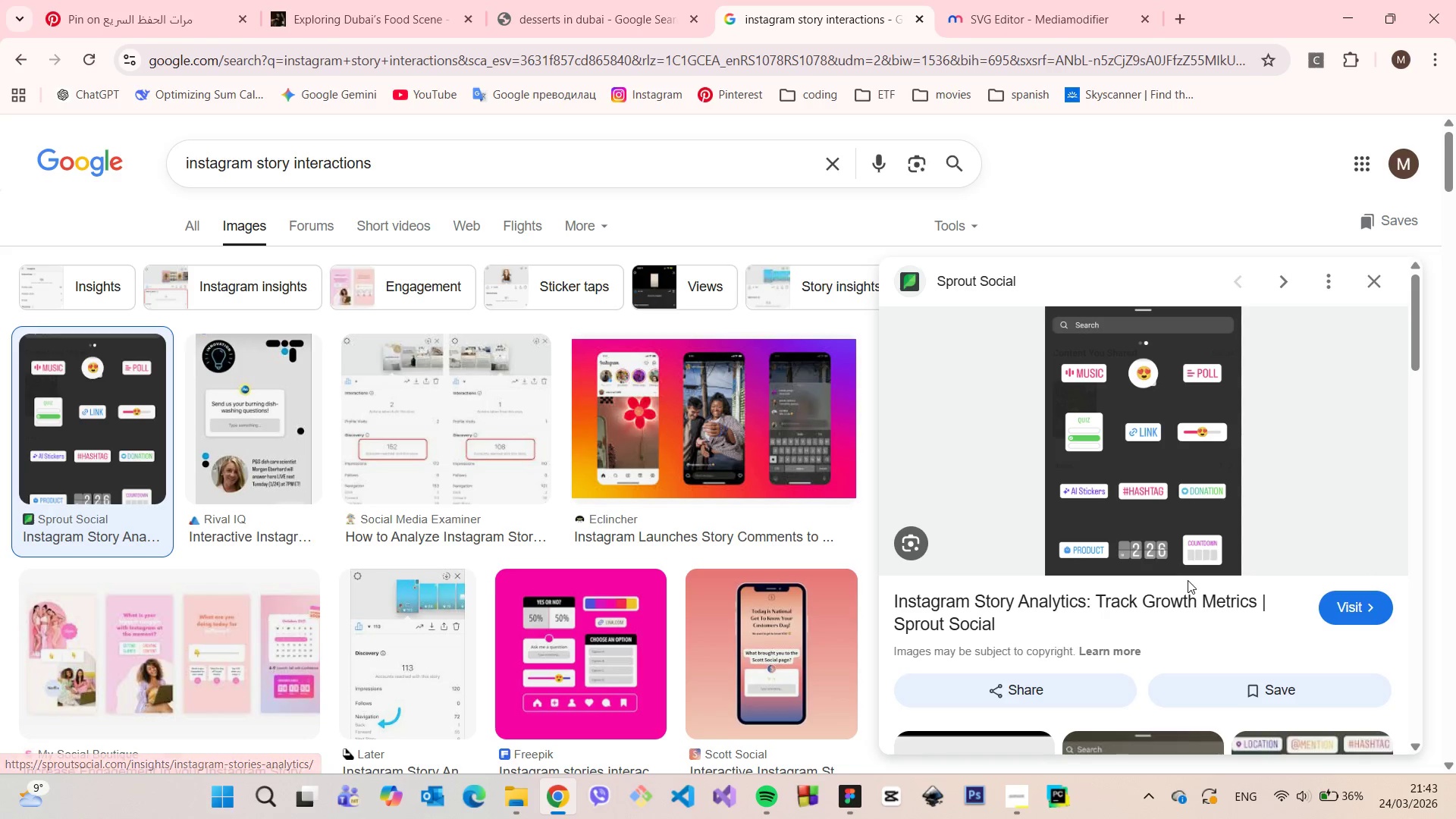 
wait(9.73)
 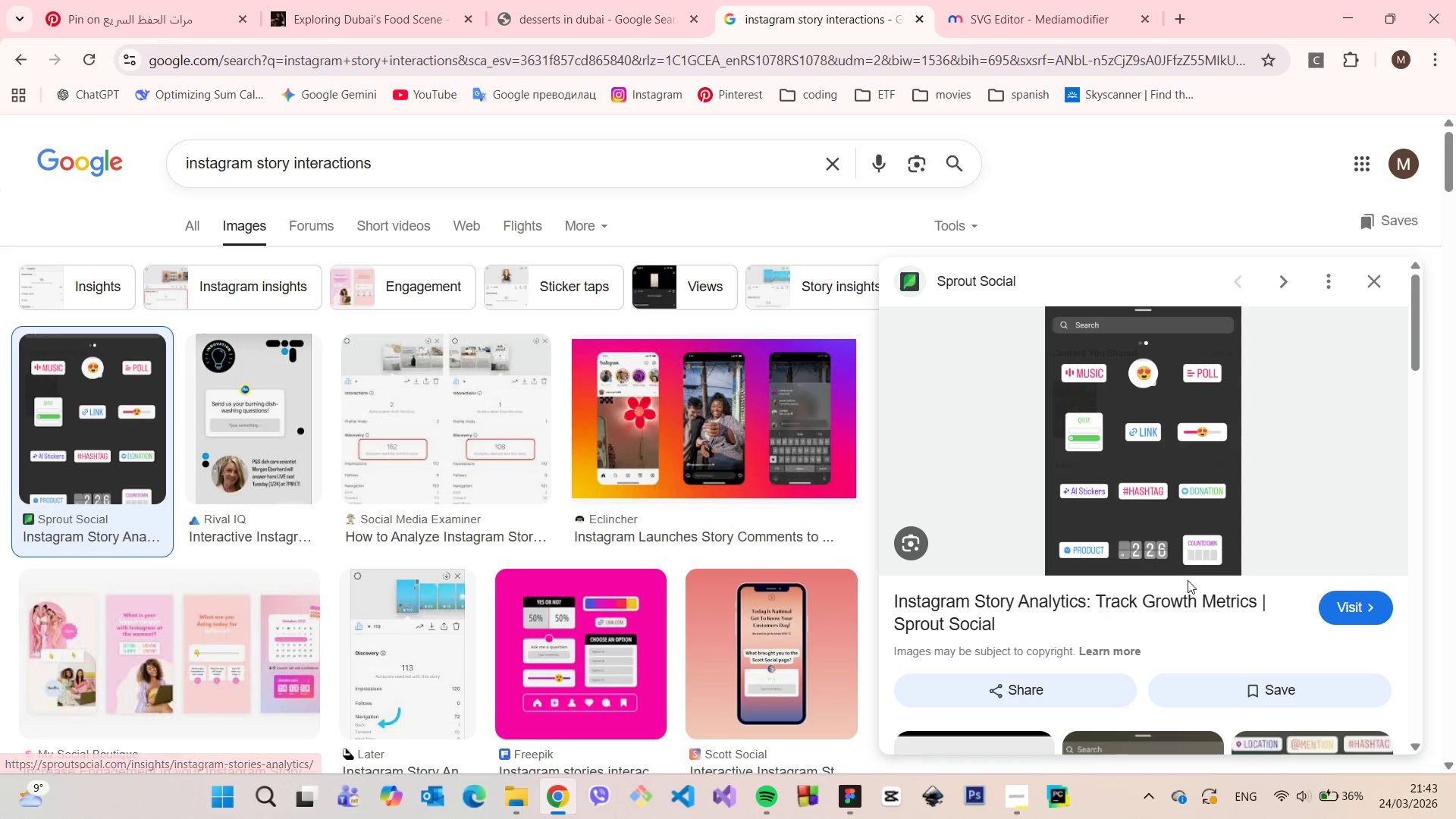 
left_click_drag(start_coordinate=[401, 167], to_coordinate=[257, 150])
 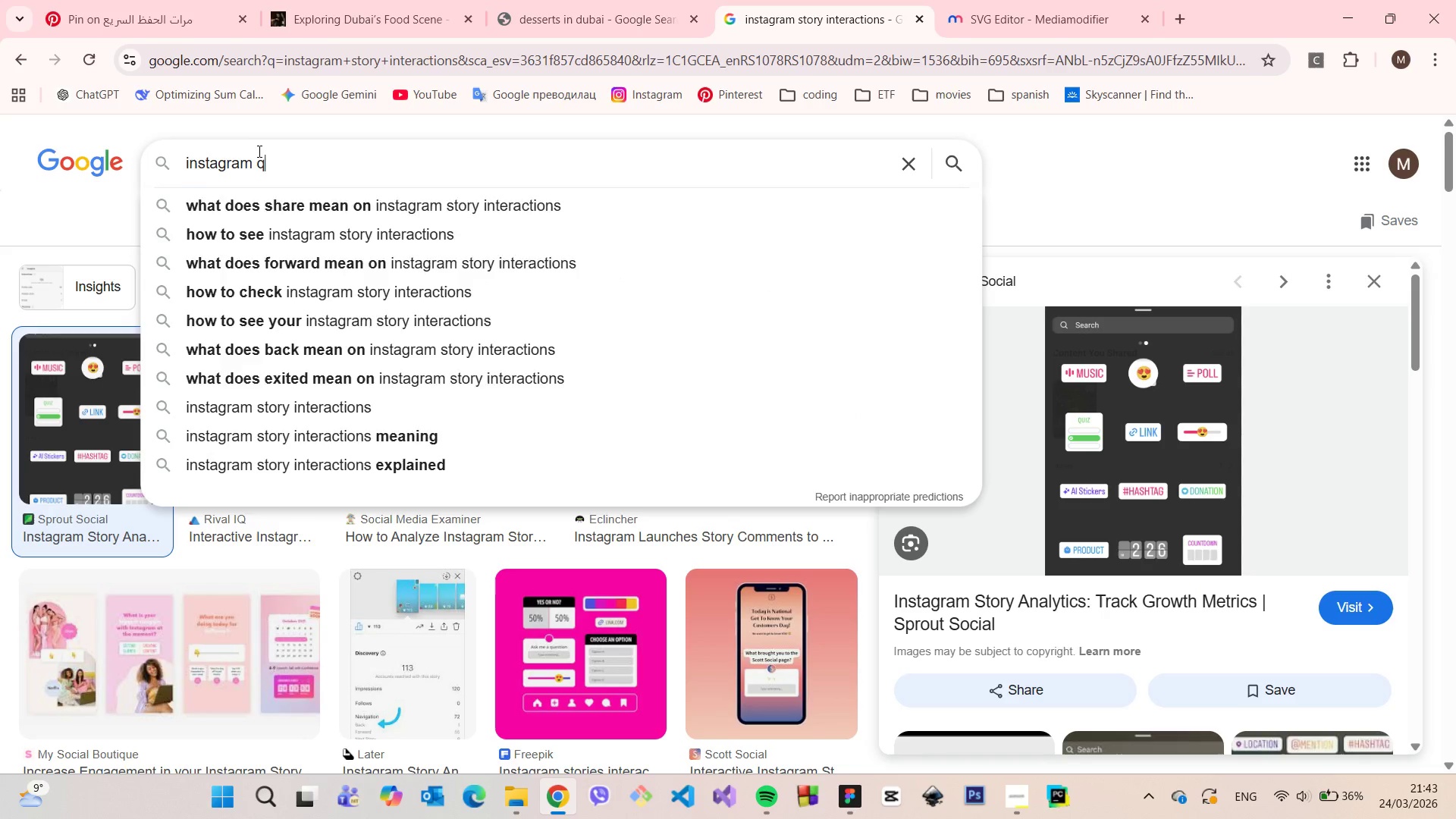 
type(quiz png)
 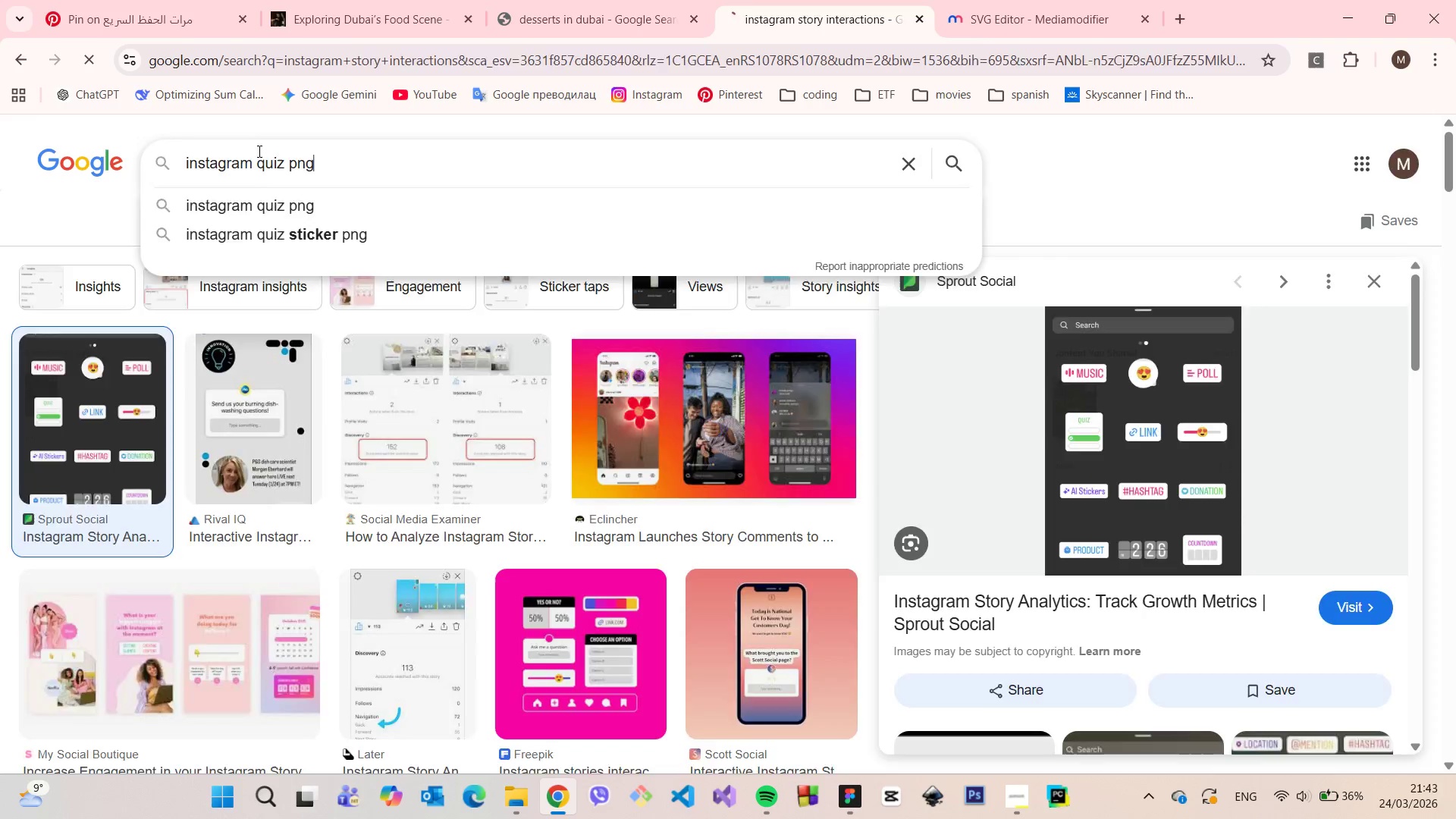 
key(Enter)
 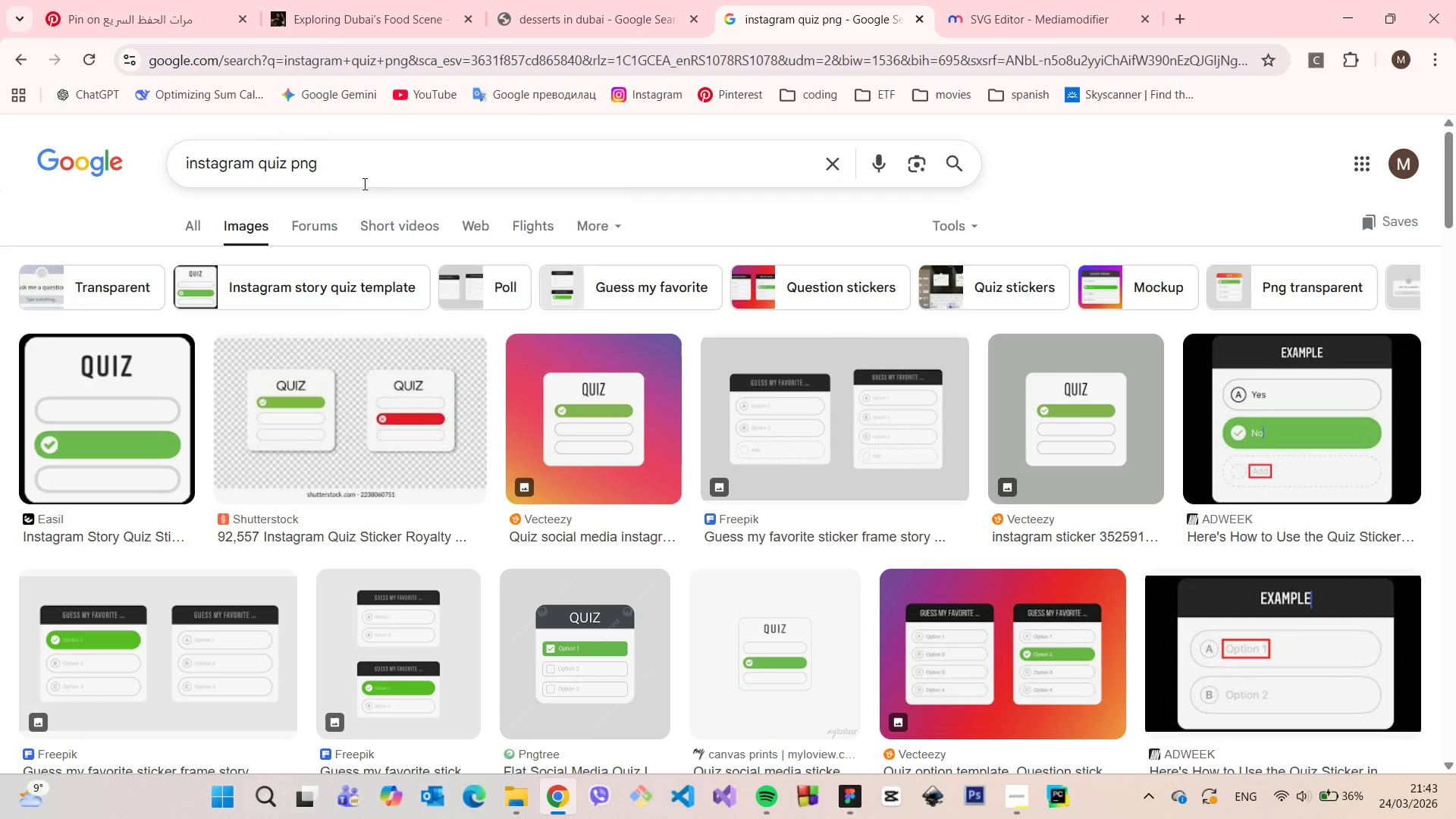 
left_click([577, 426])
 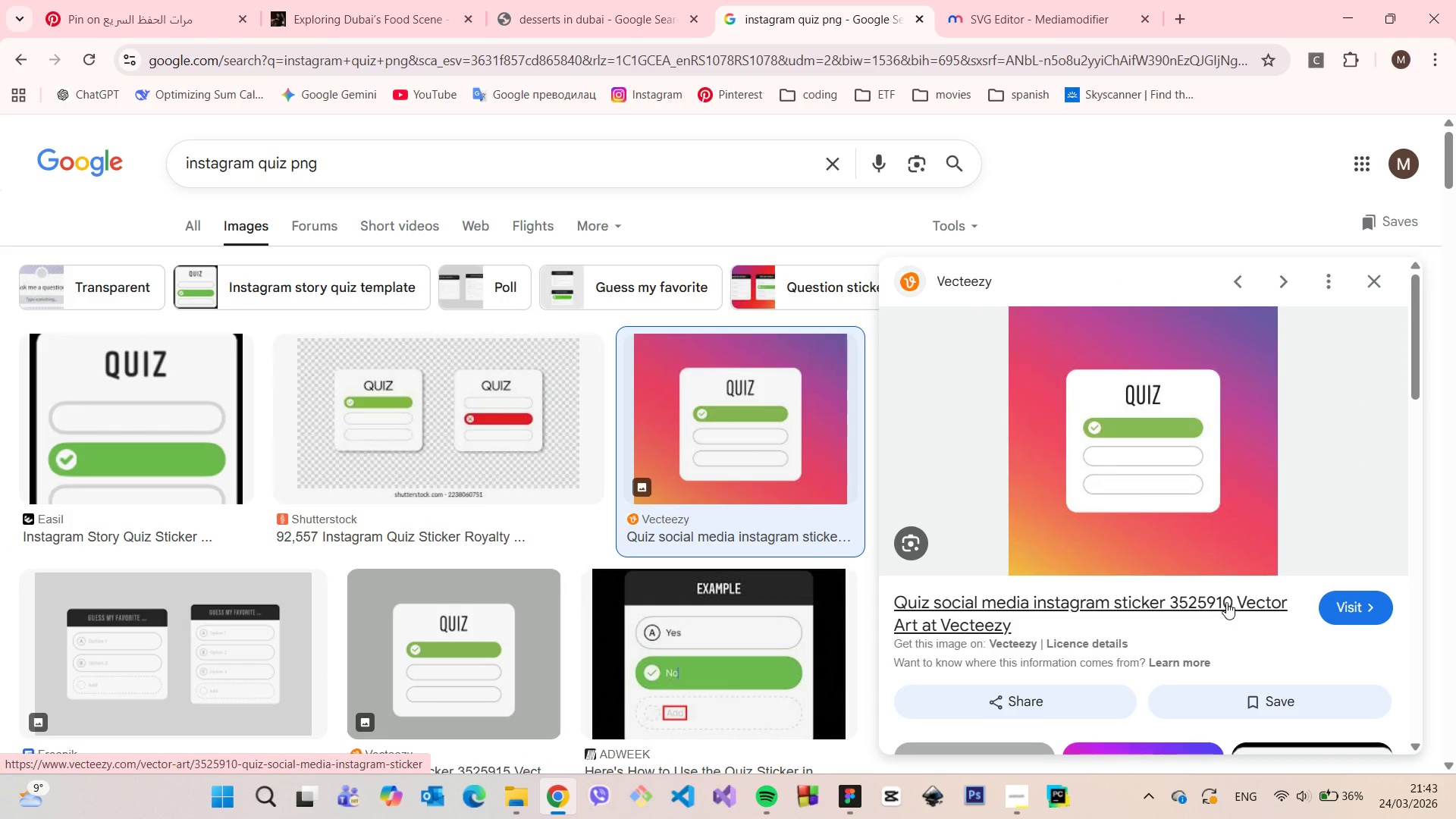 
mouse_move([1162, 485])
 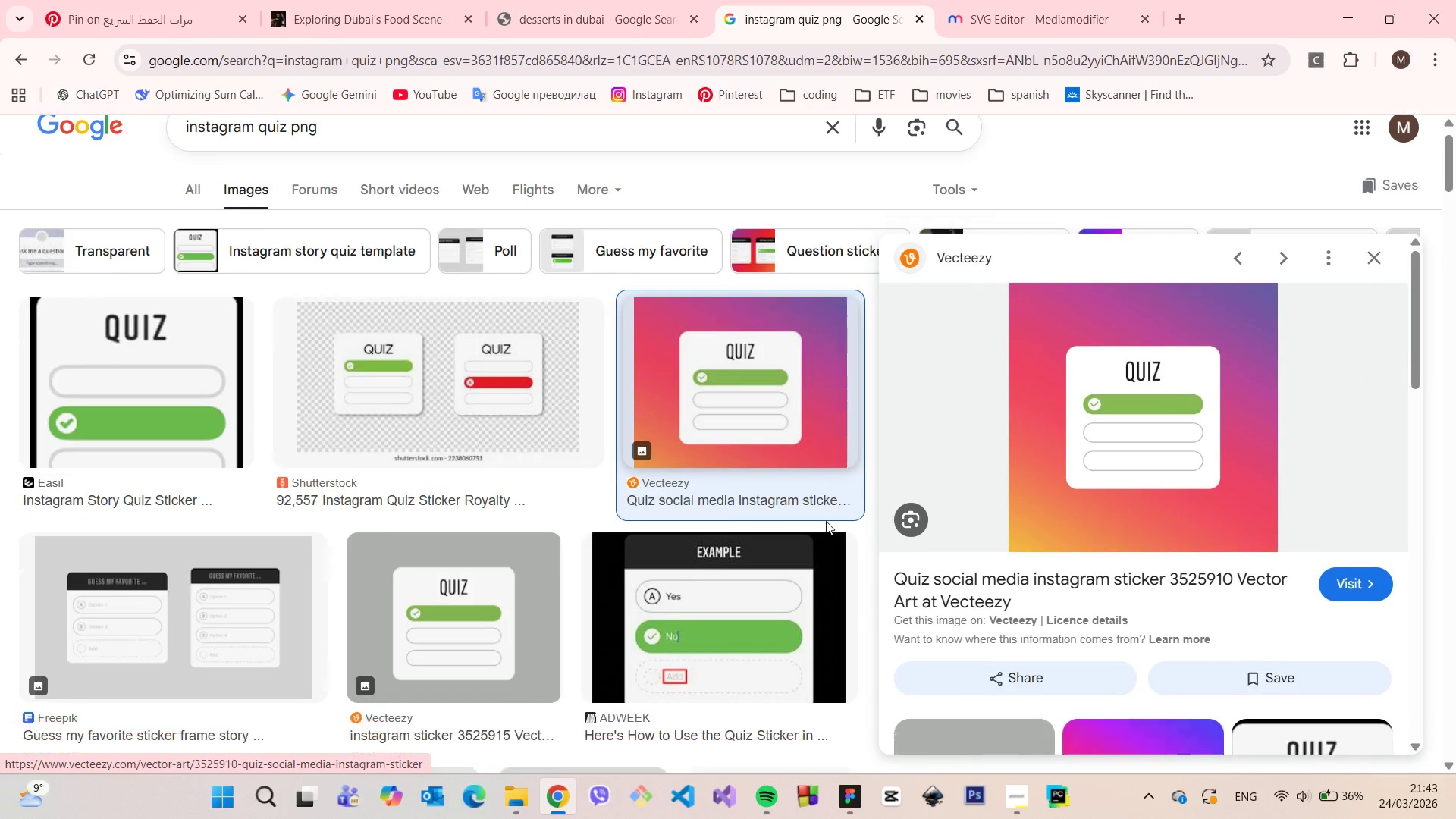 
scroll: coordinate [826, 521], scroll_direction: down, amount: 1.0
 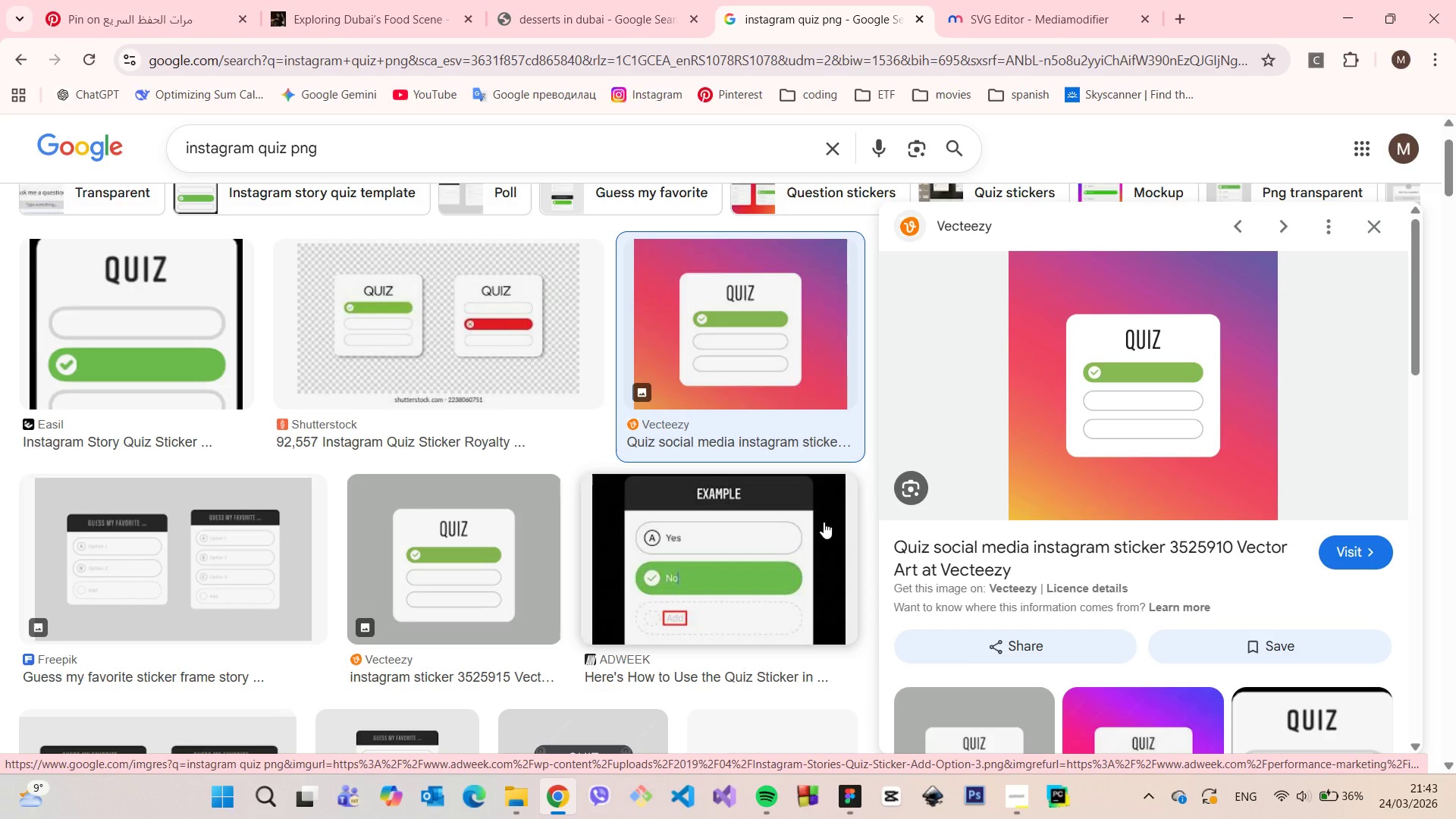 
wait(7.18)
 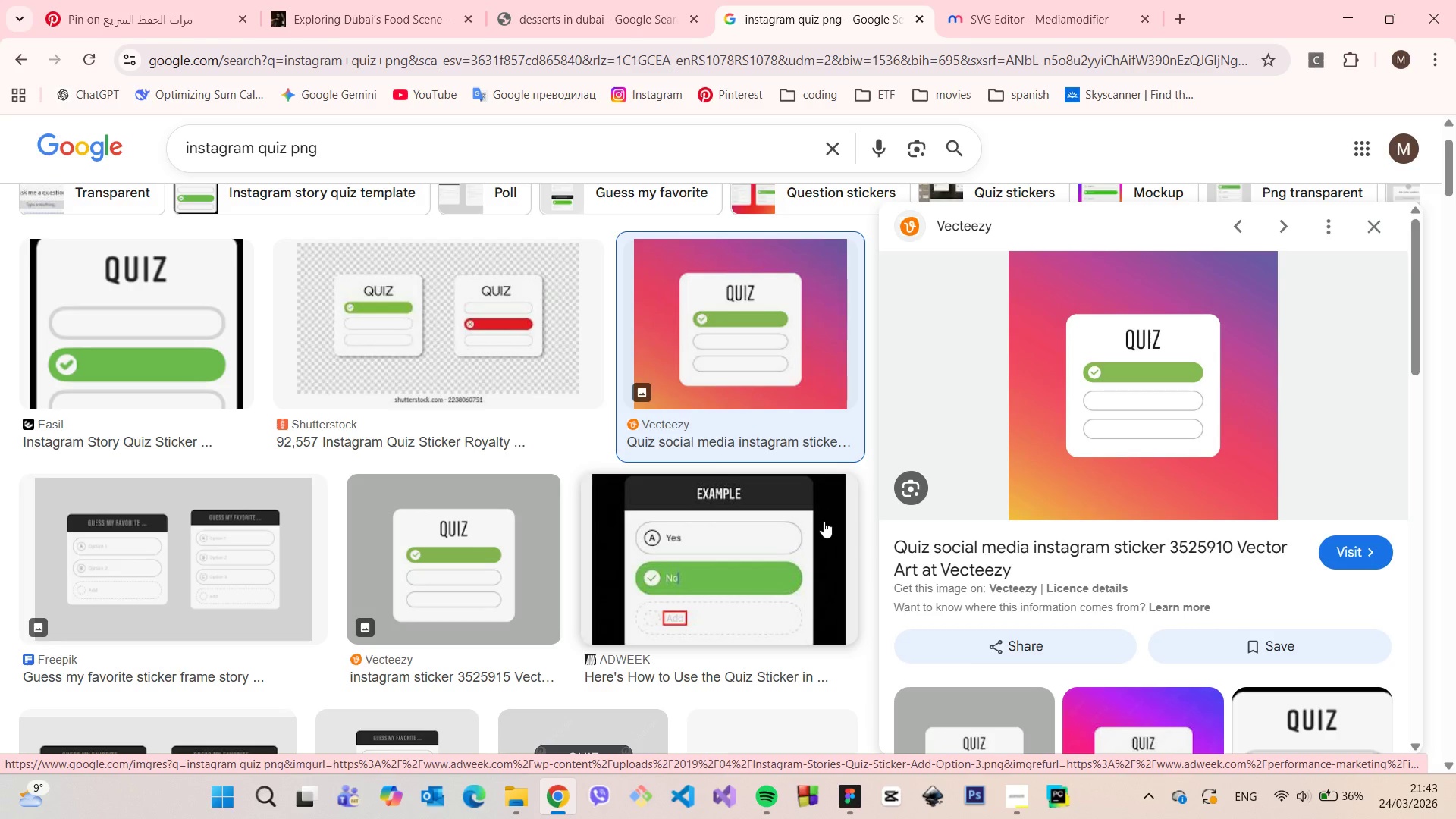 
scroll: coordinate [824, 522], scroll_direction: down, amount: 3.0
 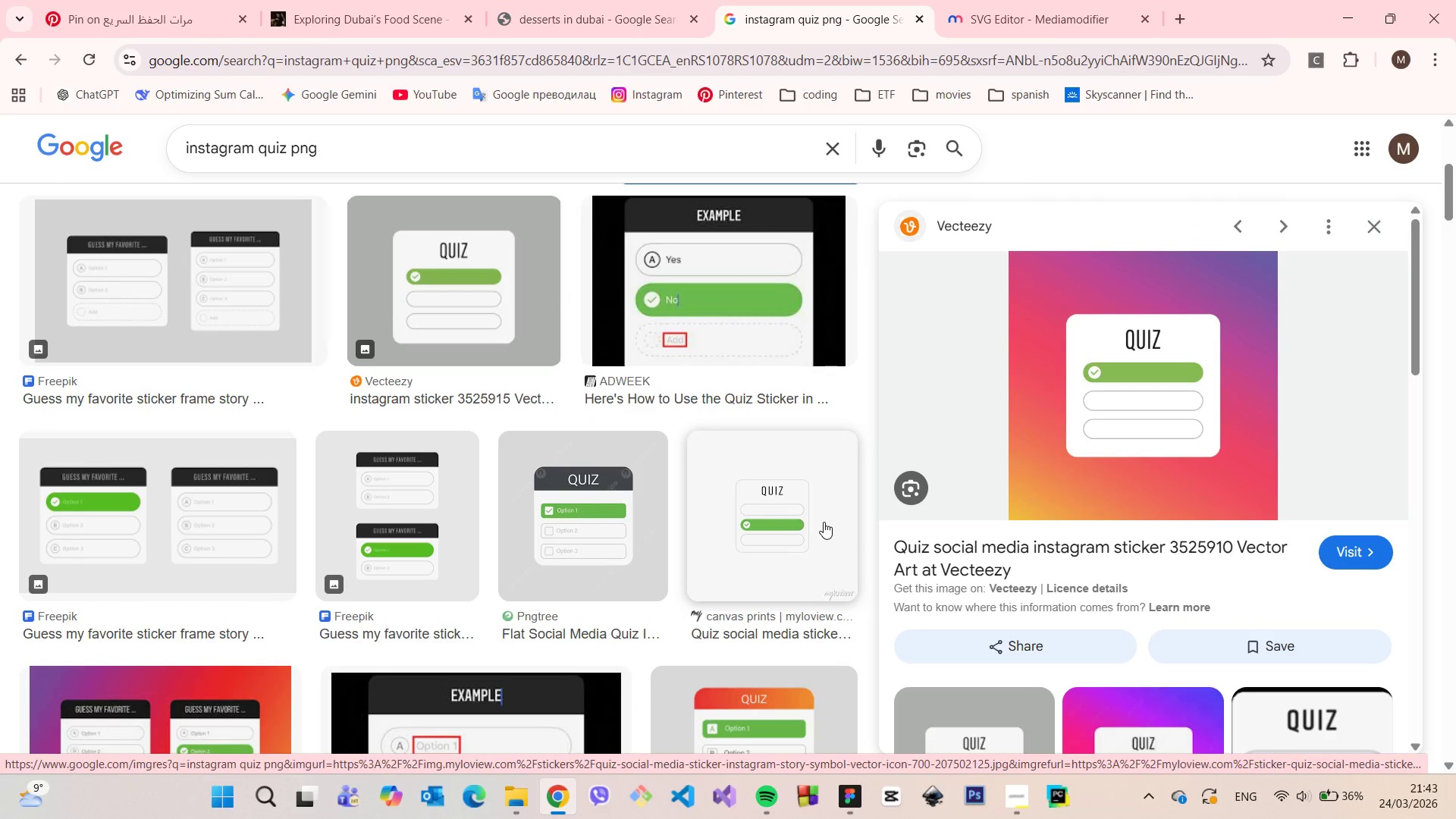 
scroll: coordinate [415, 519], scroll_direction: up, amount: 5.0
 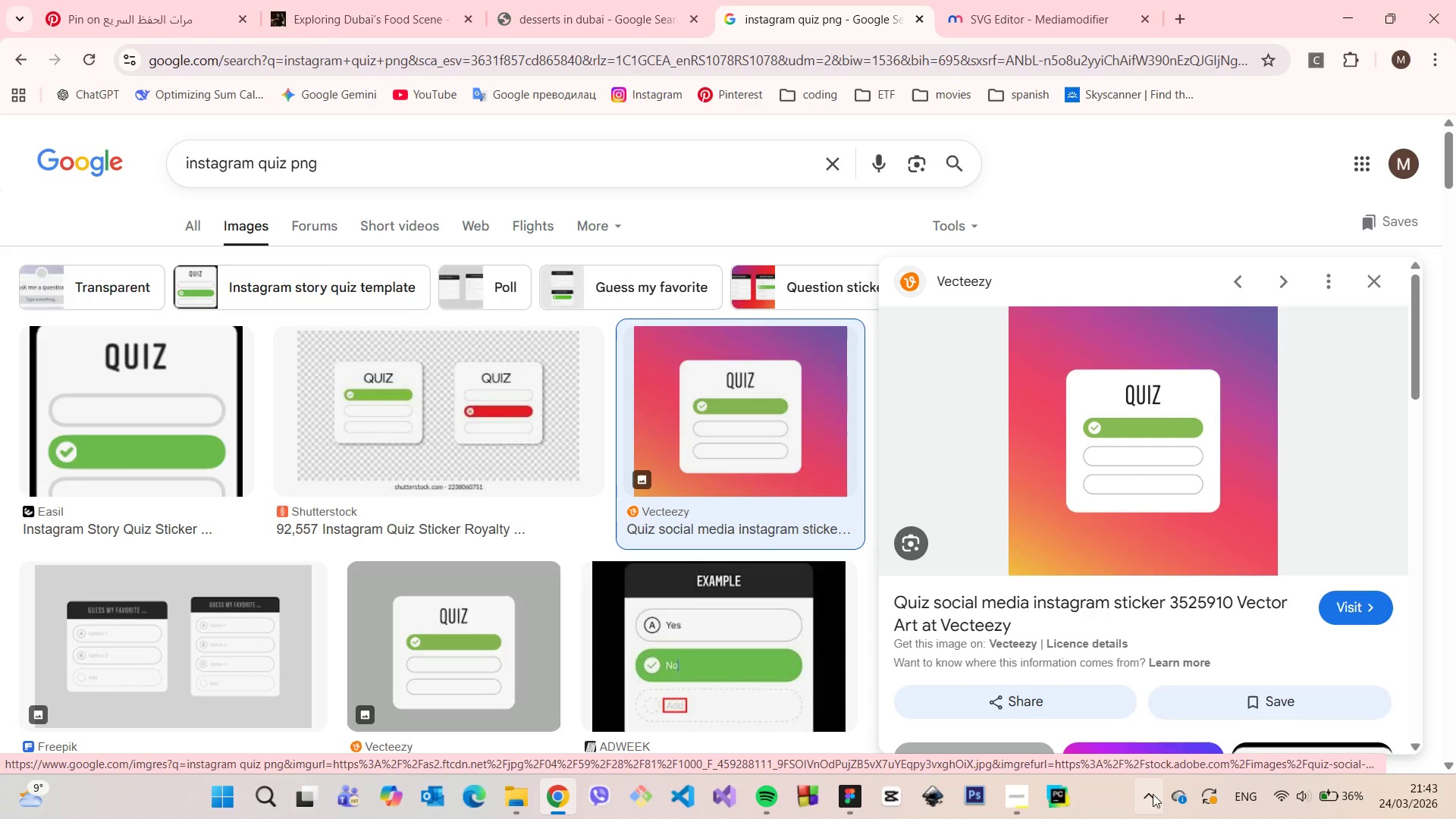 
left_click([1150, 805])
 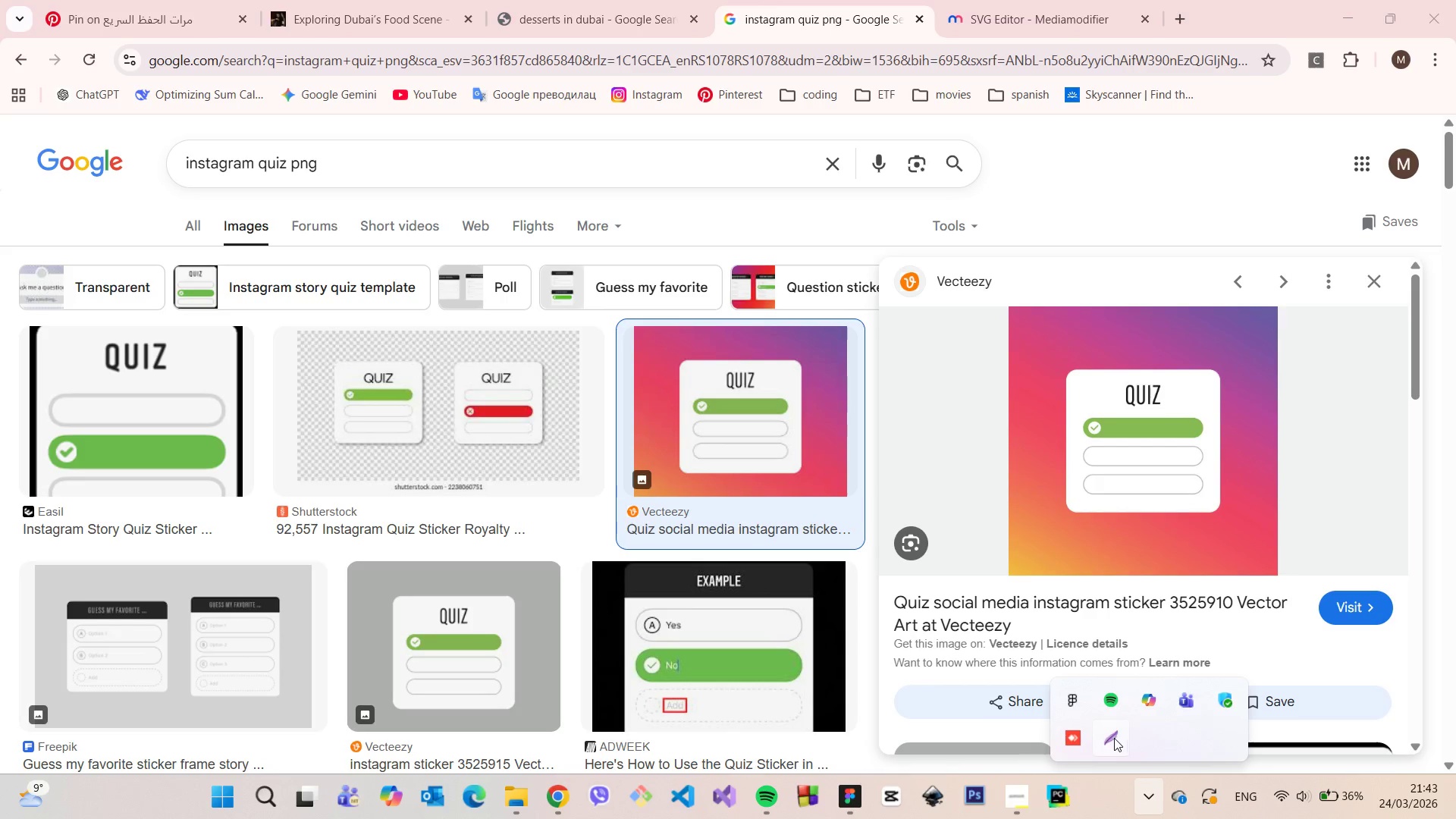 
left_click([1114, 738])
 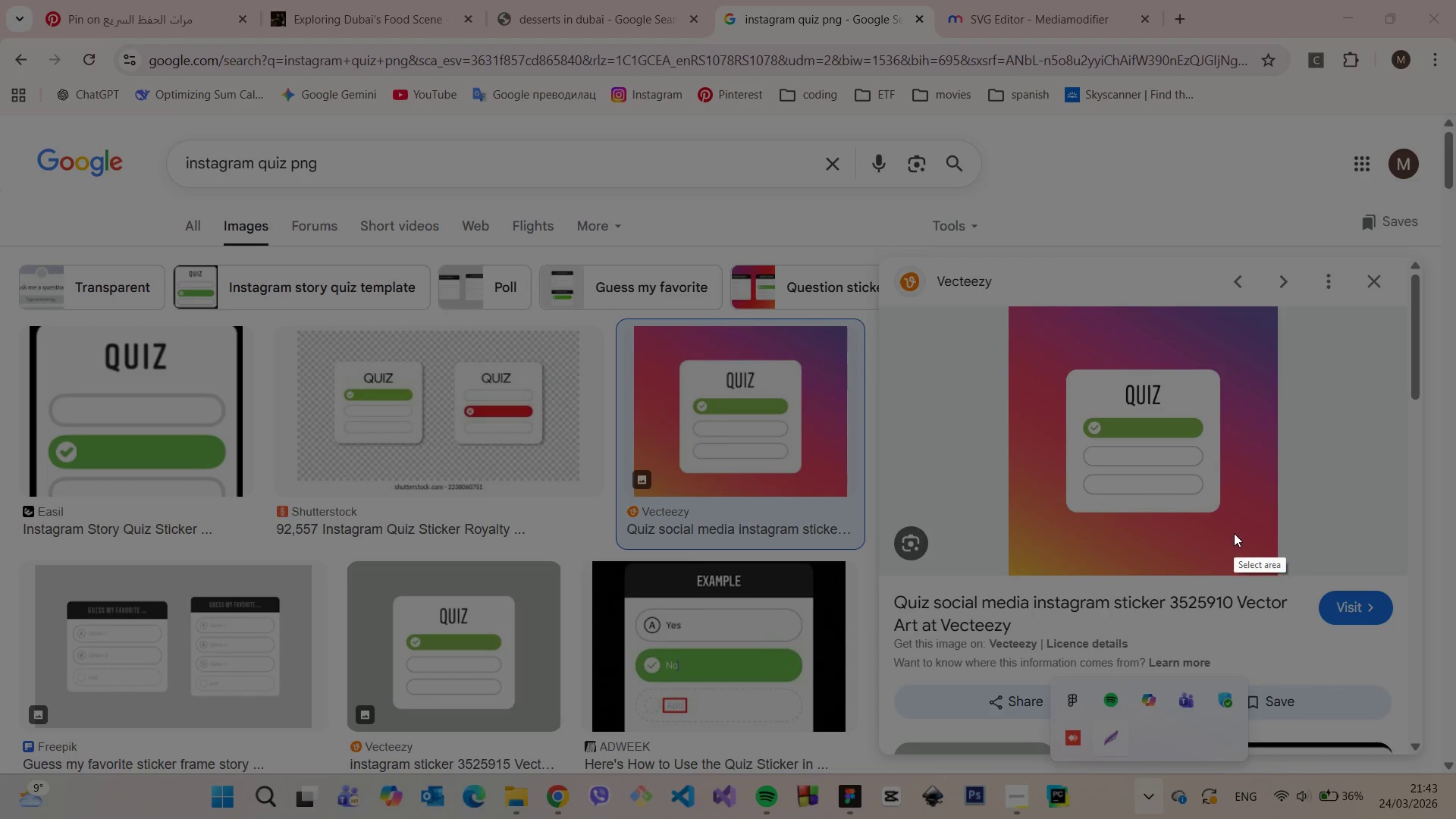 
left_click_drag(start_coordinate=[1234, 533], to_coordinate=[1049, 348])
 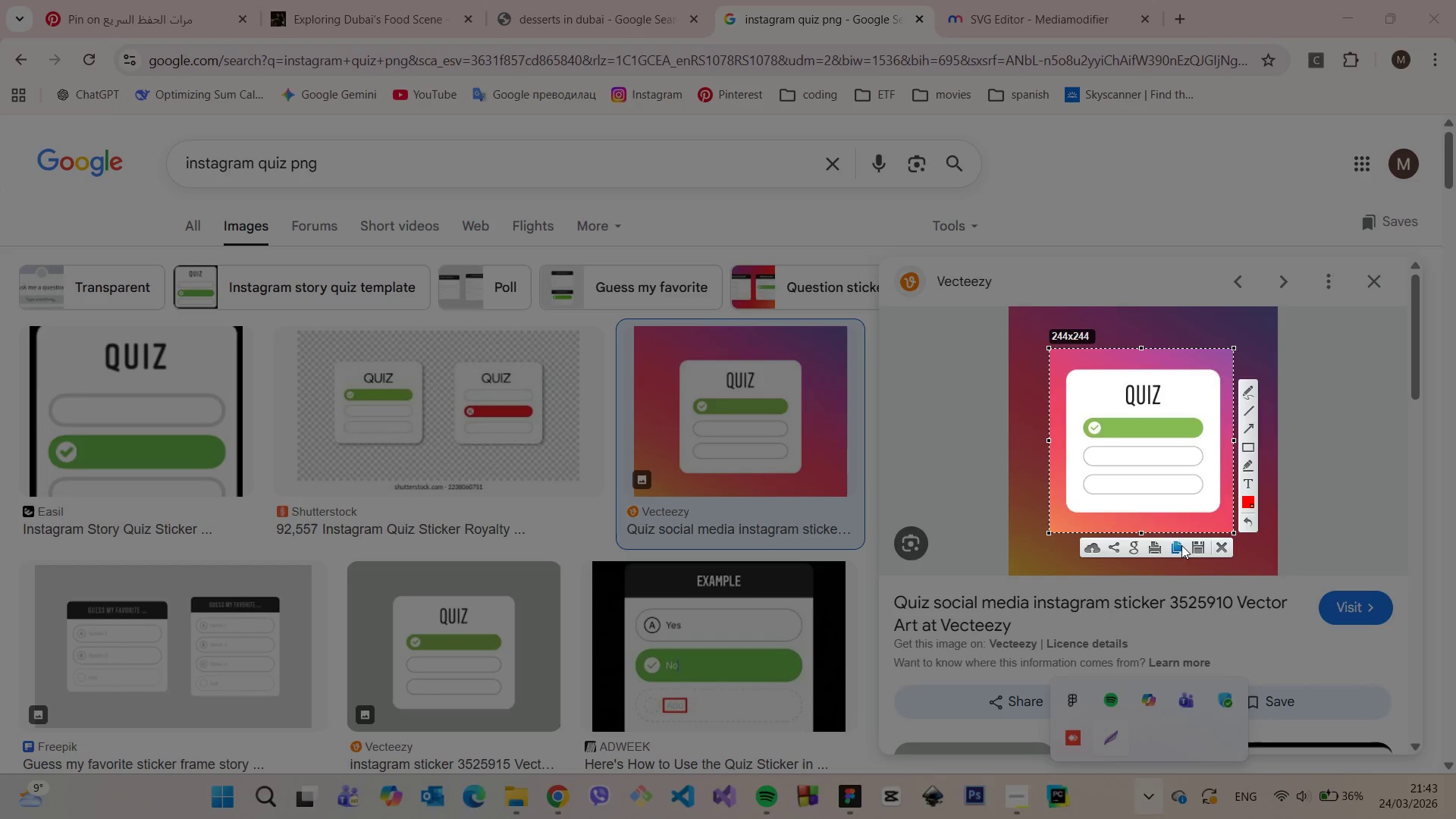 
left_click([1181, 545])
 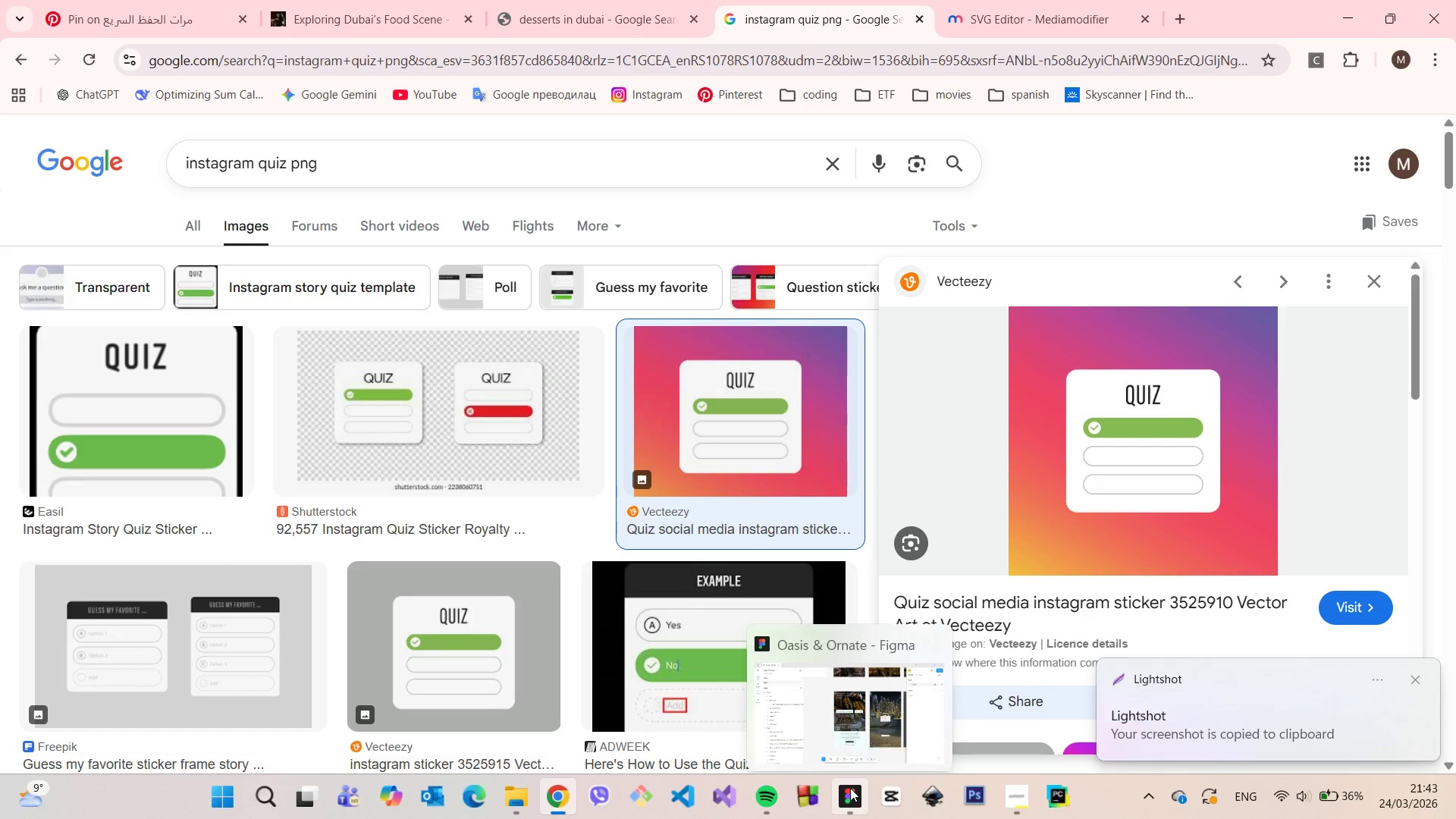 
left_click([850, 788])
 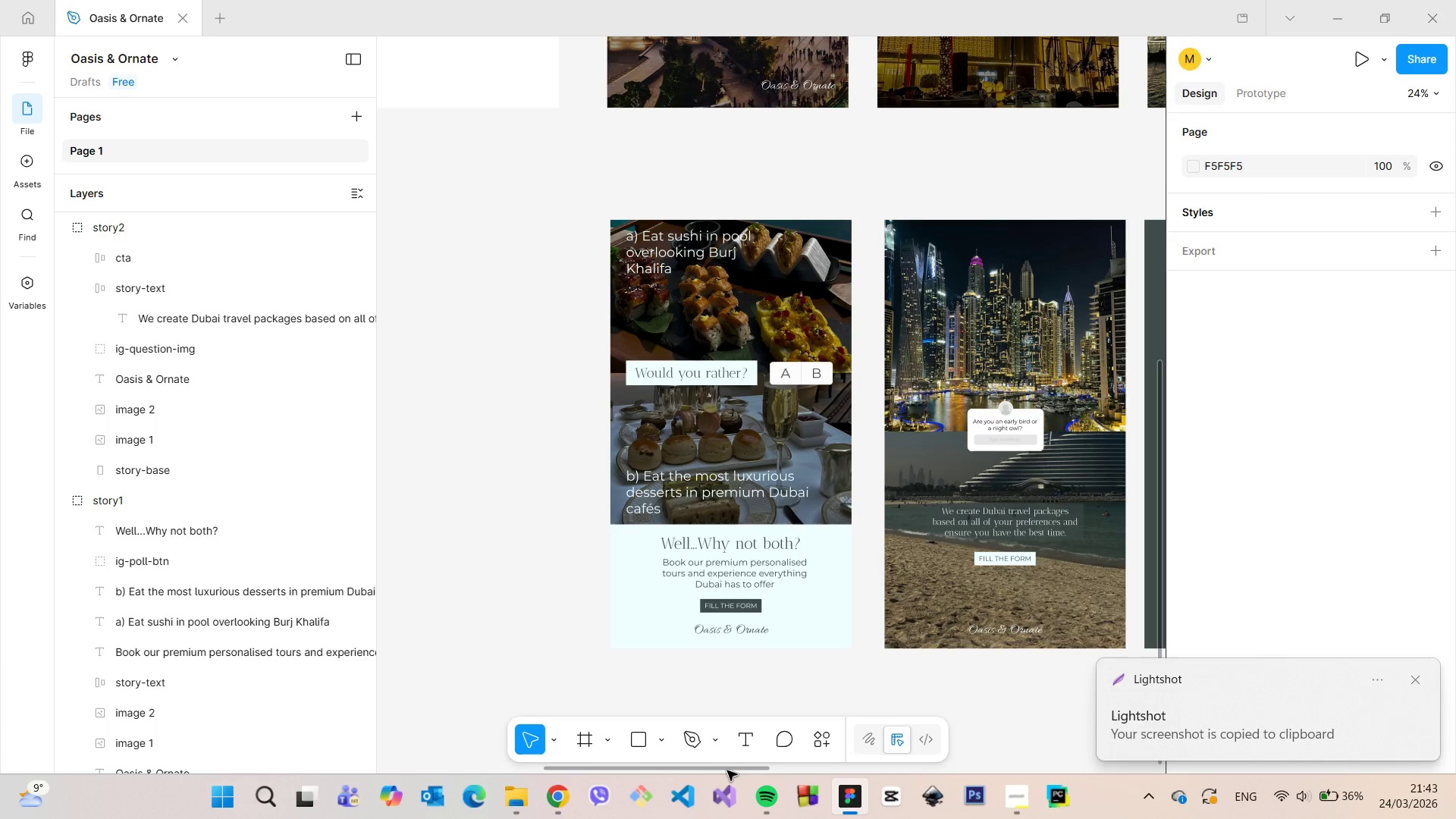 
left_click_drag(start_coordinate=[727, 770], to_coordinate=[867, 761])
 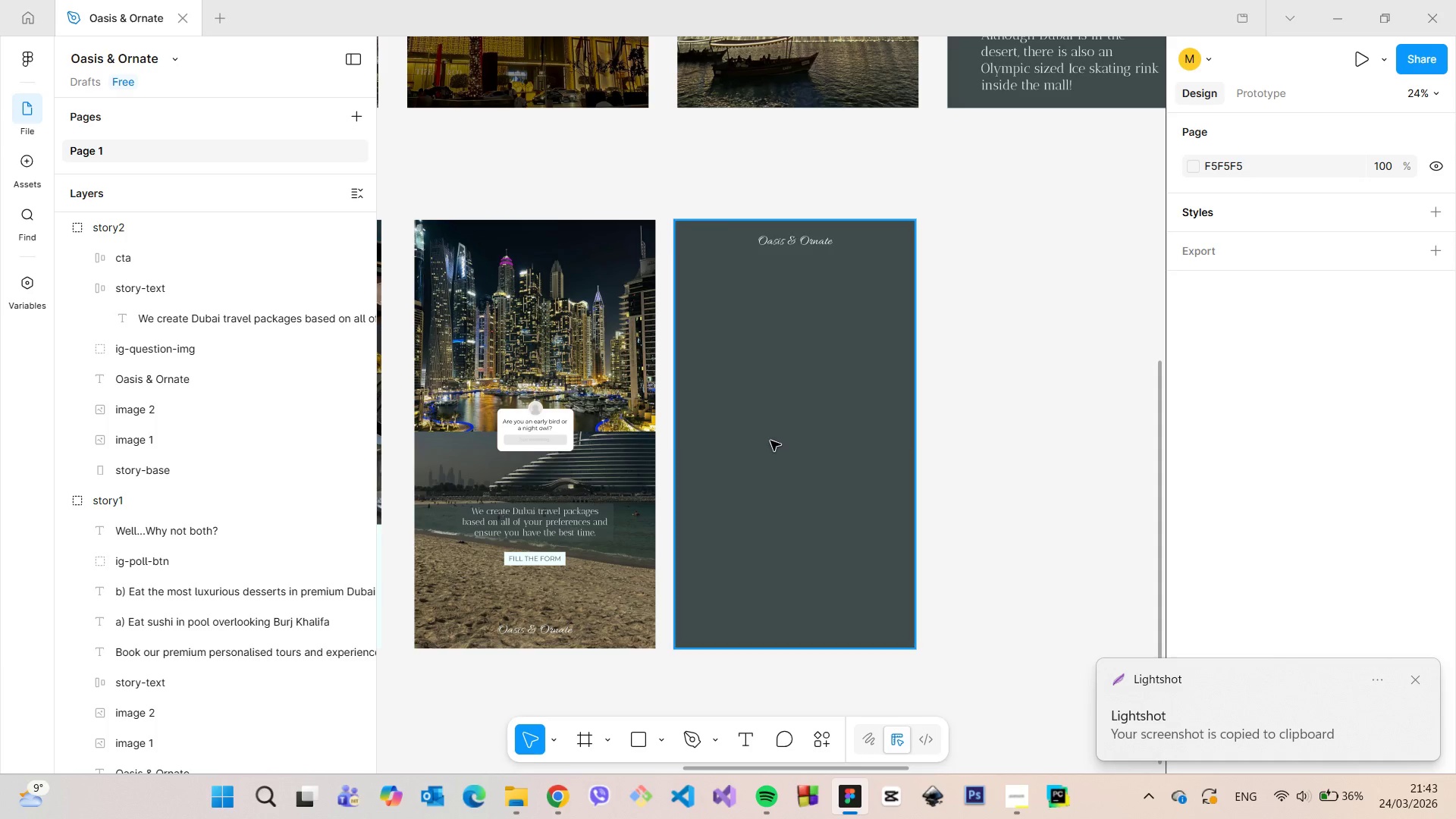 
key(Control+V)
 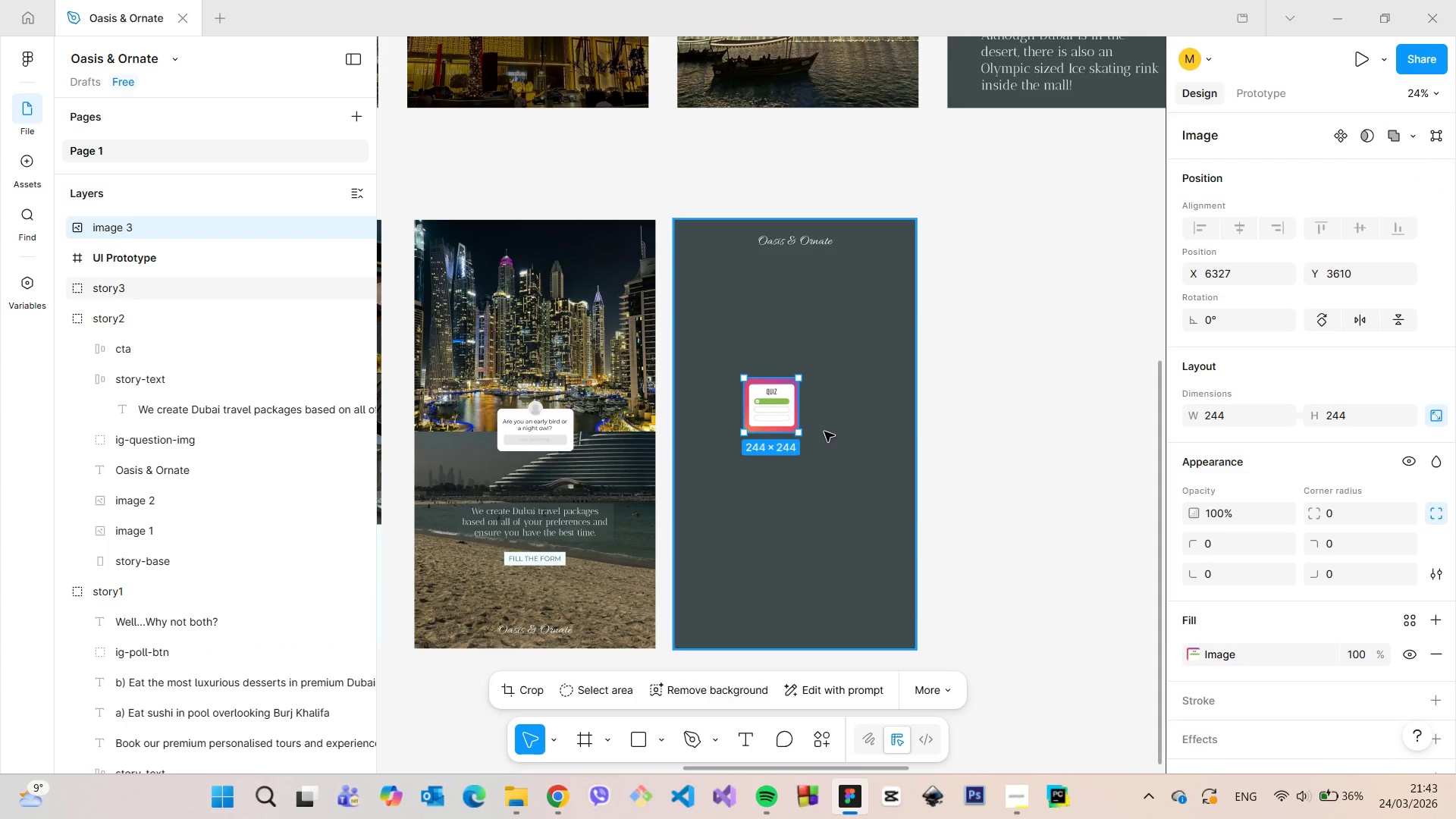 
right_click([802, 409])
 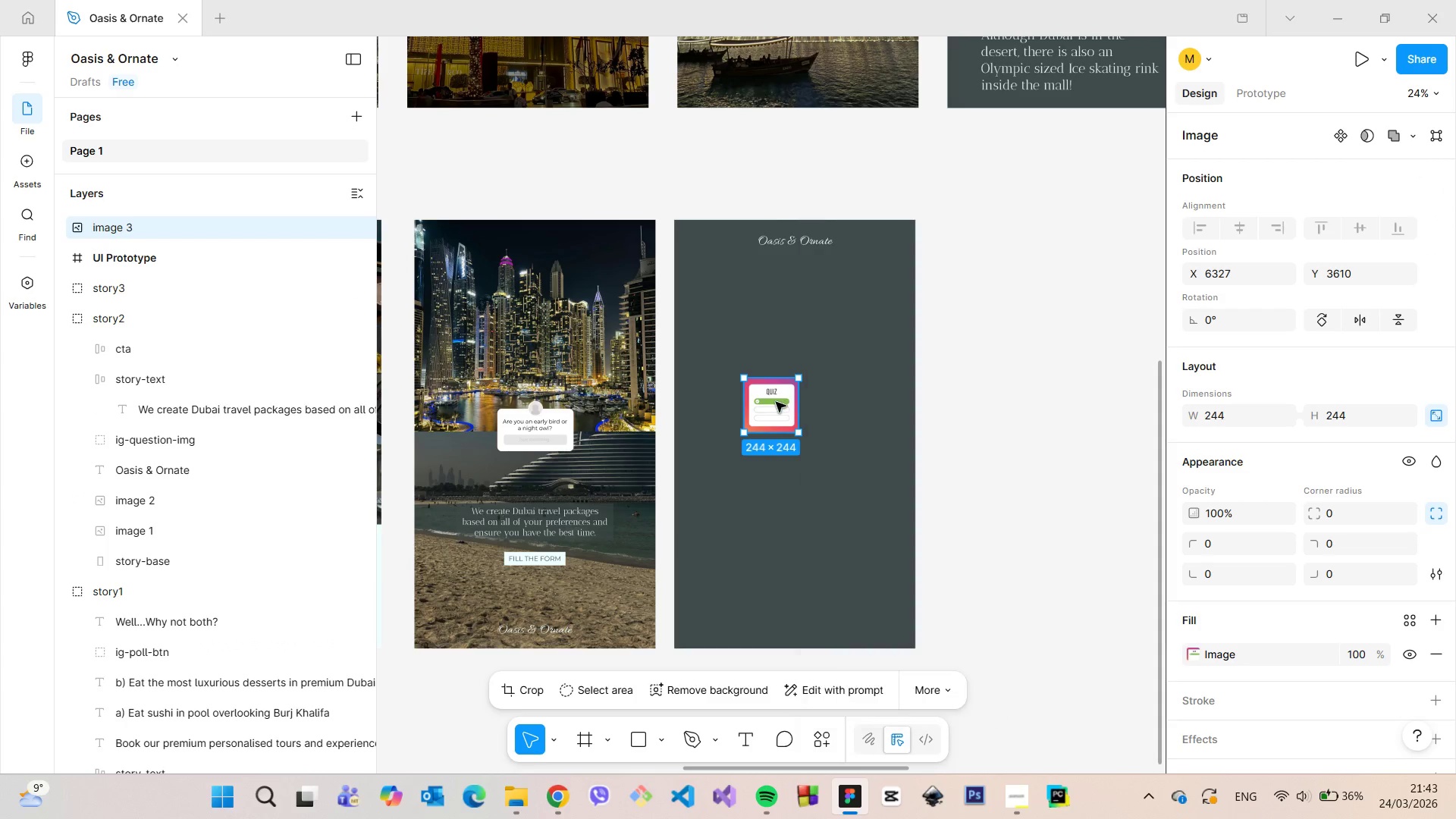 
left_click([776, 402])
 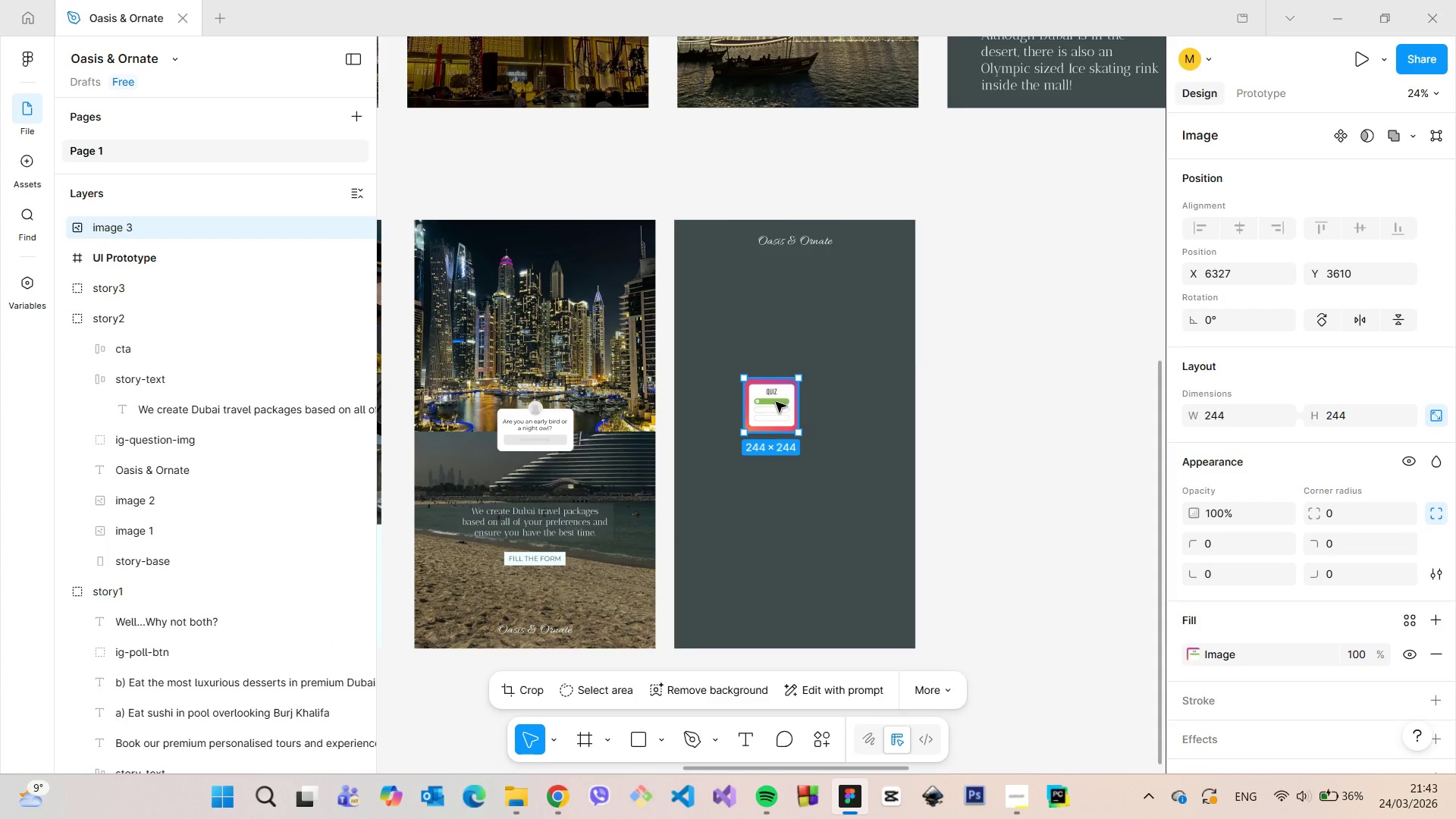 
right_click([776, 402])
 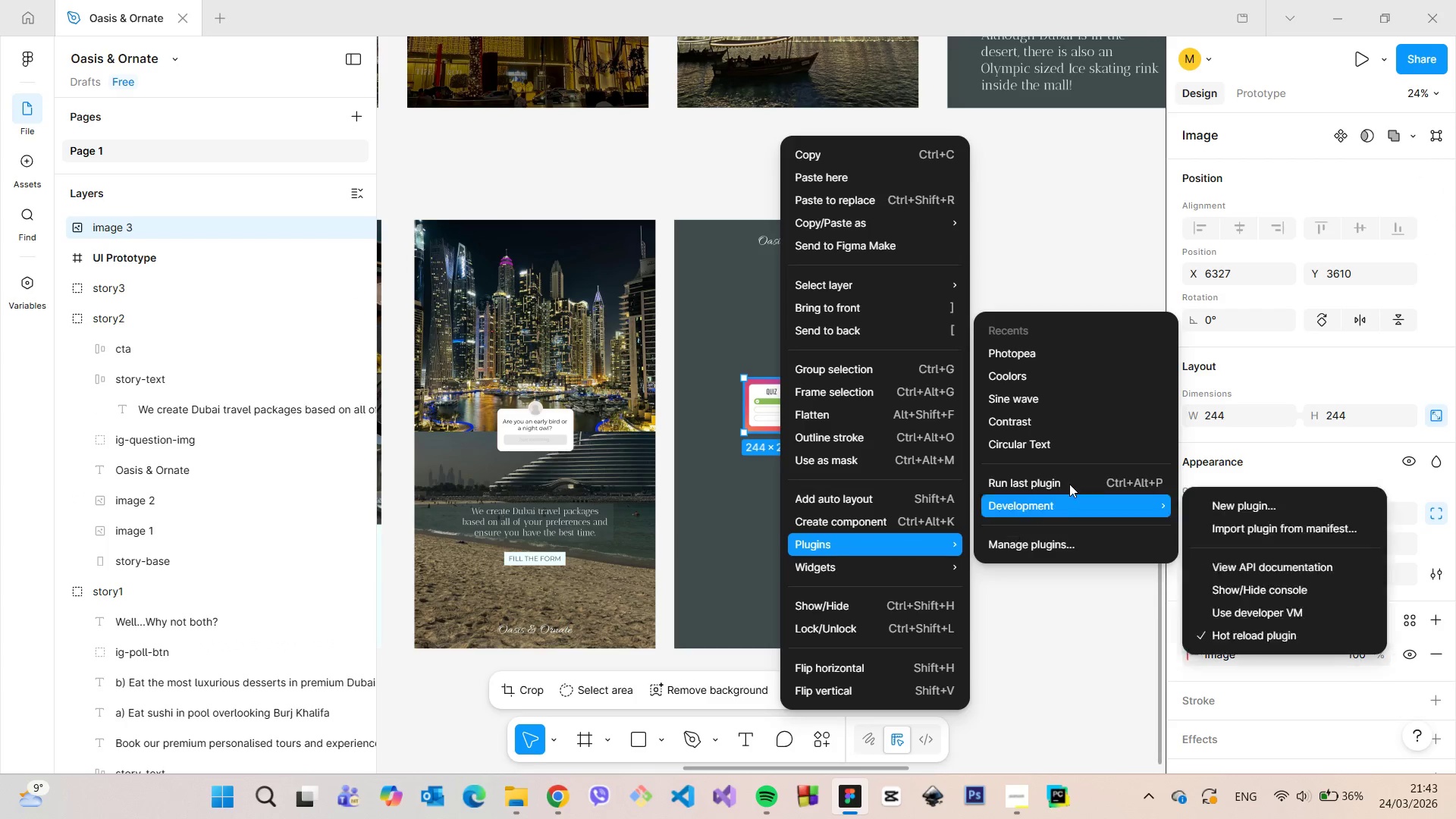 
left_click([1051, 356])
 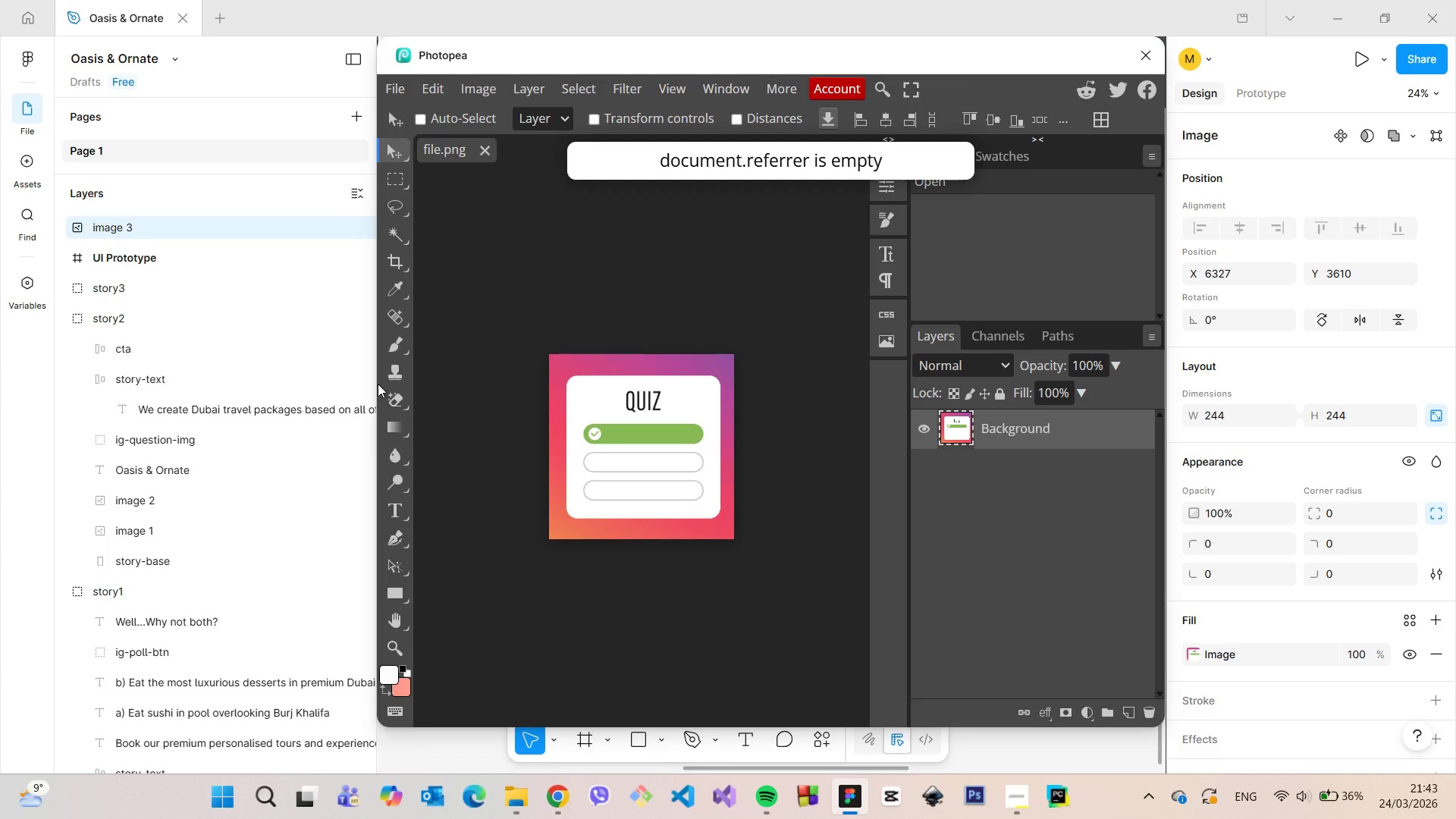 
right_click([397, 400])
 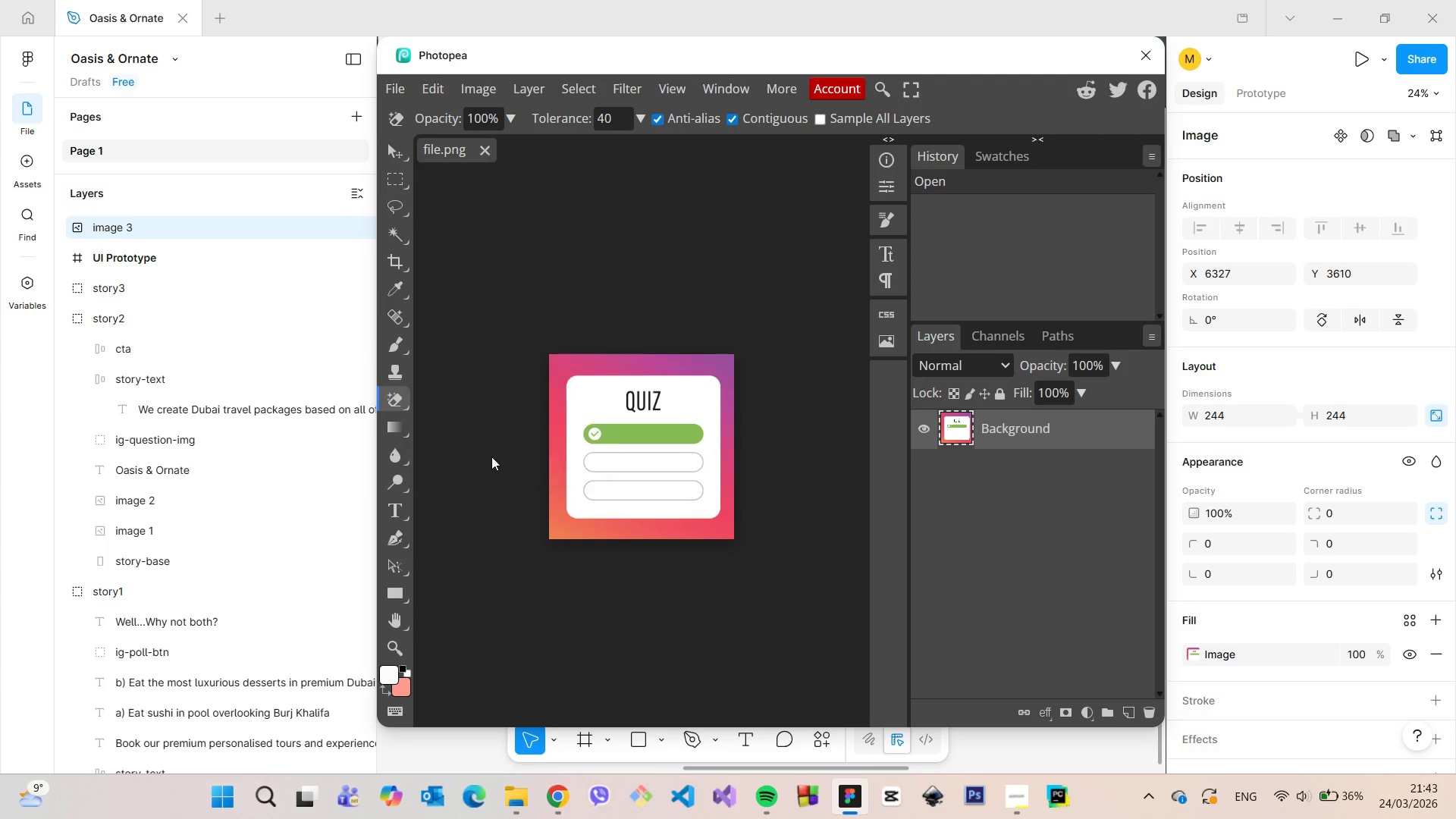 
left_click([484, 457])
 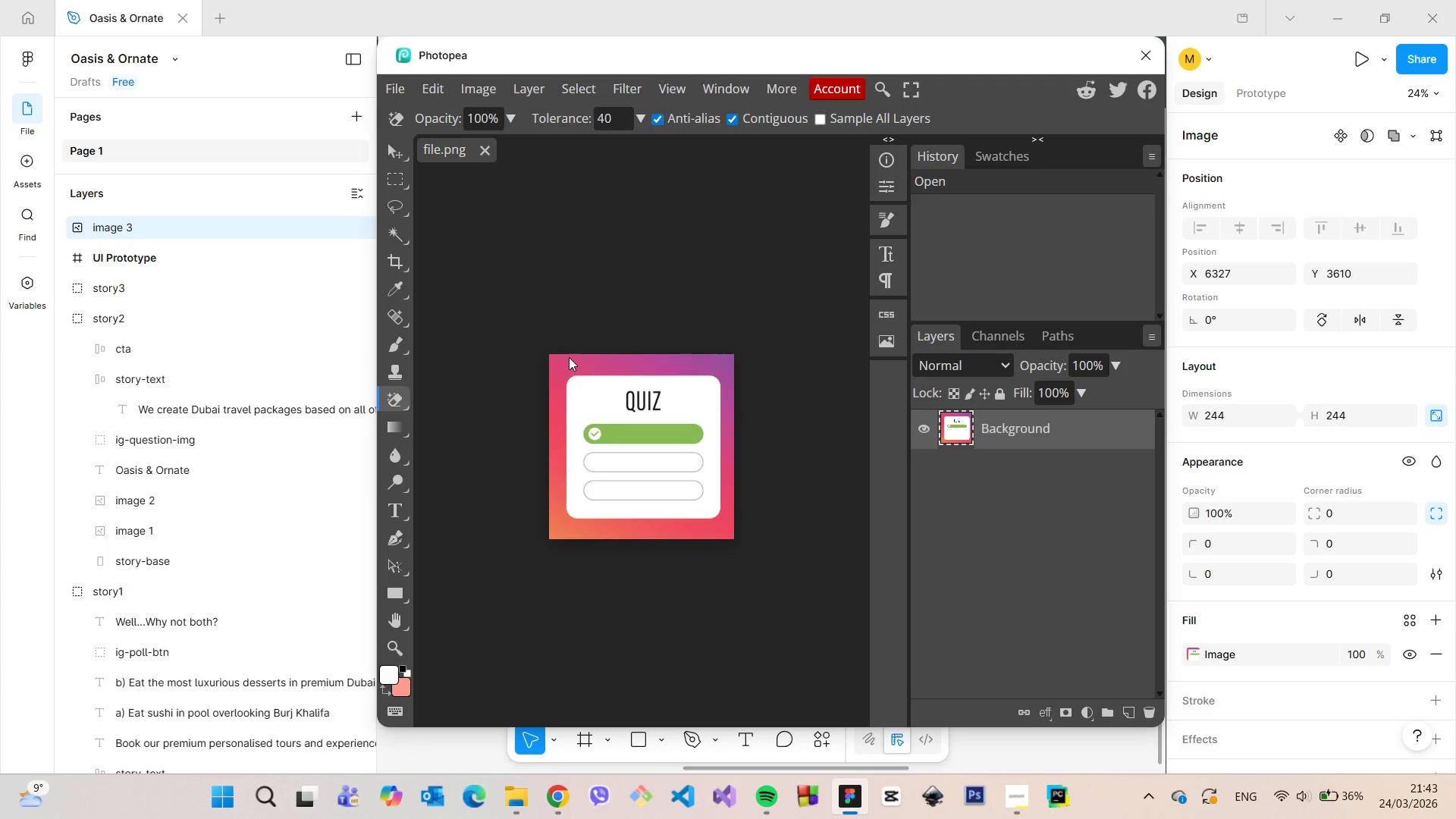 
left_click([569, 357])
 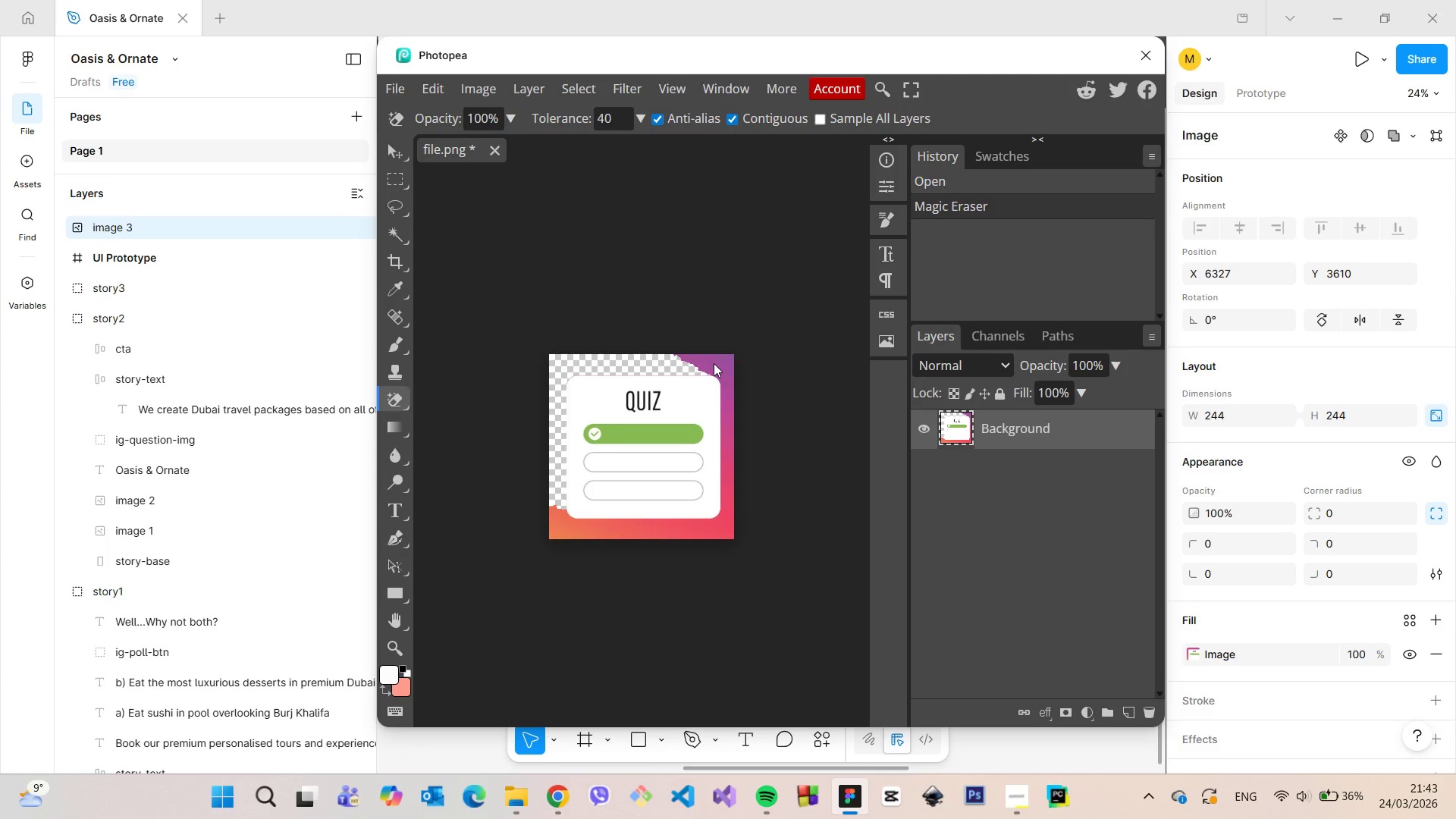 
left_click([714, 363])
 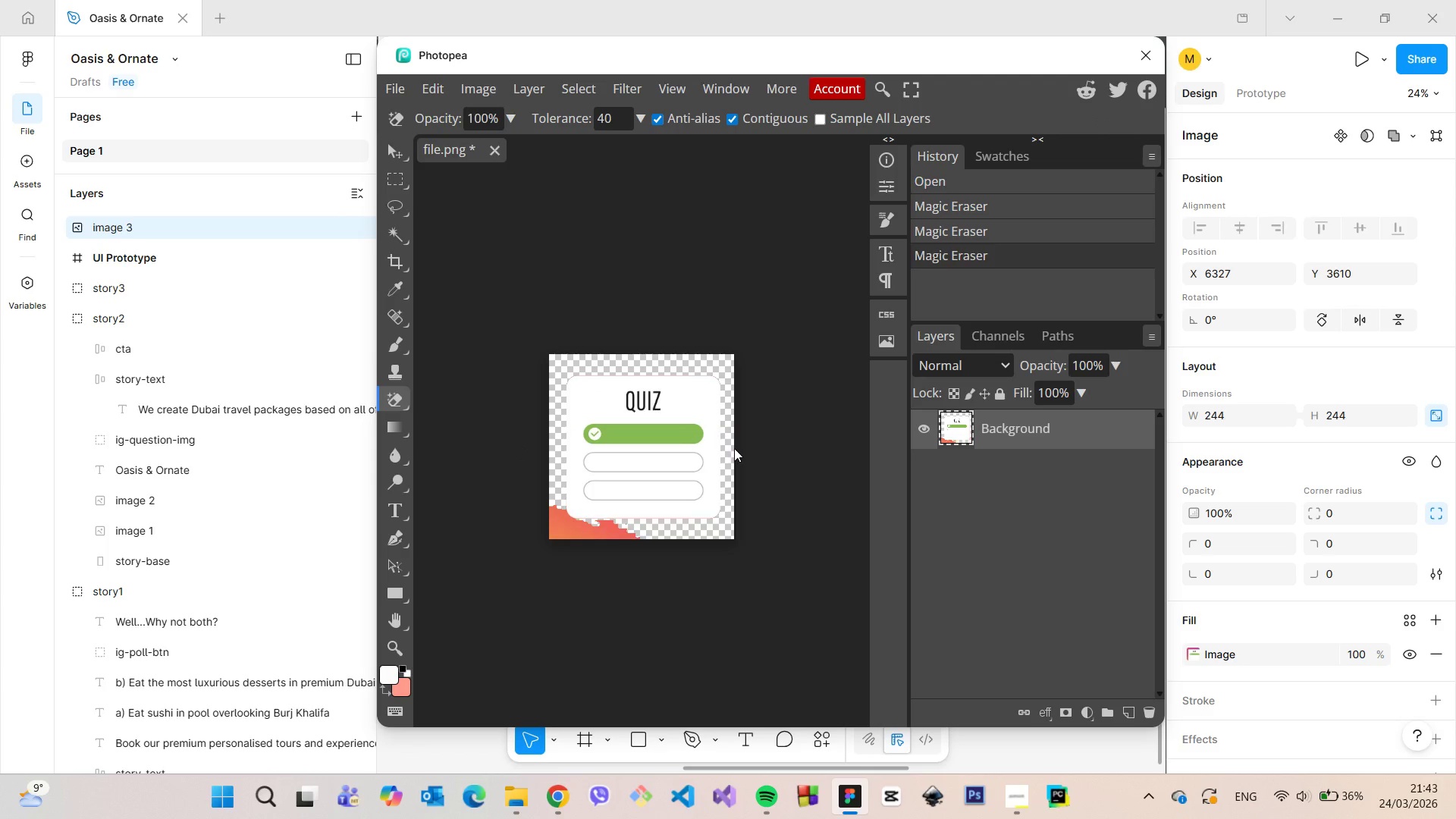 
left_click([734, 448])
 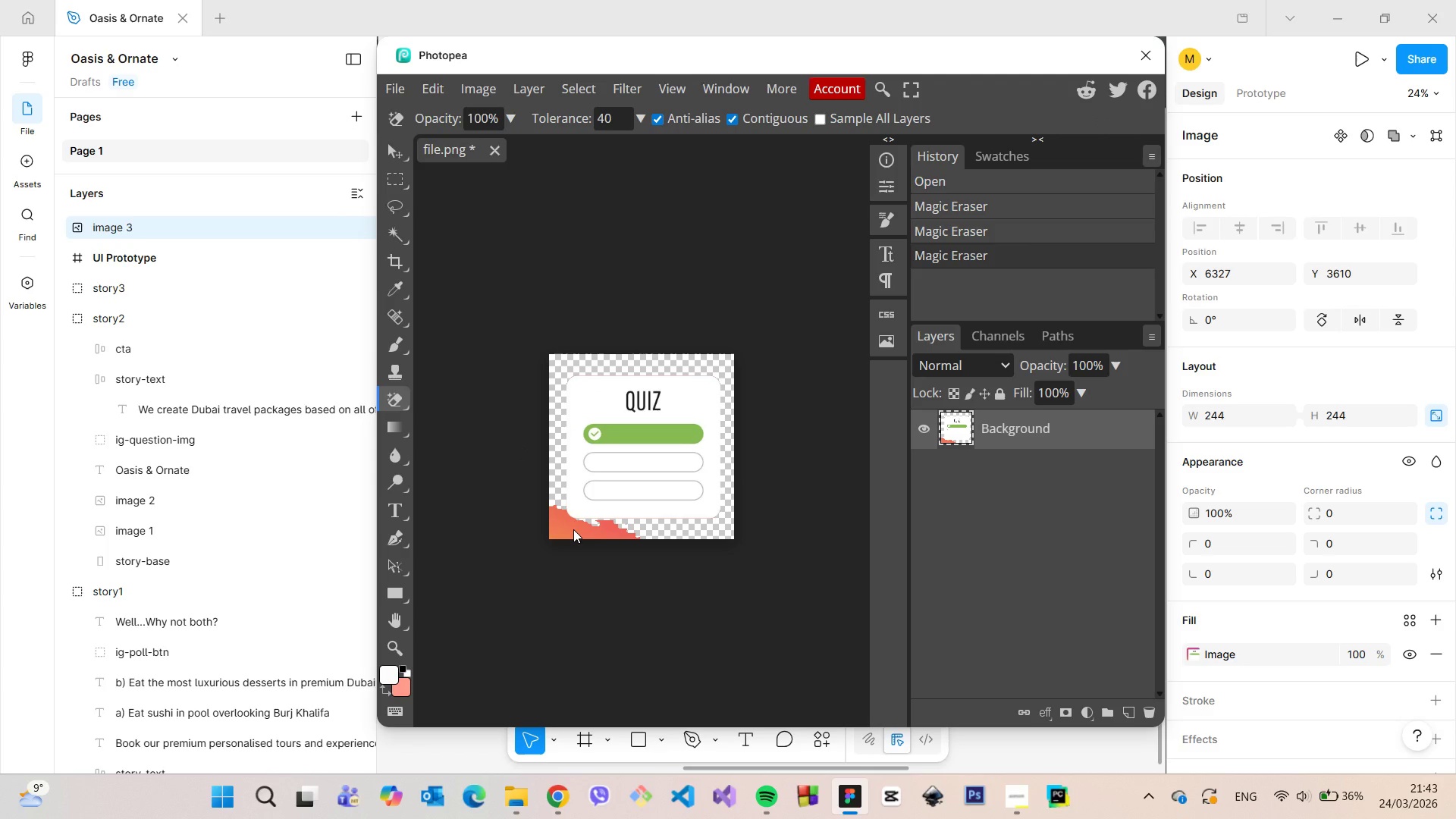 
left_click([573, 529])
 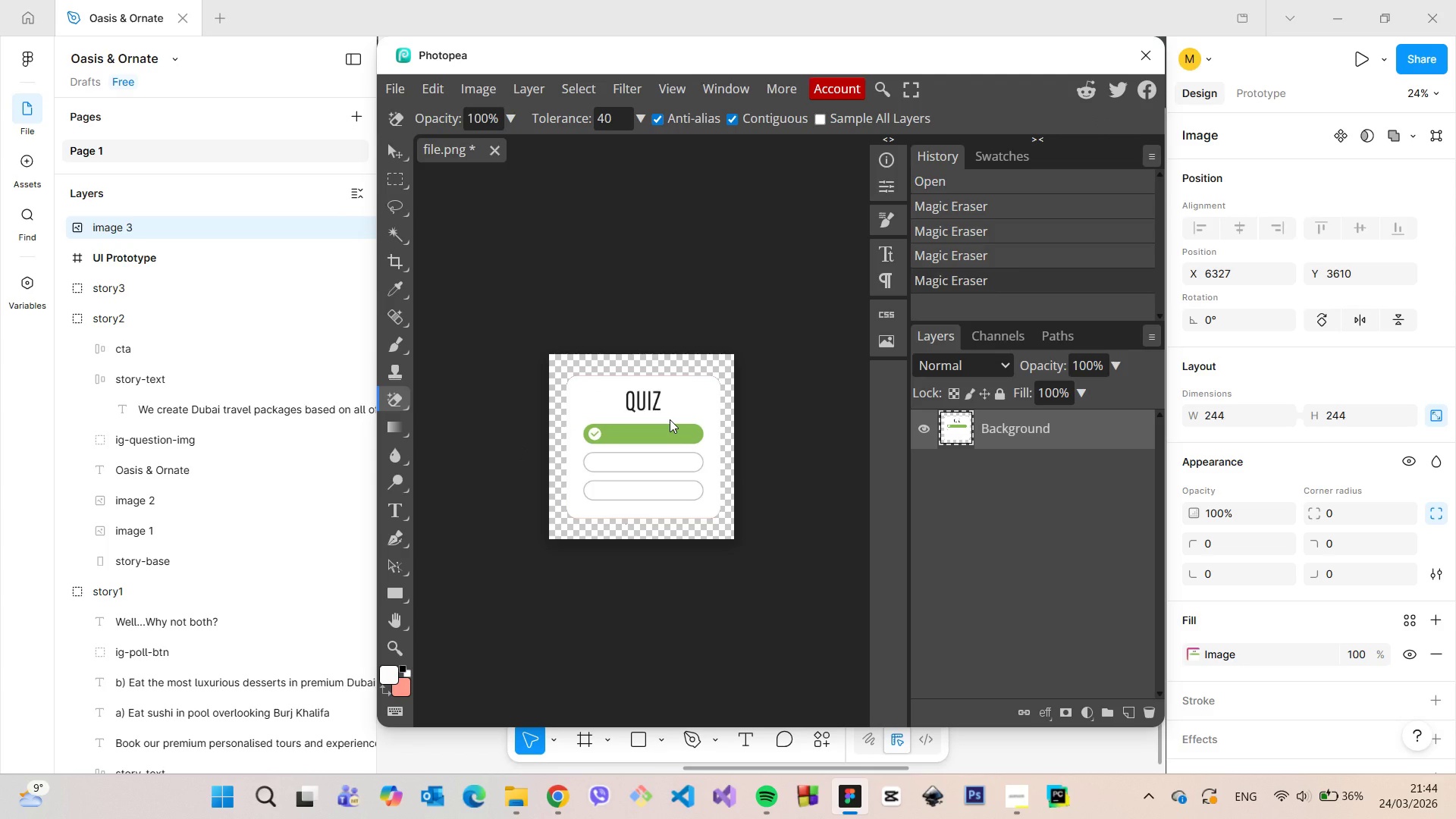 
wait(6.95)
 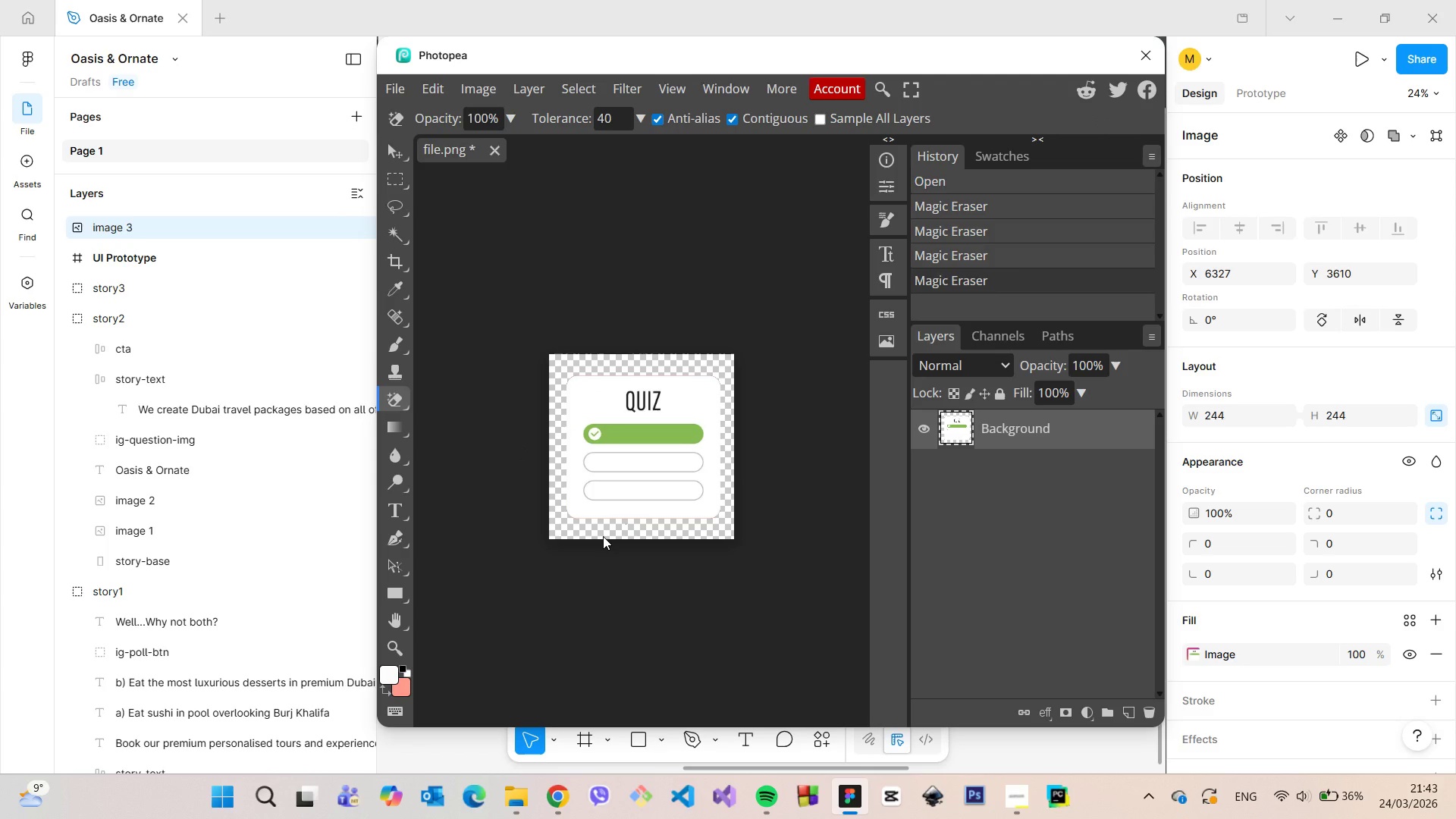 
scroll: coordinate [670, 419], scroll_direction: down, amount: 1.0
 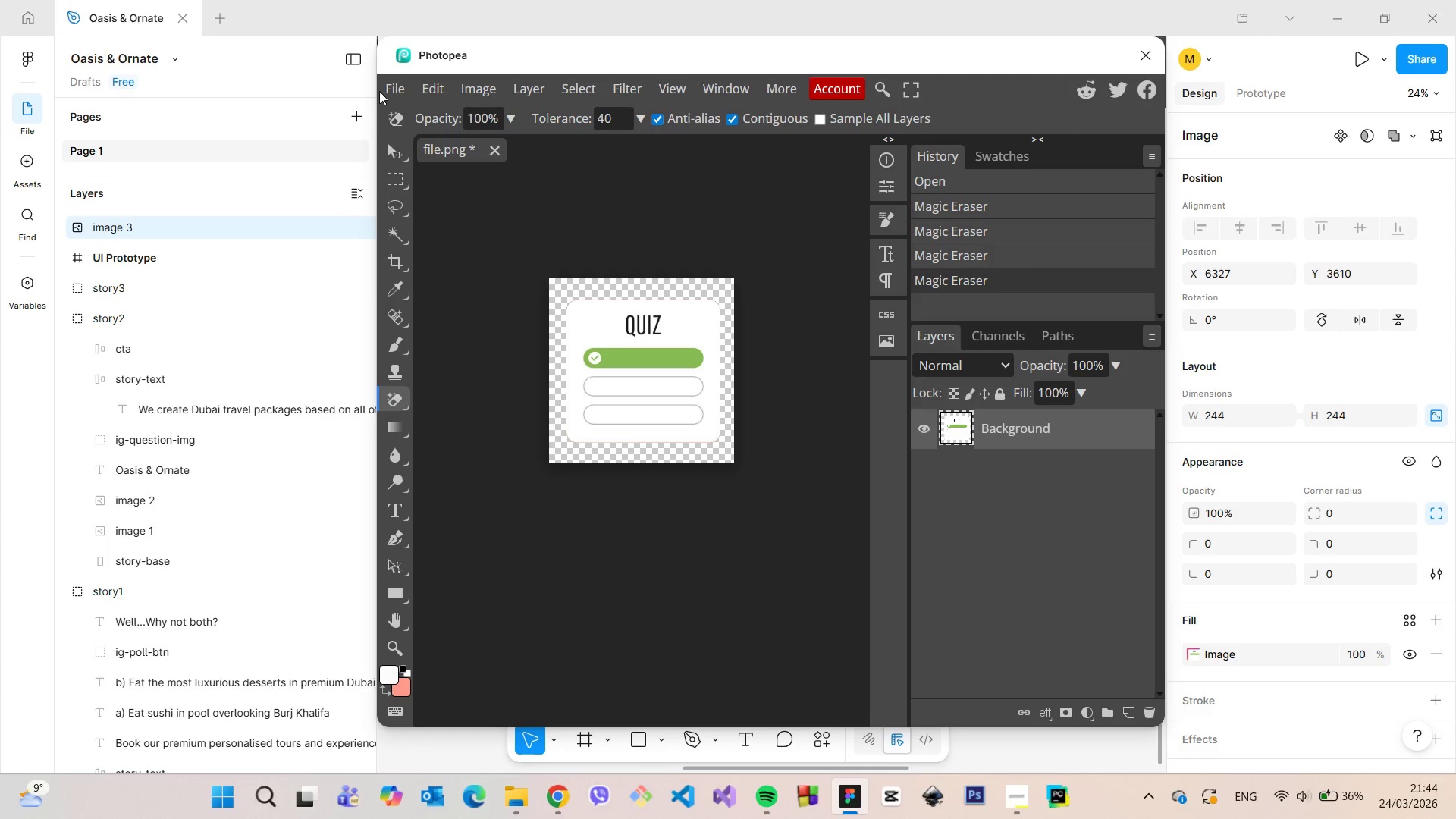 
left_click([382, 89])
 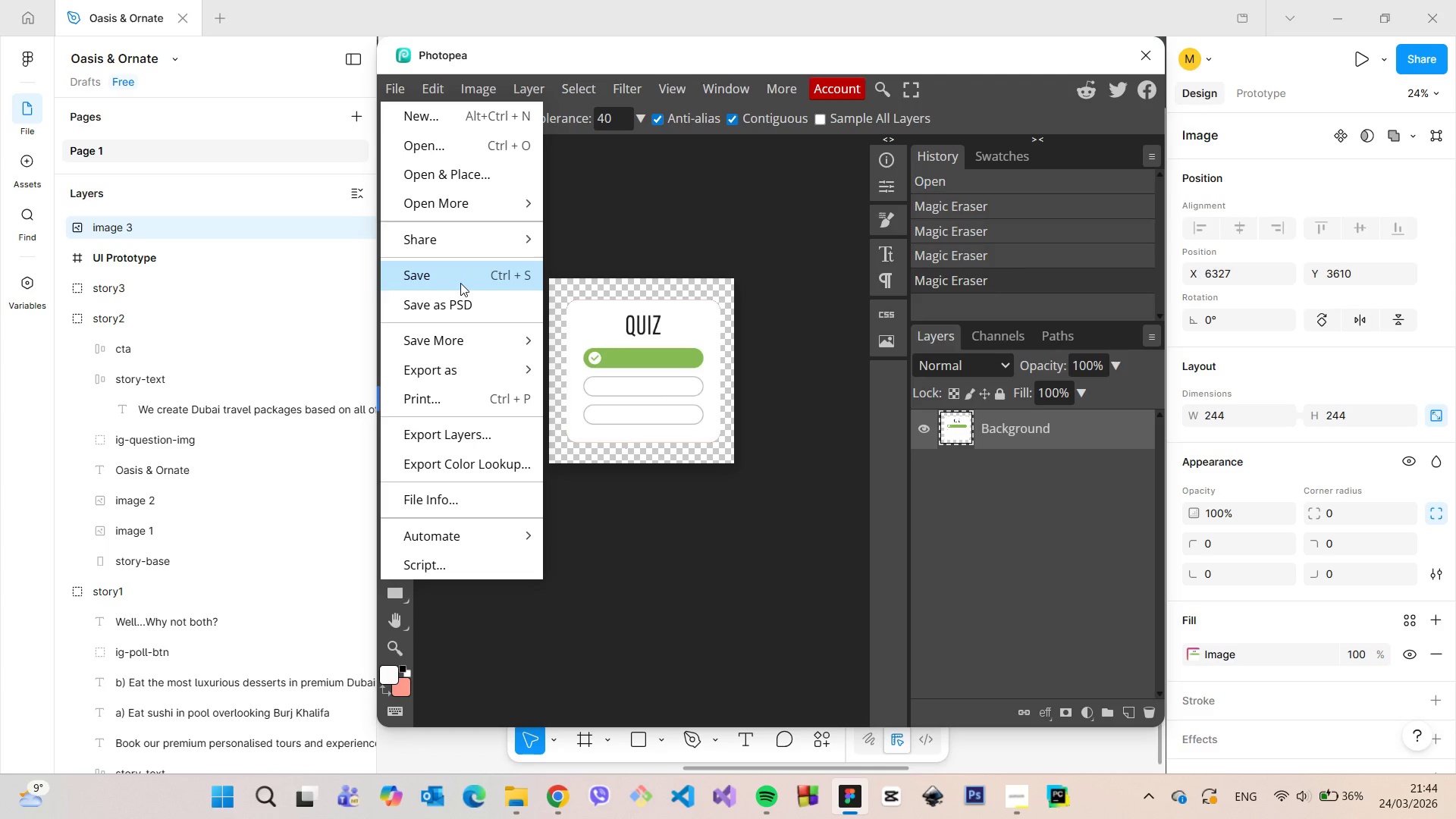 
left_click([460, 283])
 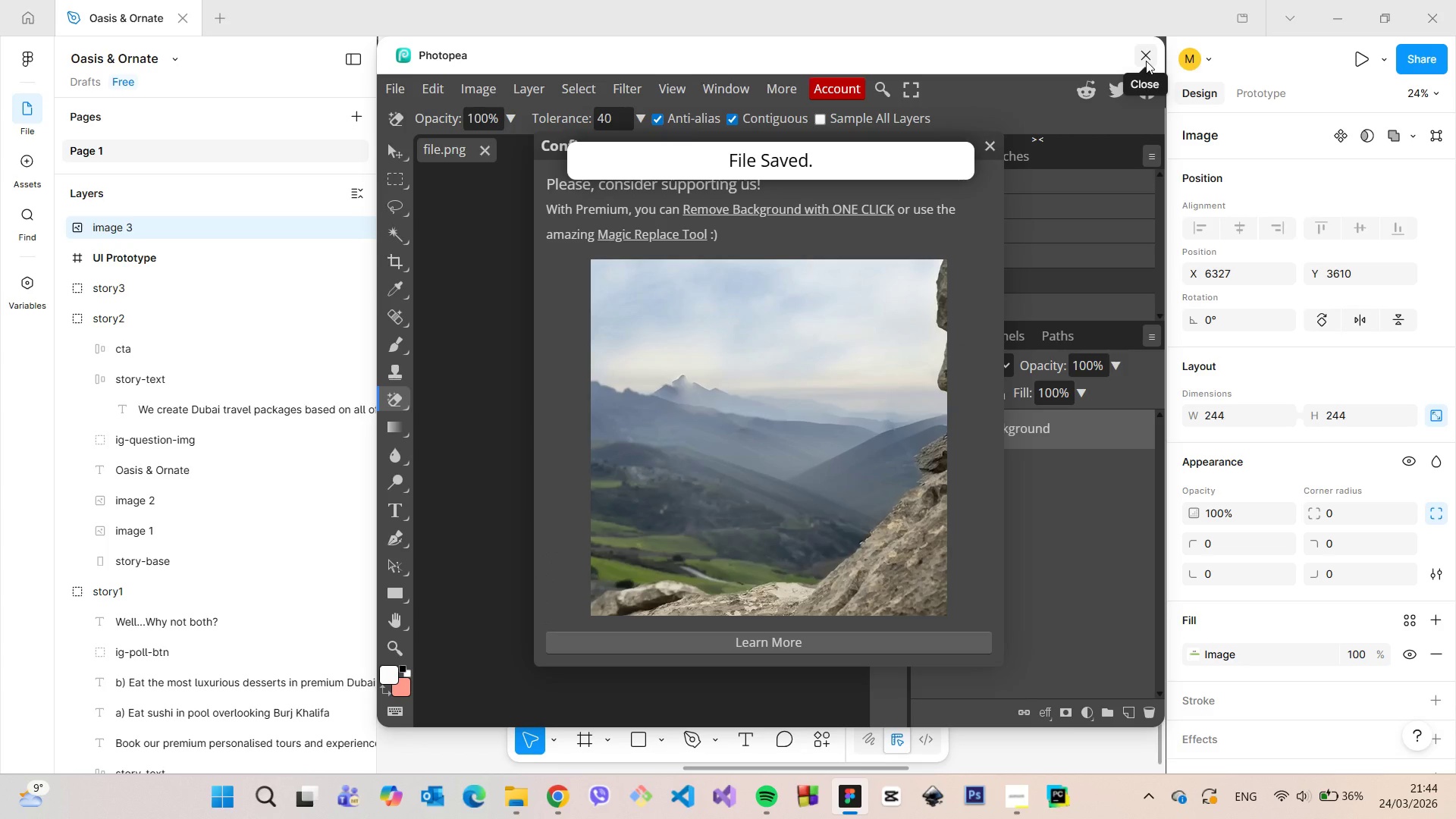 
left_click([1146, 61])
 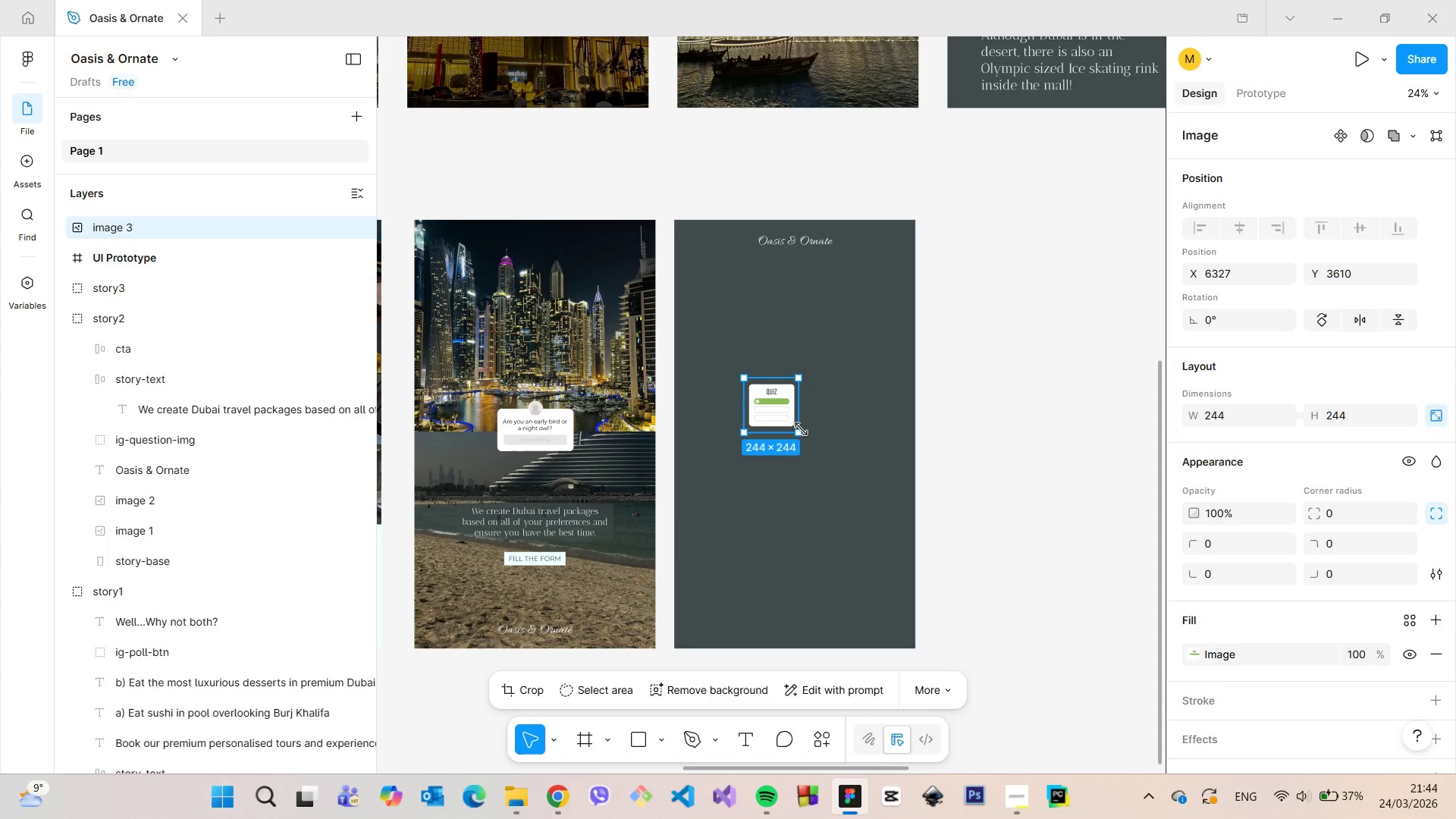 
left_click_drag(start_coordinate=[799, 429], to_coordinate=[844, 478])
 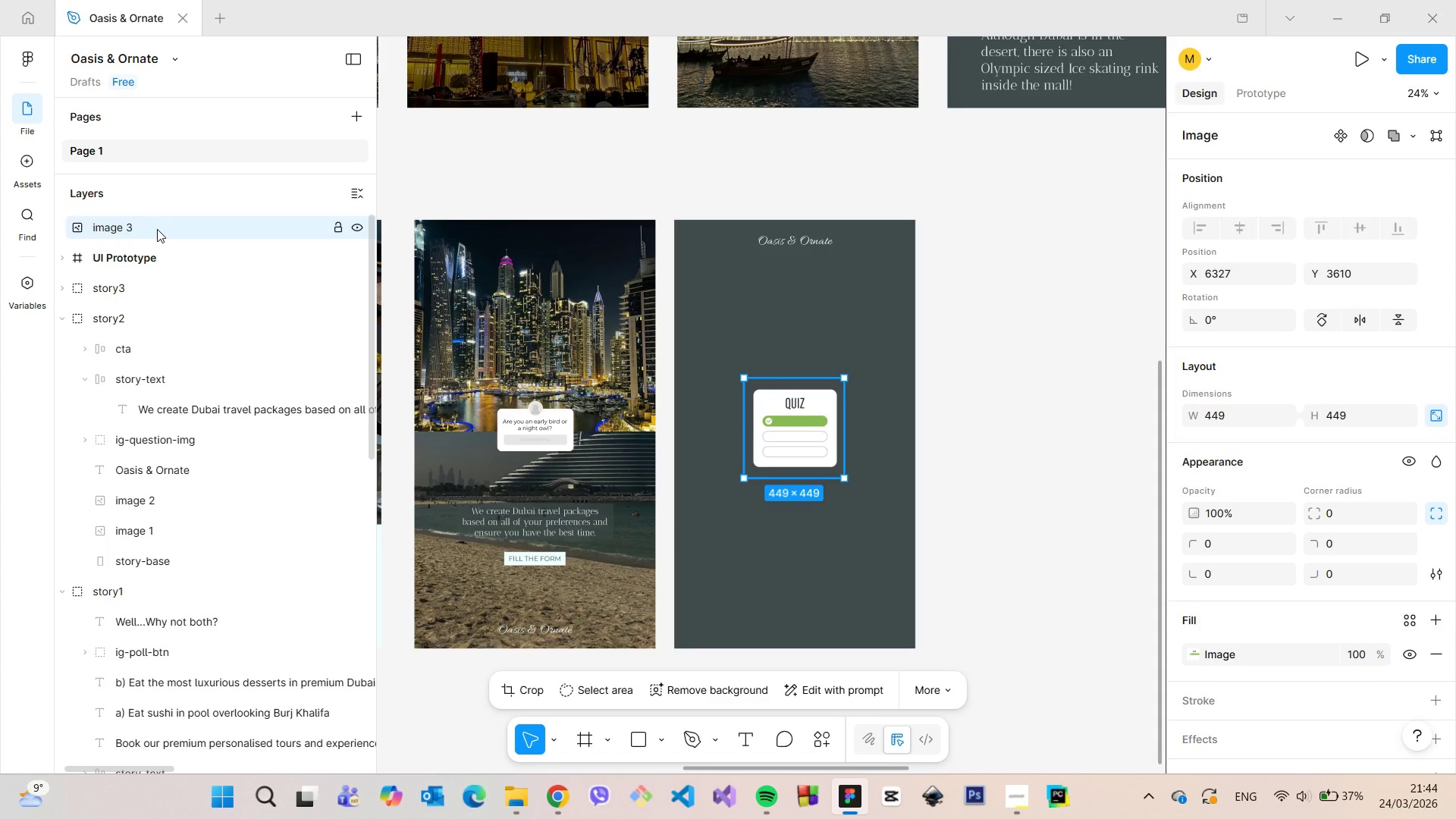 
double_click([157, 229])
 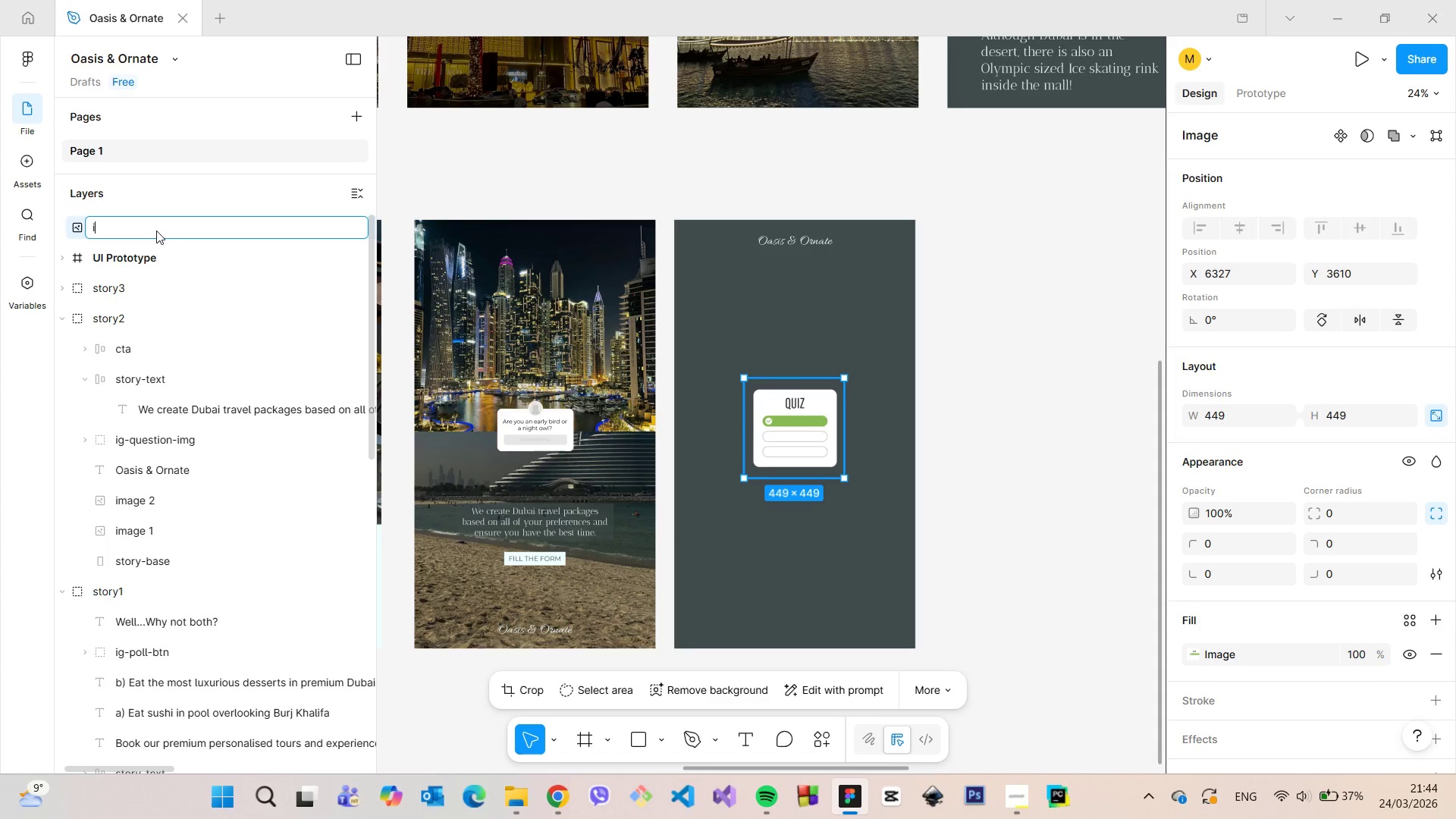 
type(ig-quiz)
 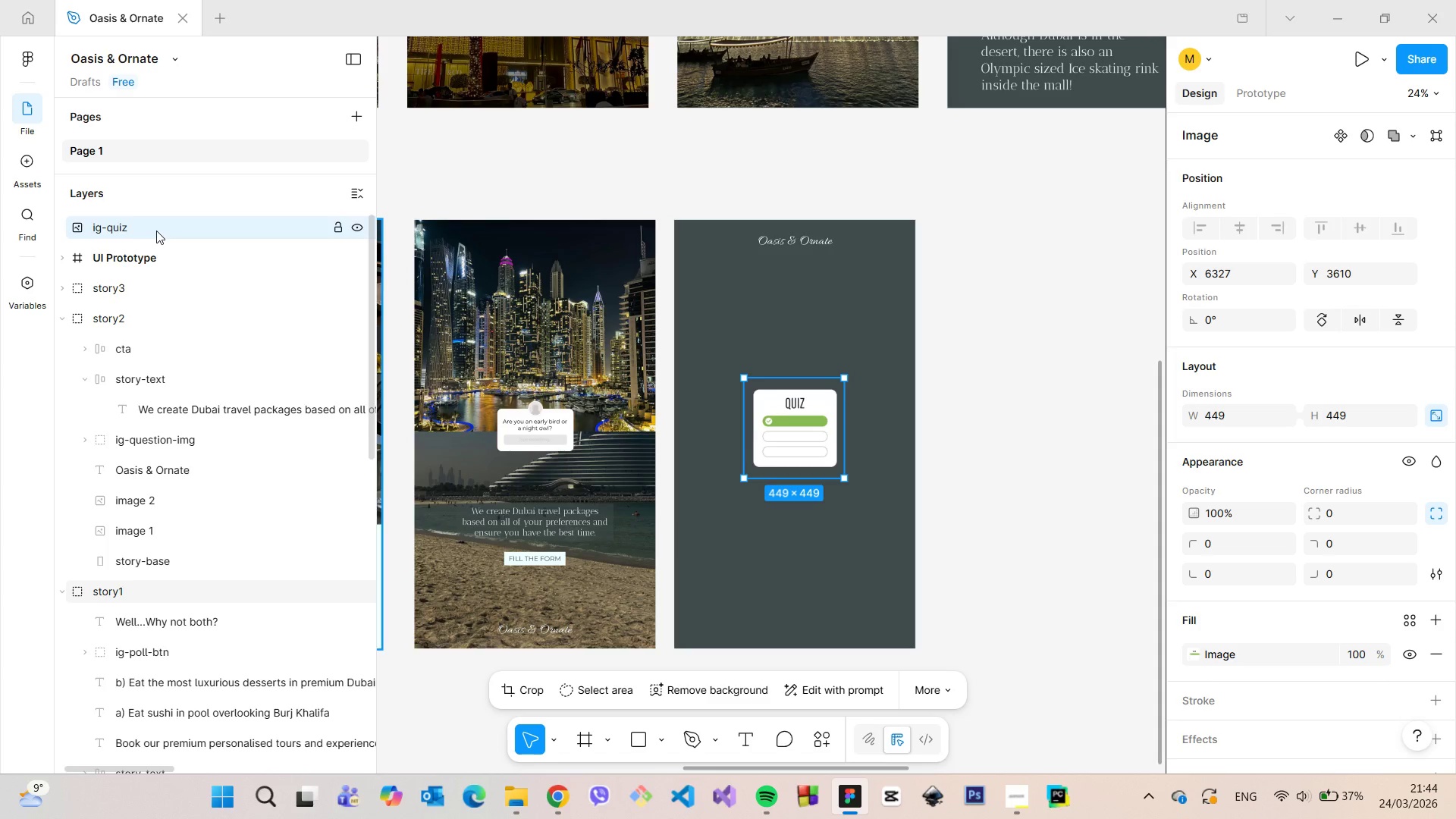 
key(Enter)
 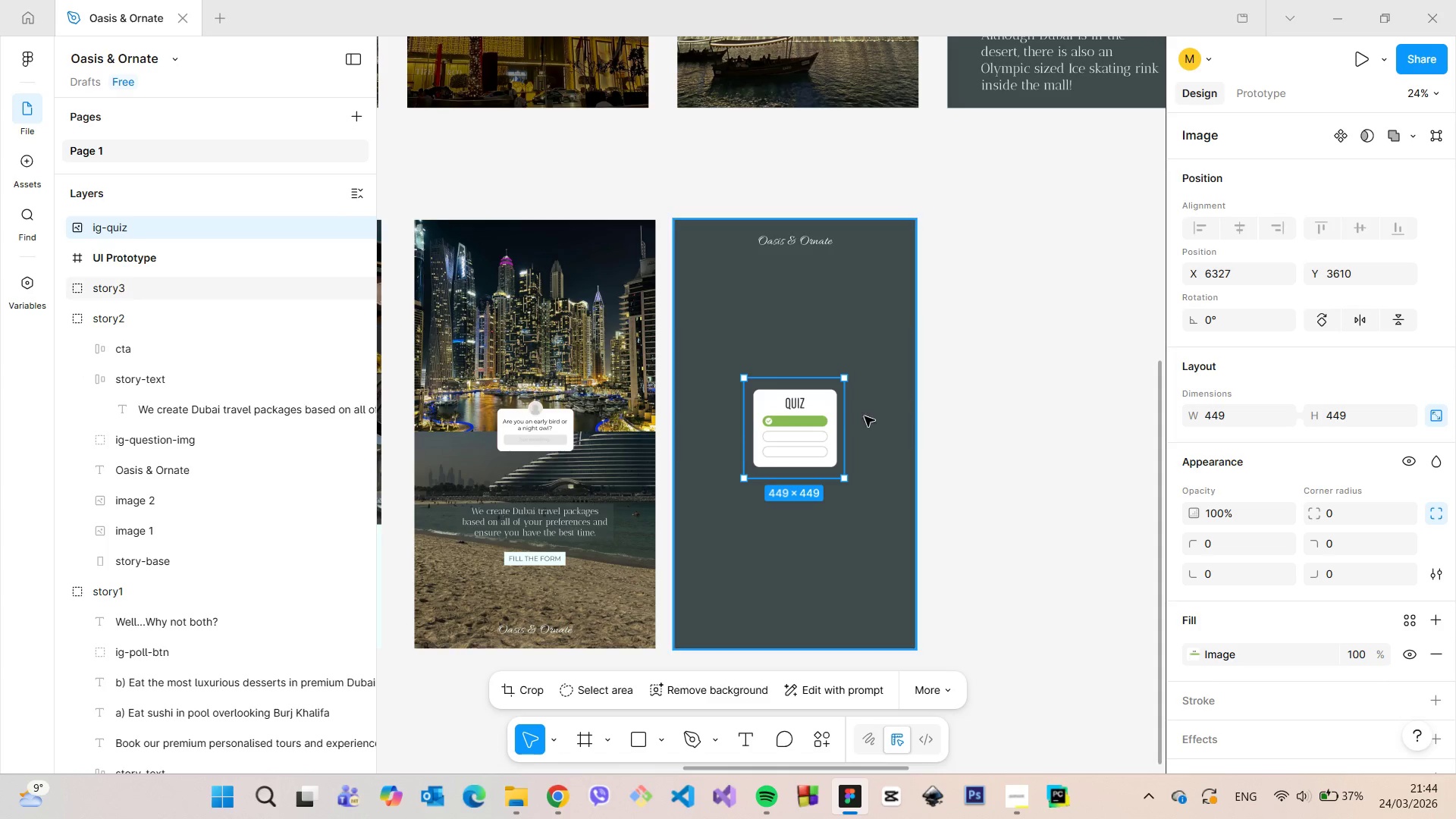 
scroll: coordinate [811, 424], scroll_direction: up, amount: 4.0
 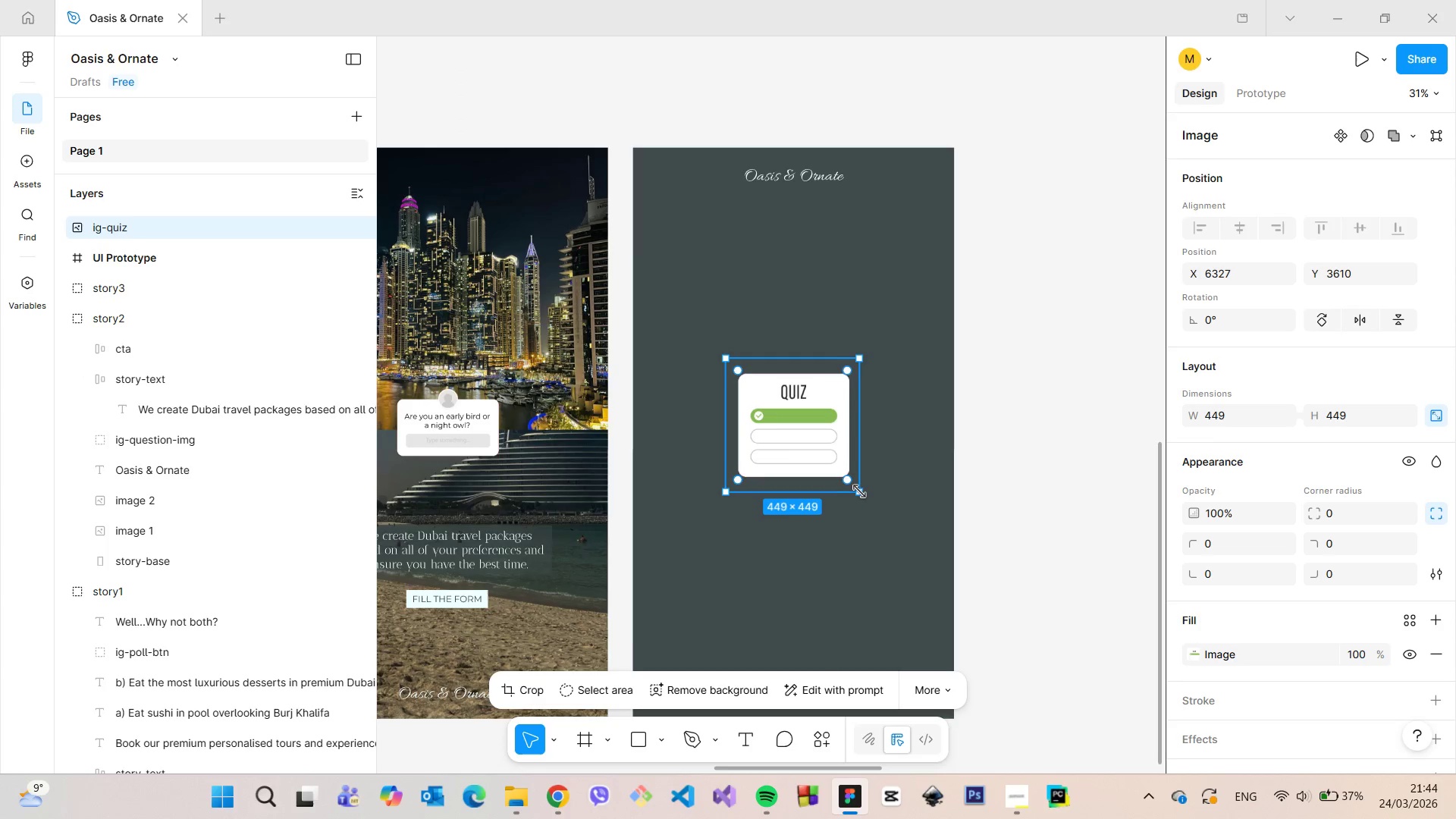 
left_click_drag(start_coordinate=[859, 491], to_coordinate=[870, 496])
 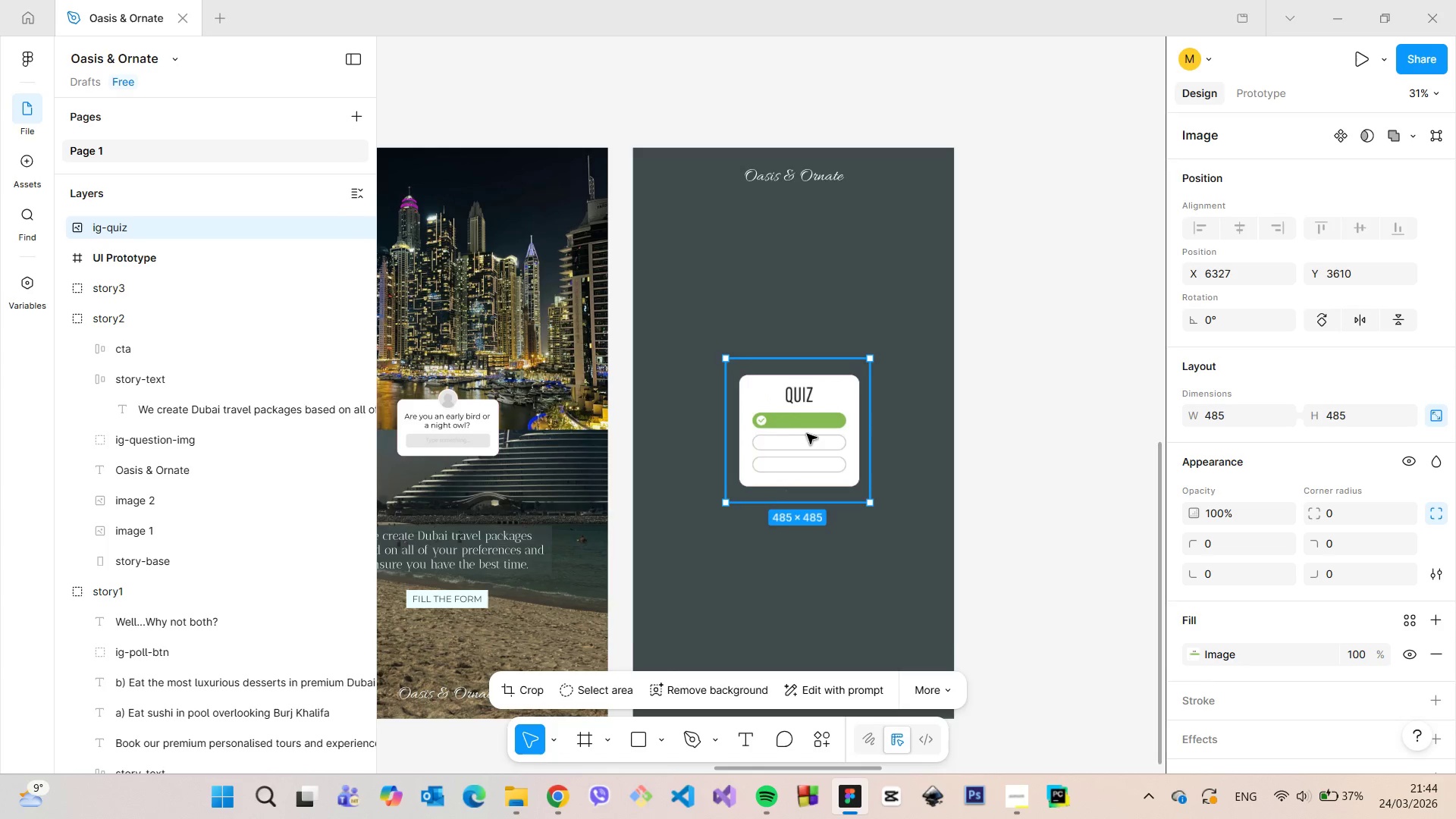 
left_click_drag(start_coordinate=[827, 435], to_coordinate=[752, 293])
 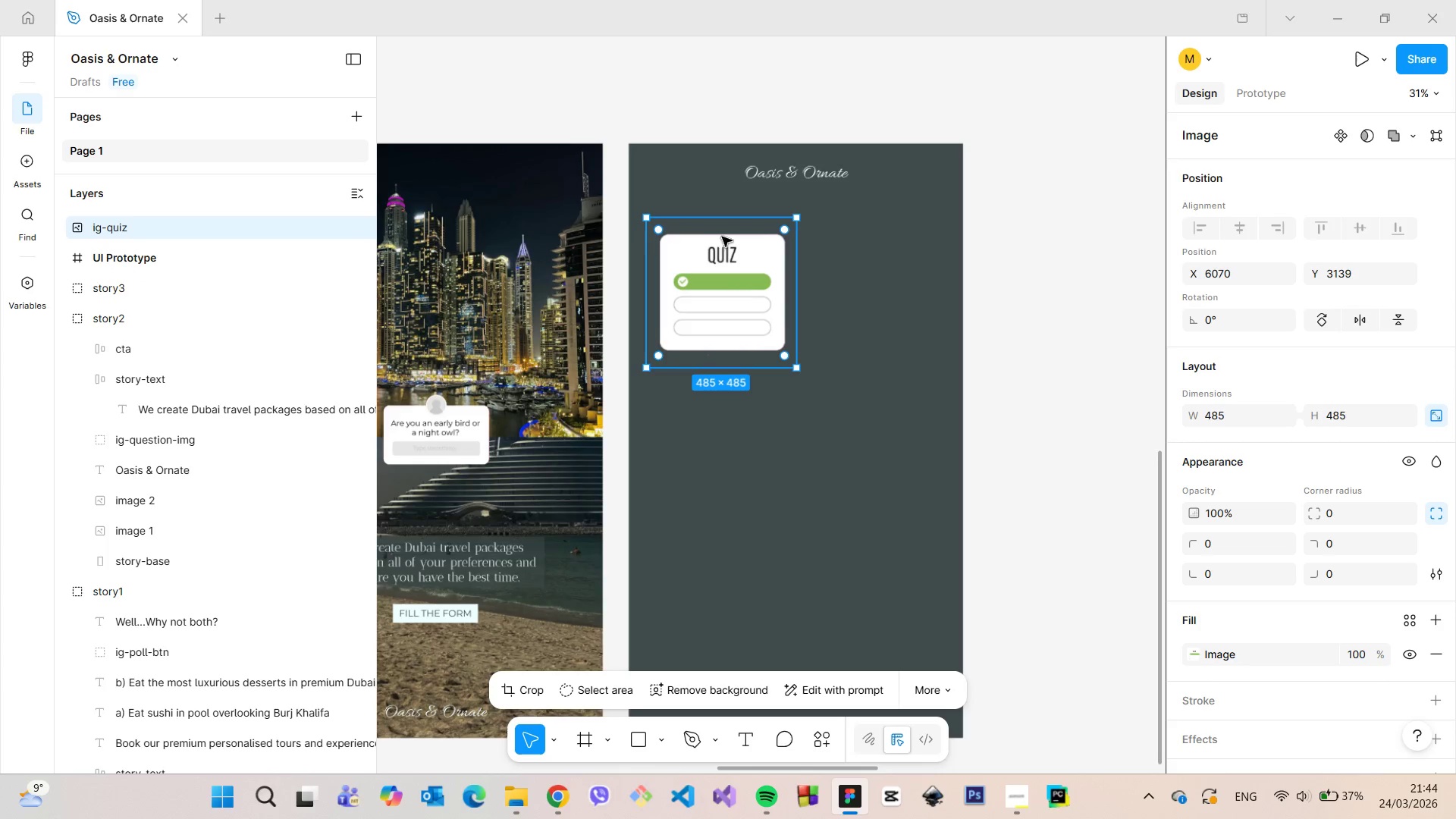 
scroll: coordinate [726, 278], scroll_direction: up, amount: 12.0
 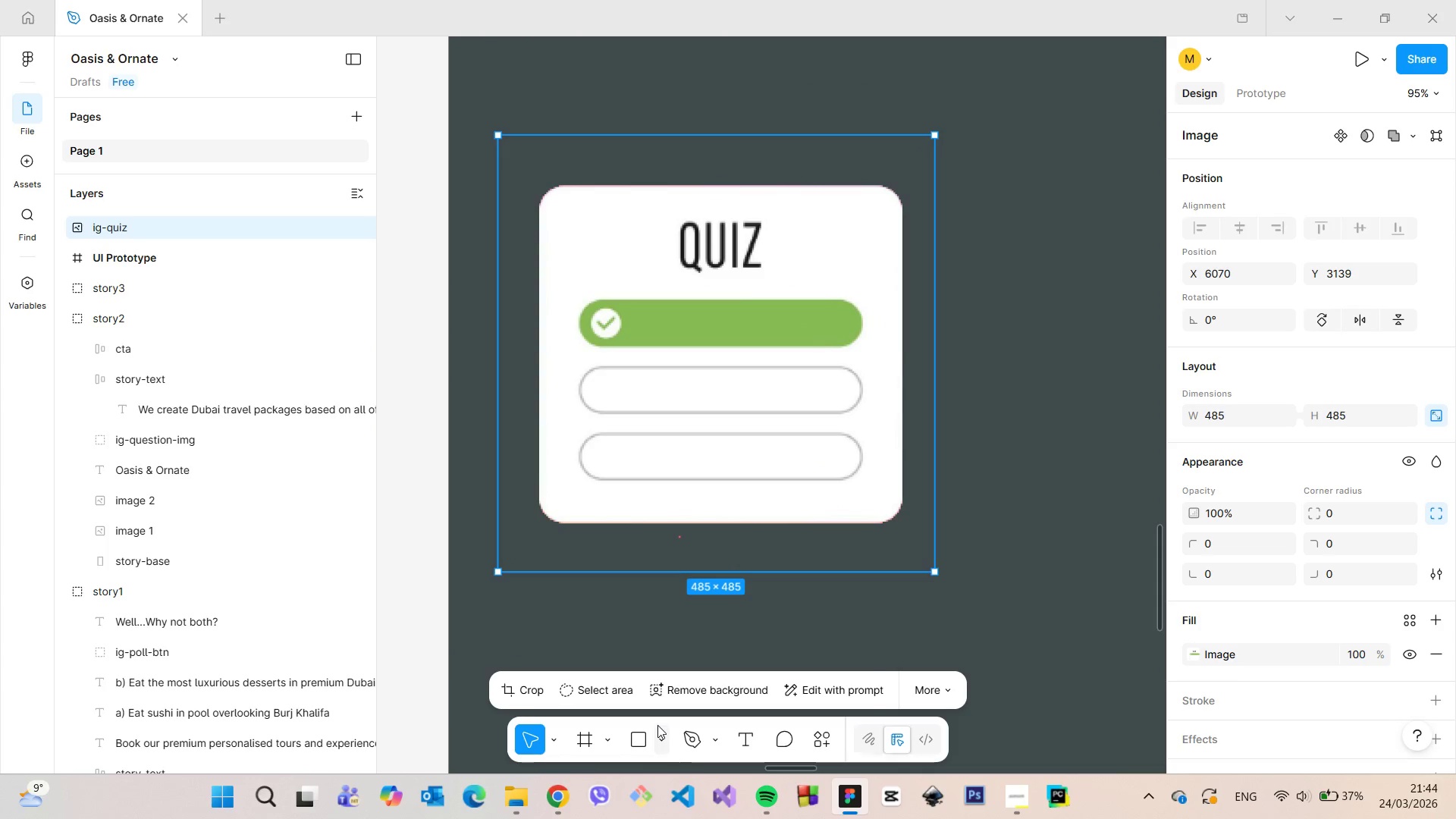 
left_click([657, 726])
 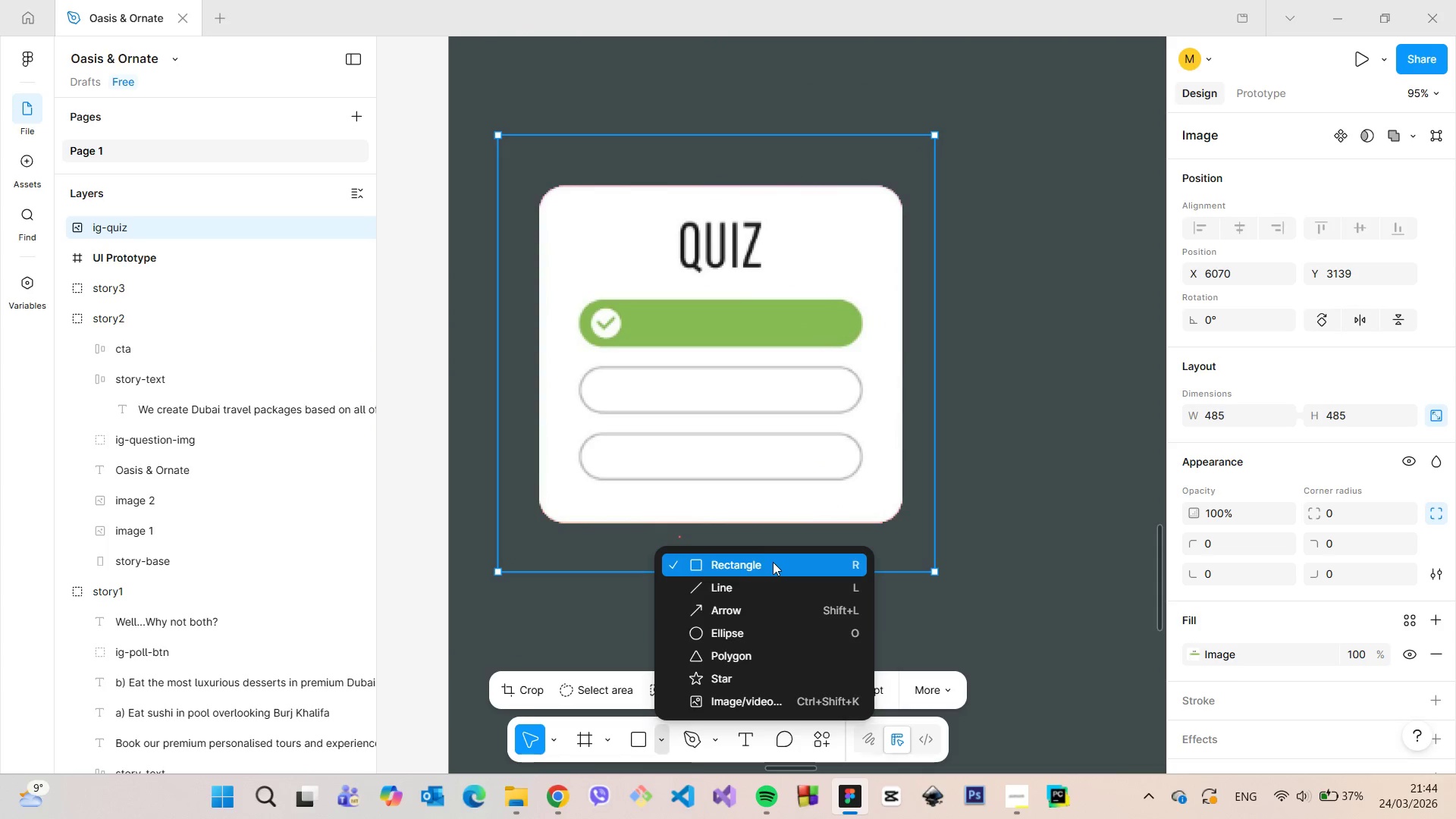 
left_click([773, 562])
 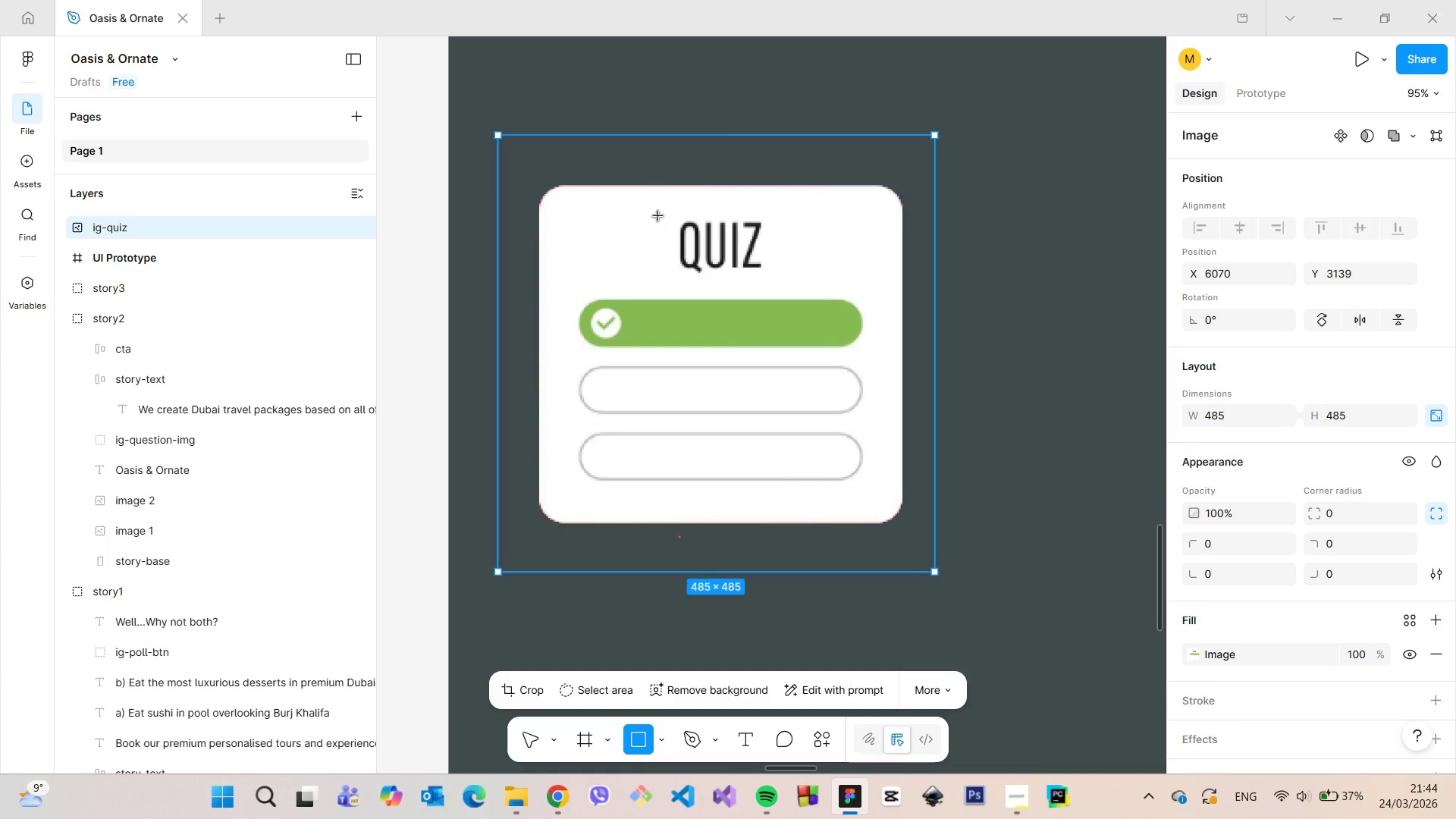 
left_click_drag(start_coordinate=[658, 216], to_coordinate=[786, 286])
 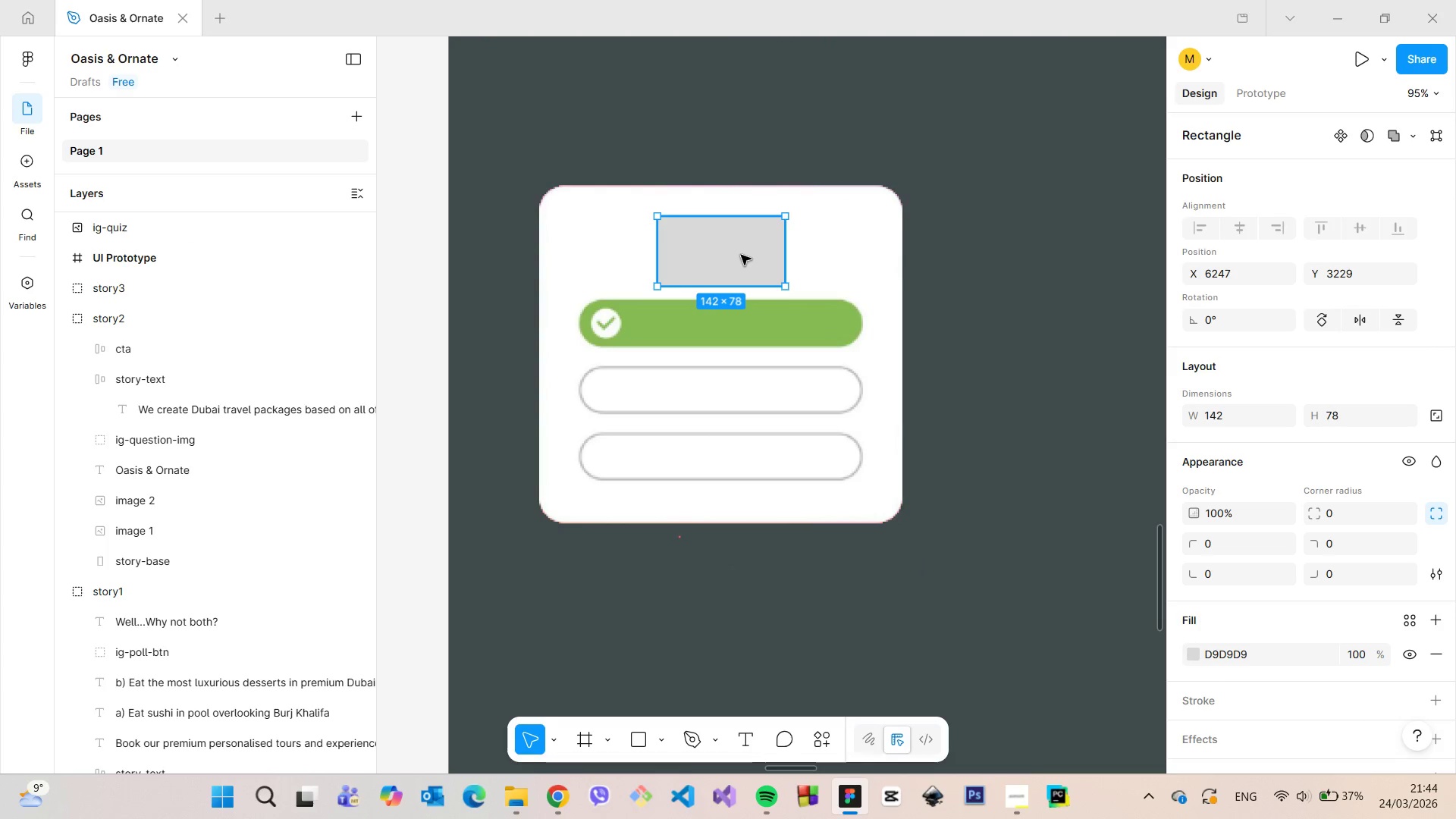 
left_click_drag(start_coordinate=[741, 256], to_coordinate=[741, 251])
 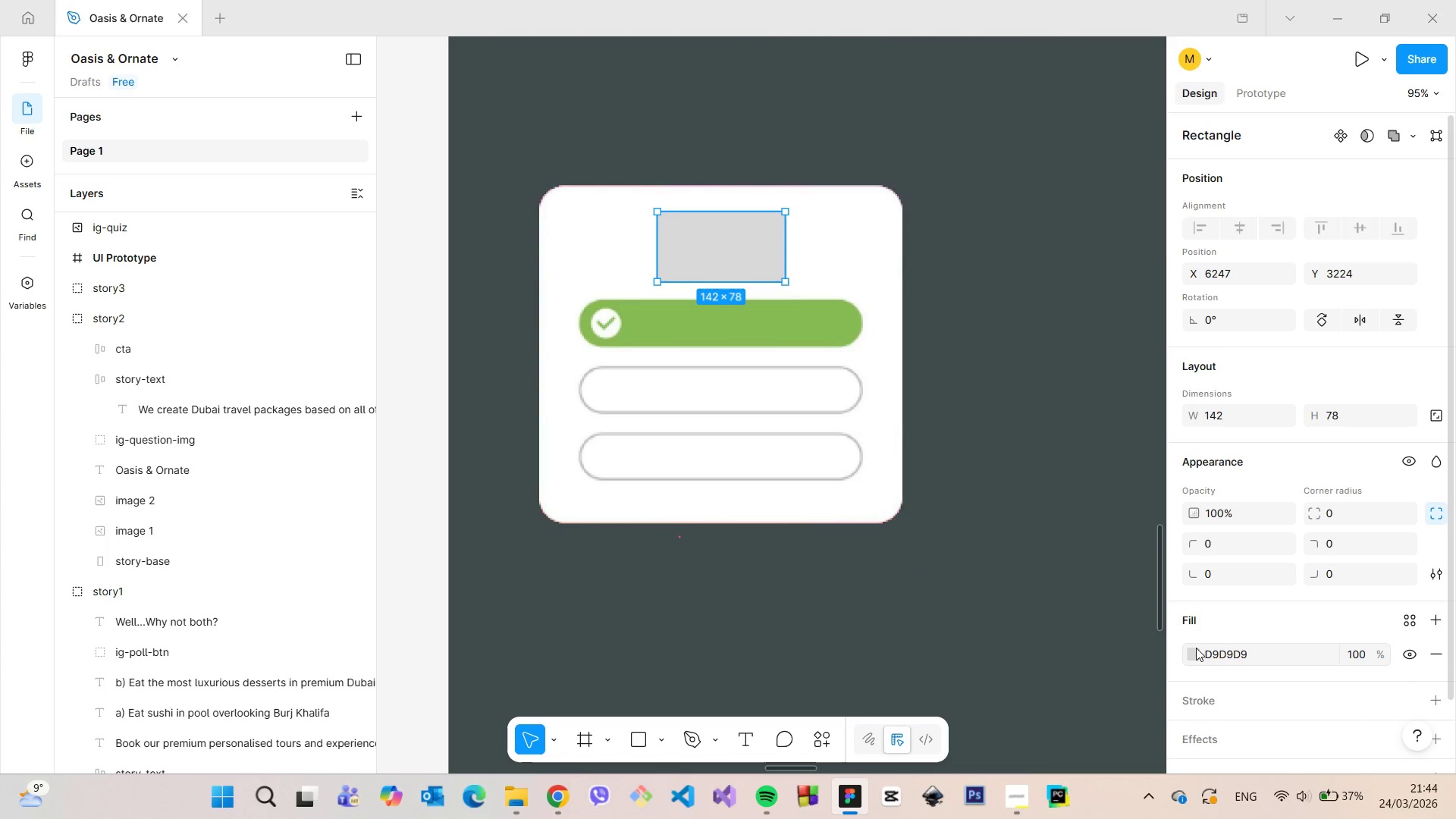 
left_click([1196, 648])
 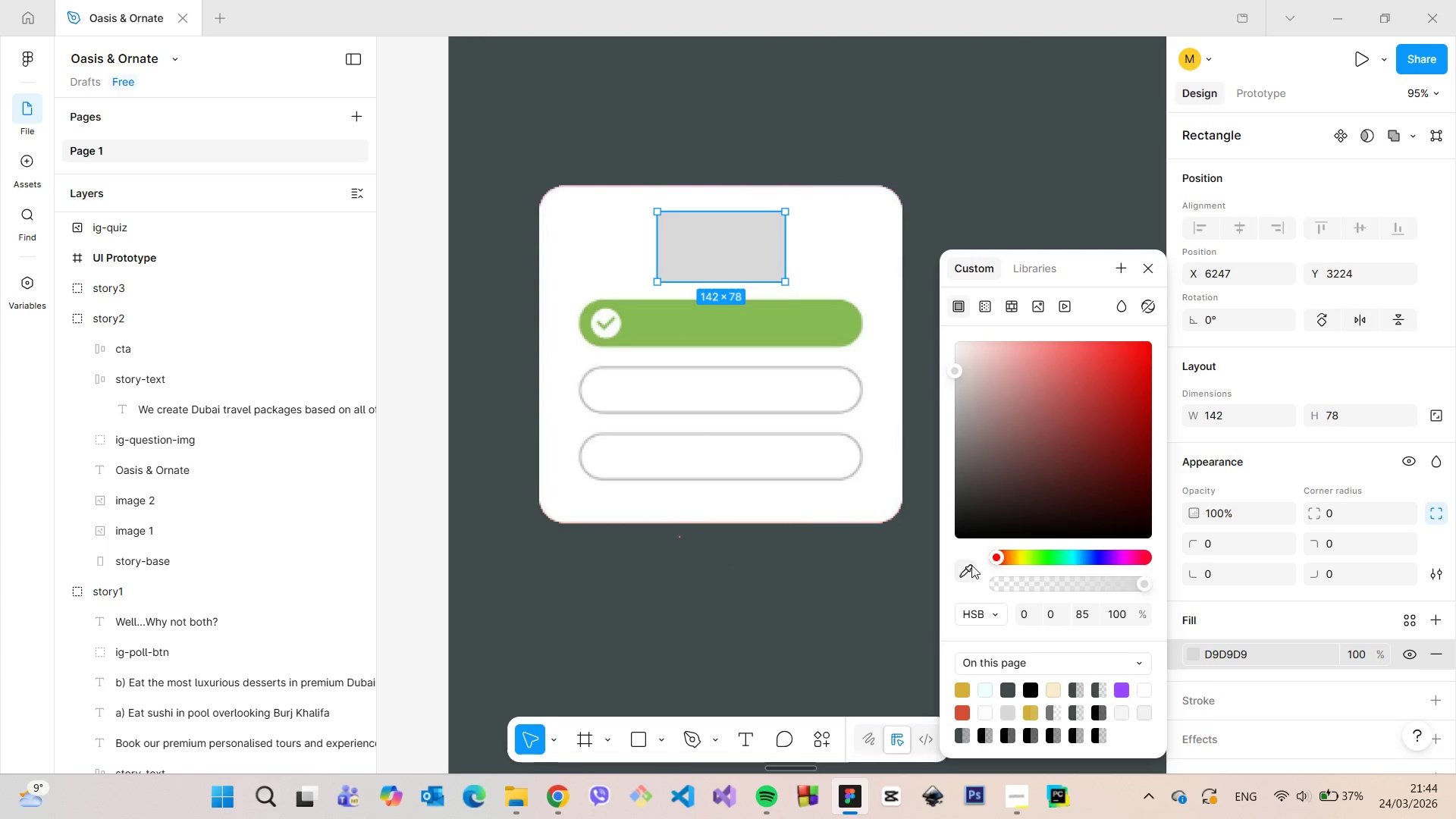 
left_click([971, 565])
 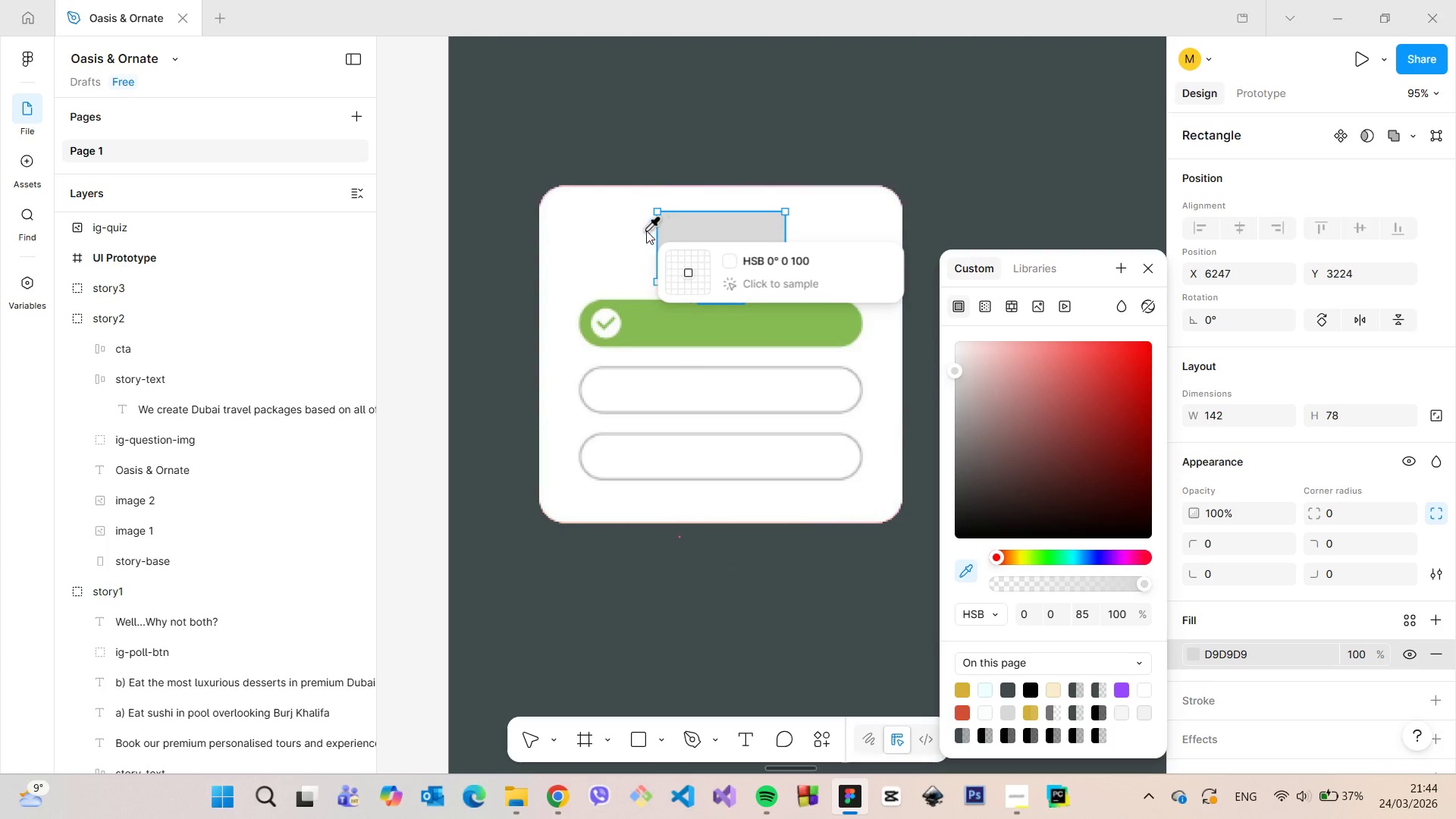 
left_click([646, 231])
 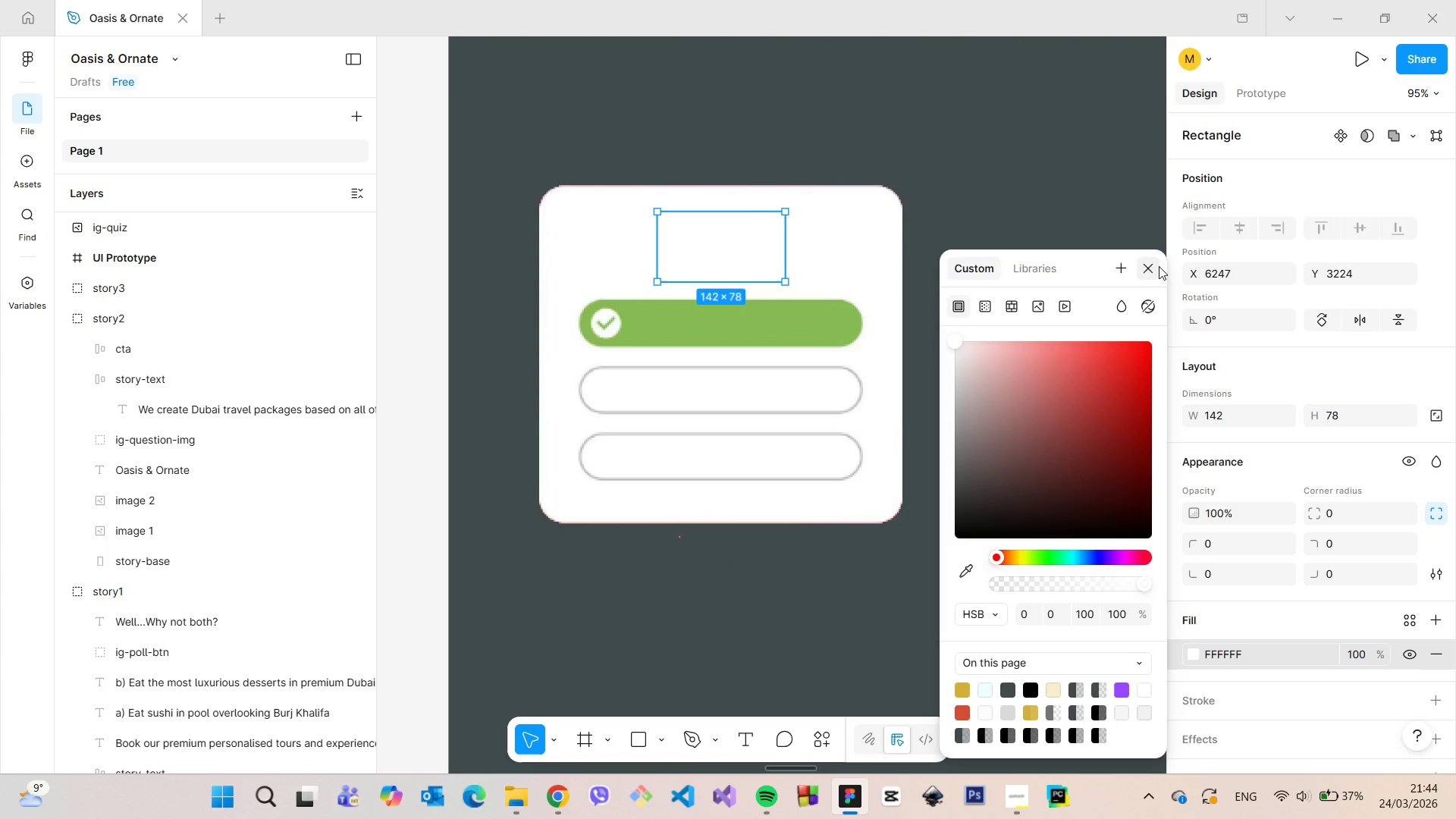 
left_click([1159, 266])
 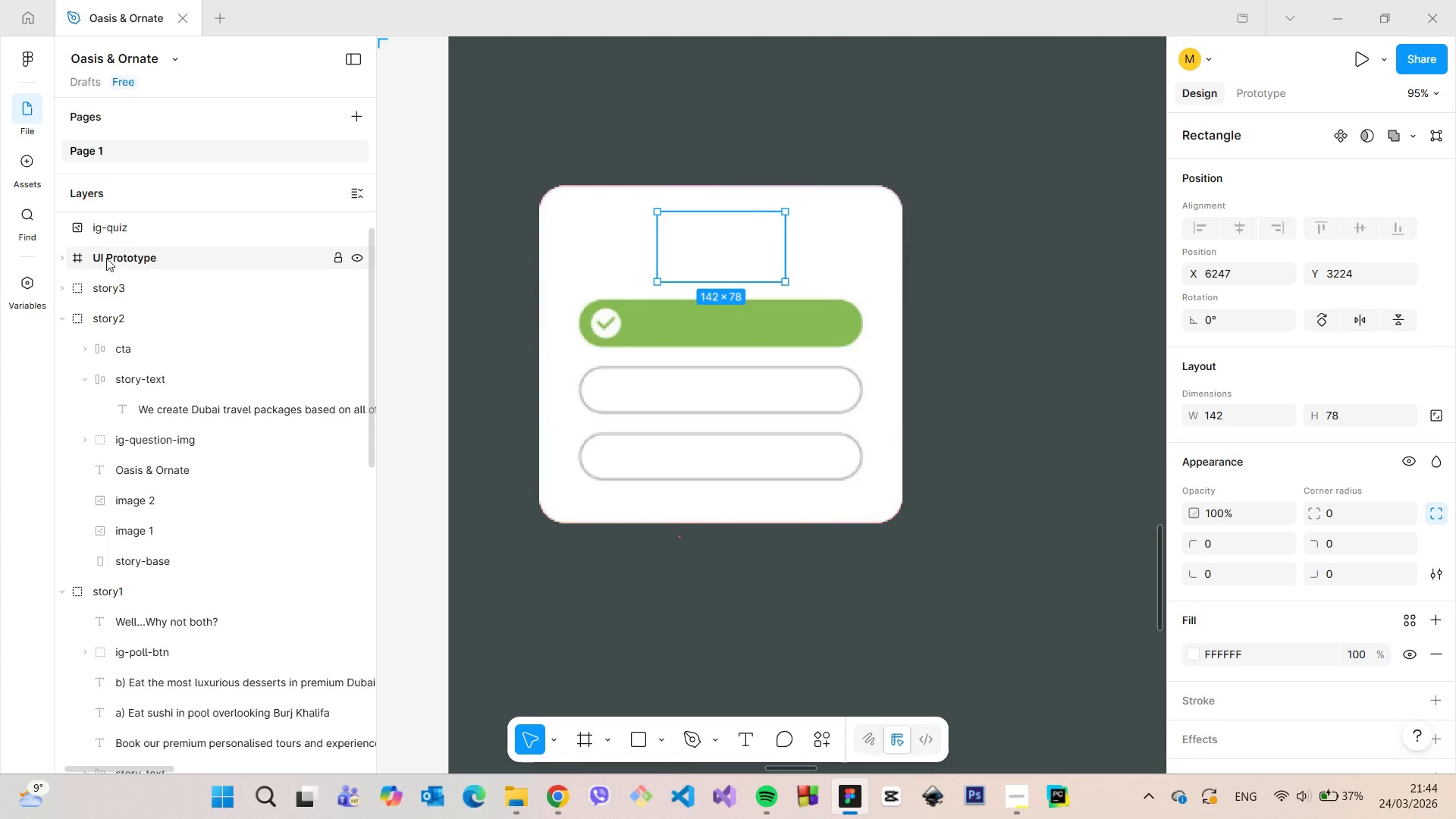 
scroll: coordinate [127, 253], scroll_direction: up, amount: 3.0
 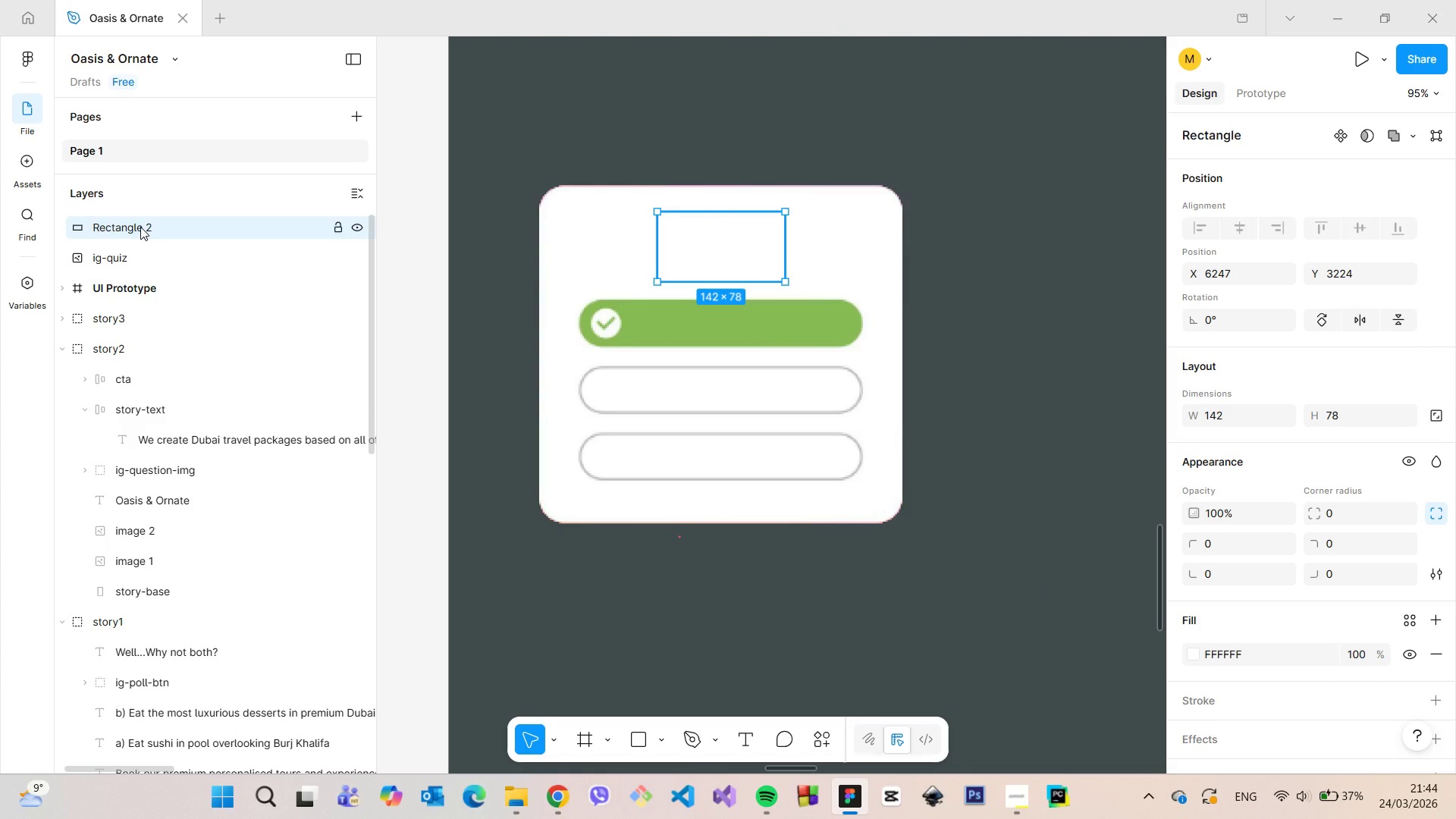 
double_click([140, 227])
 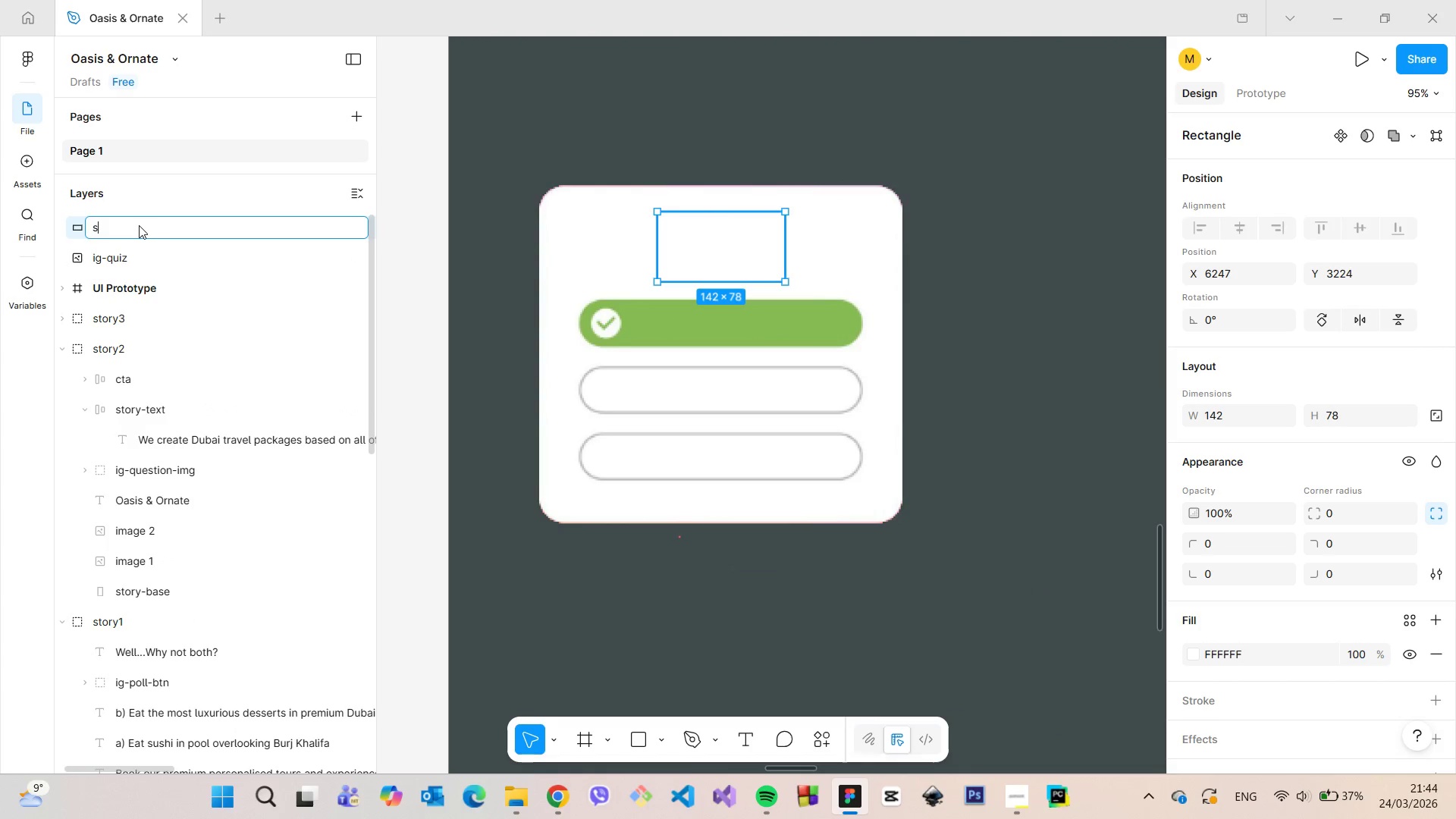 
type(shade)
 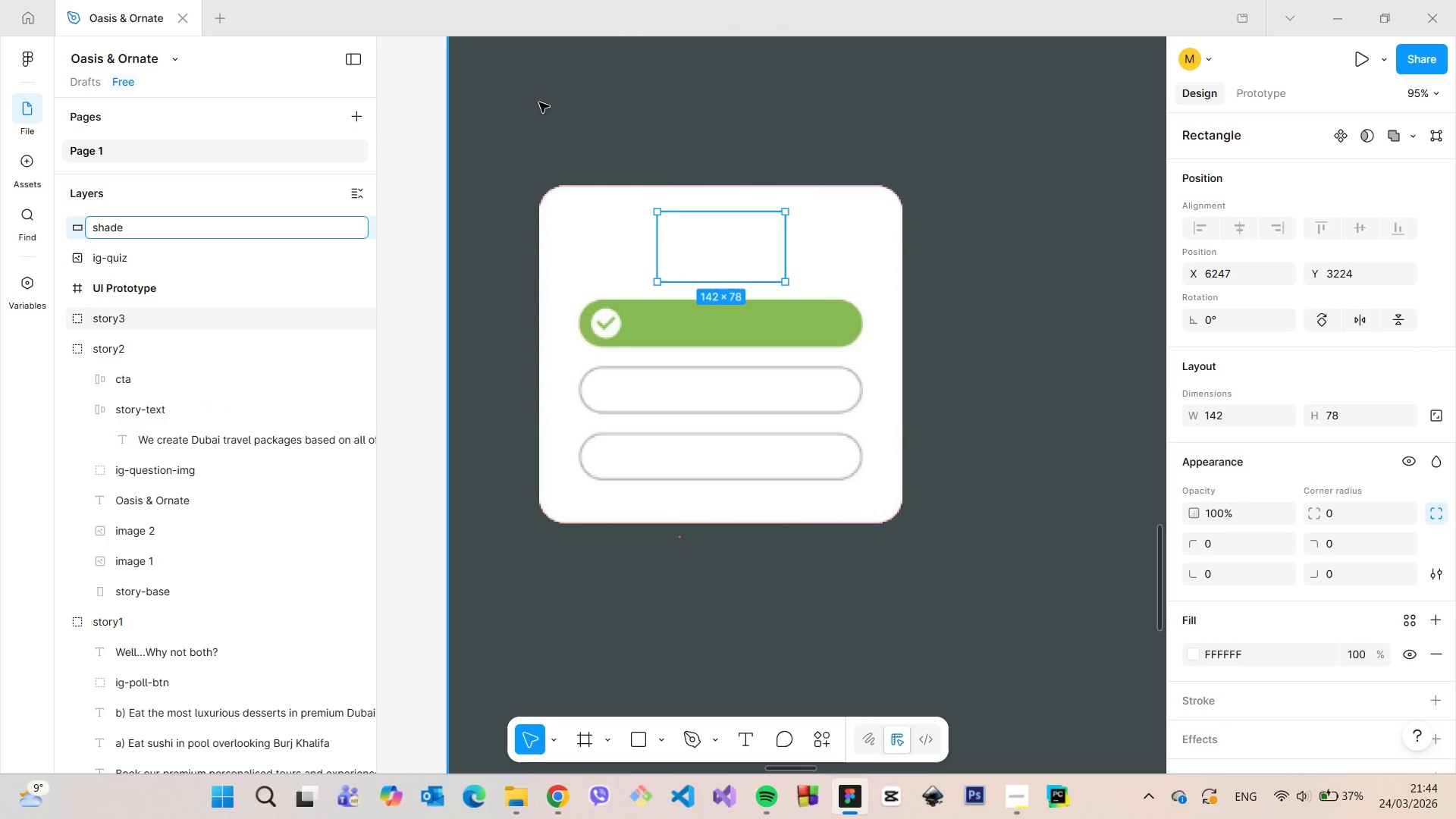 
left_click([539, 102])
 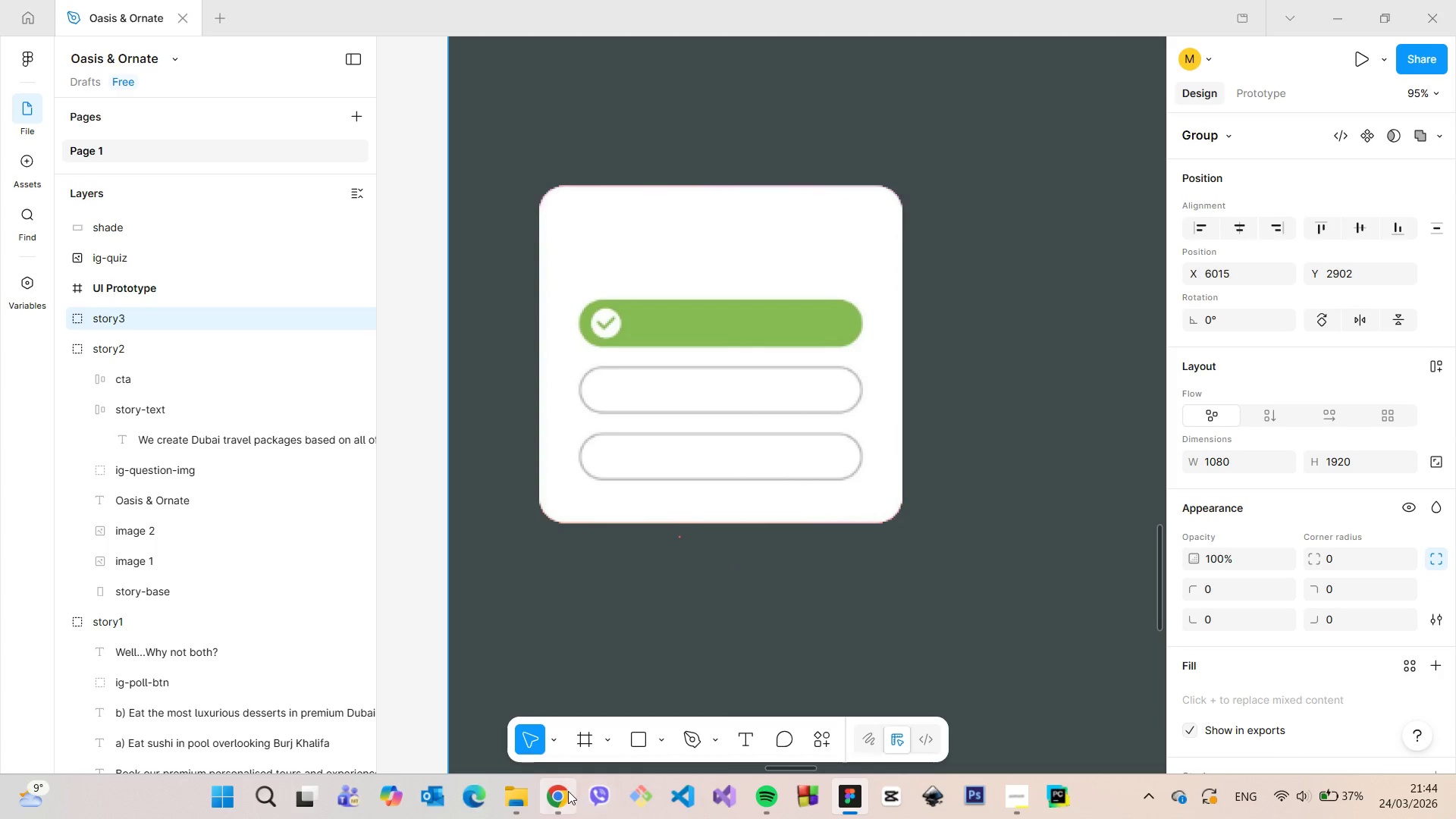 
left_click([568, 791])
 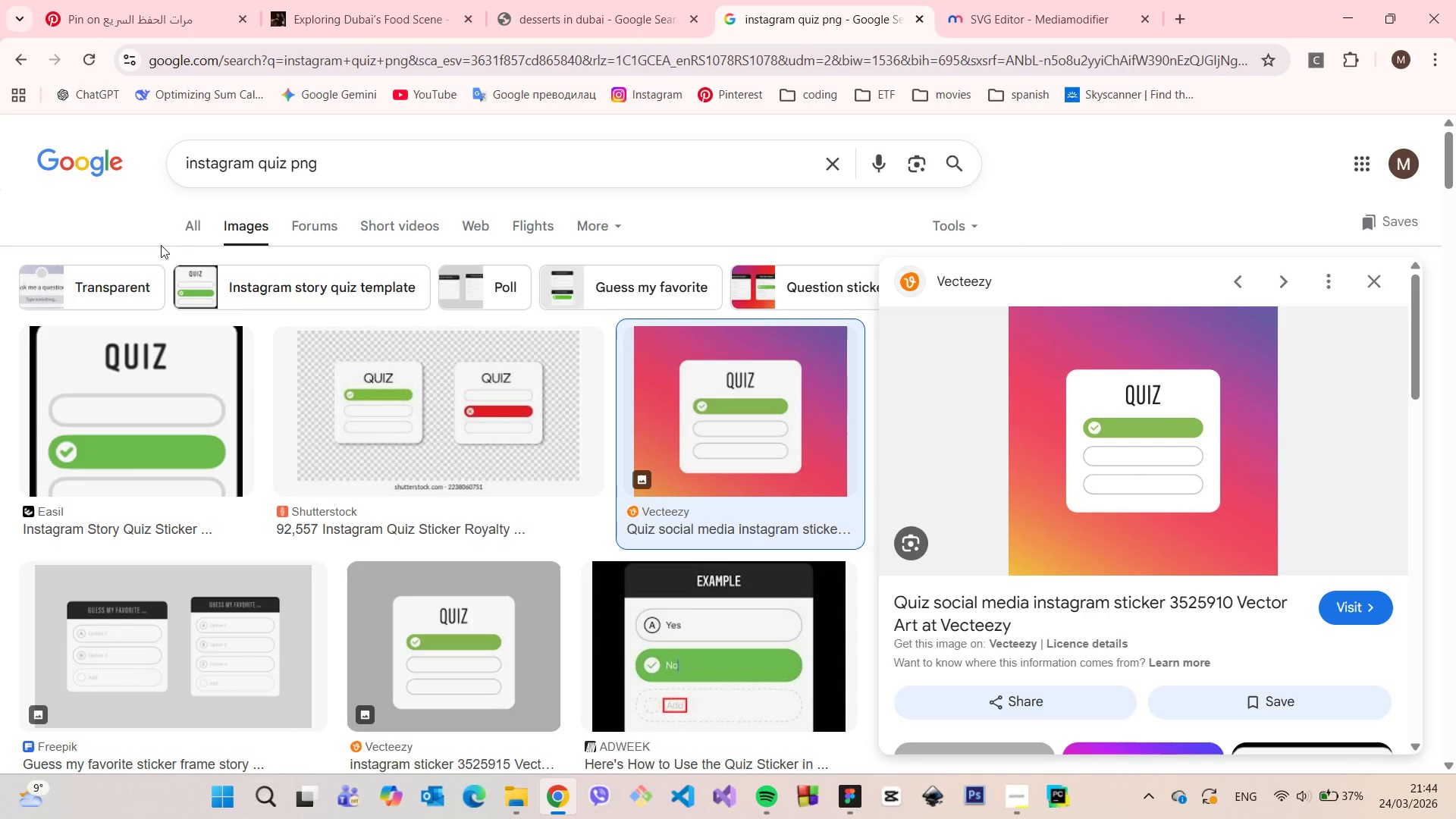 
left_click([184, 228])
 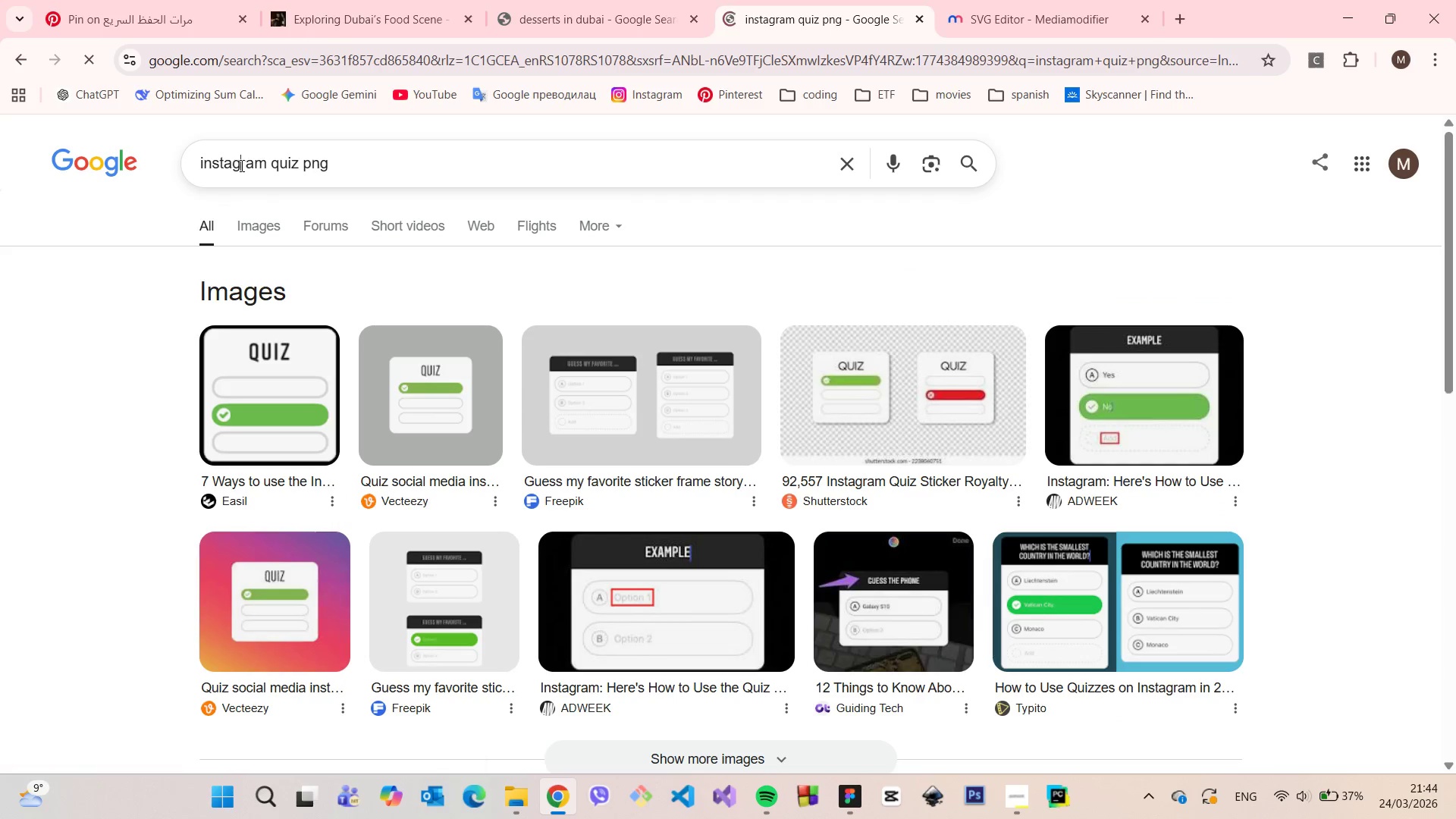 
double_click([240, 165])
 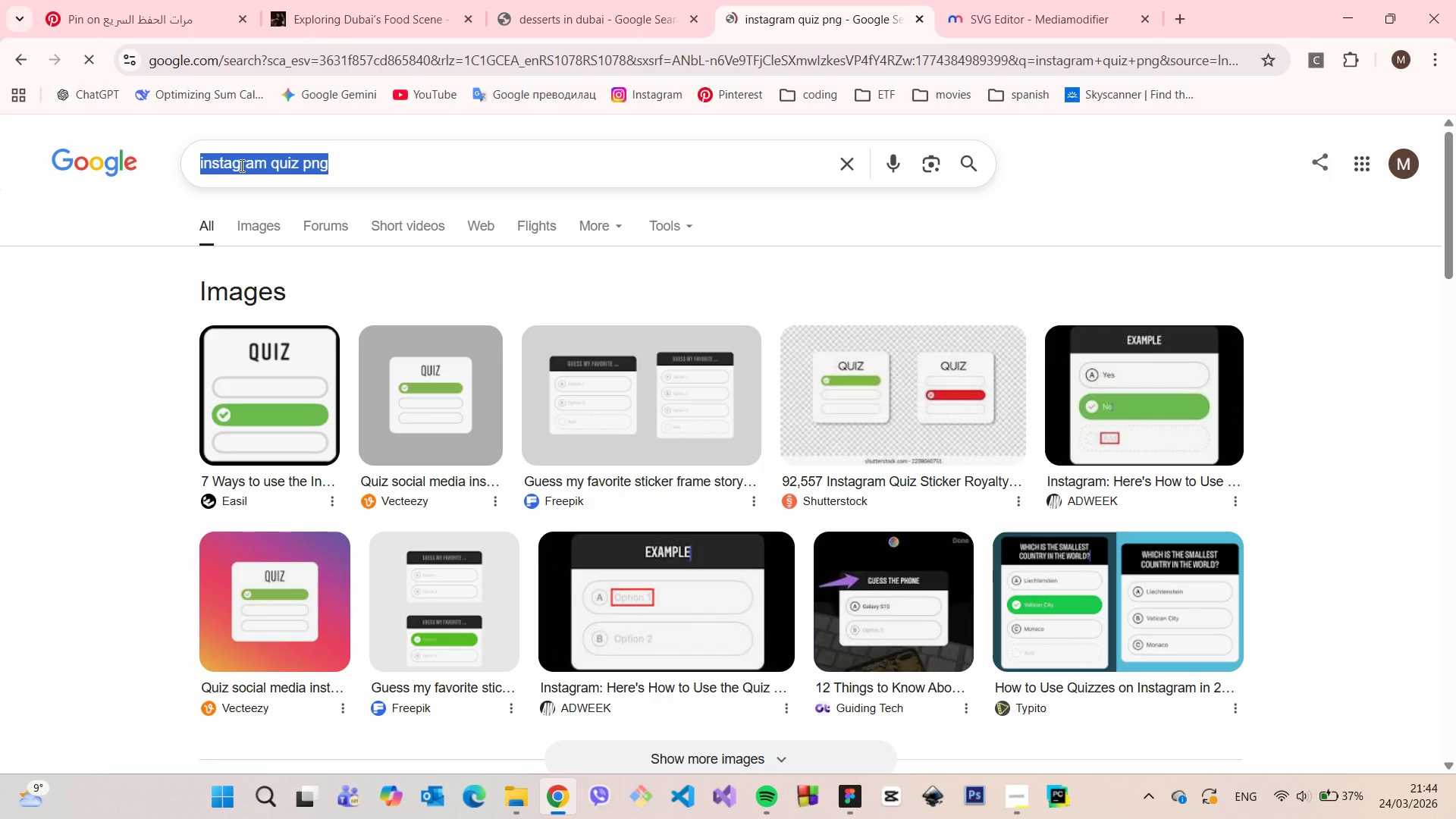 
triple_click([240, 165])
 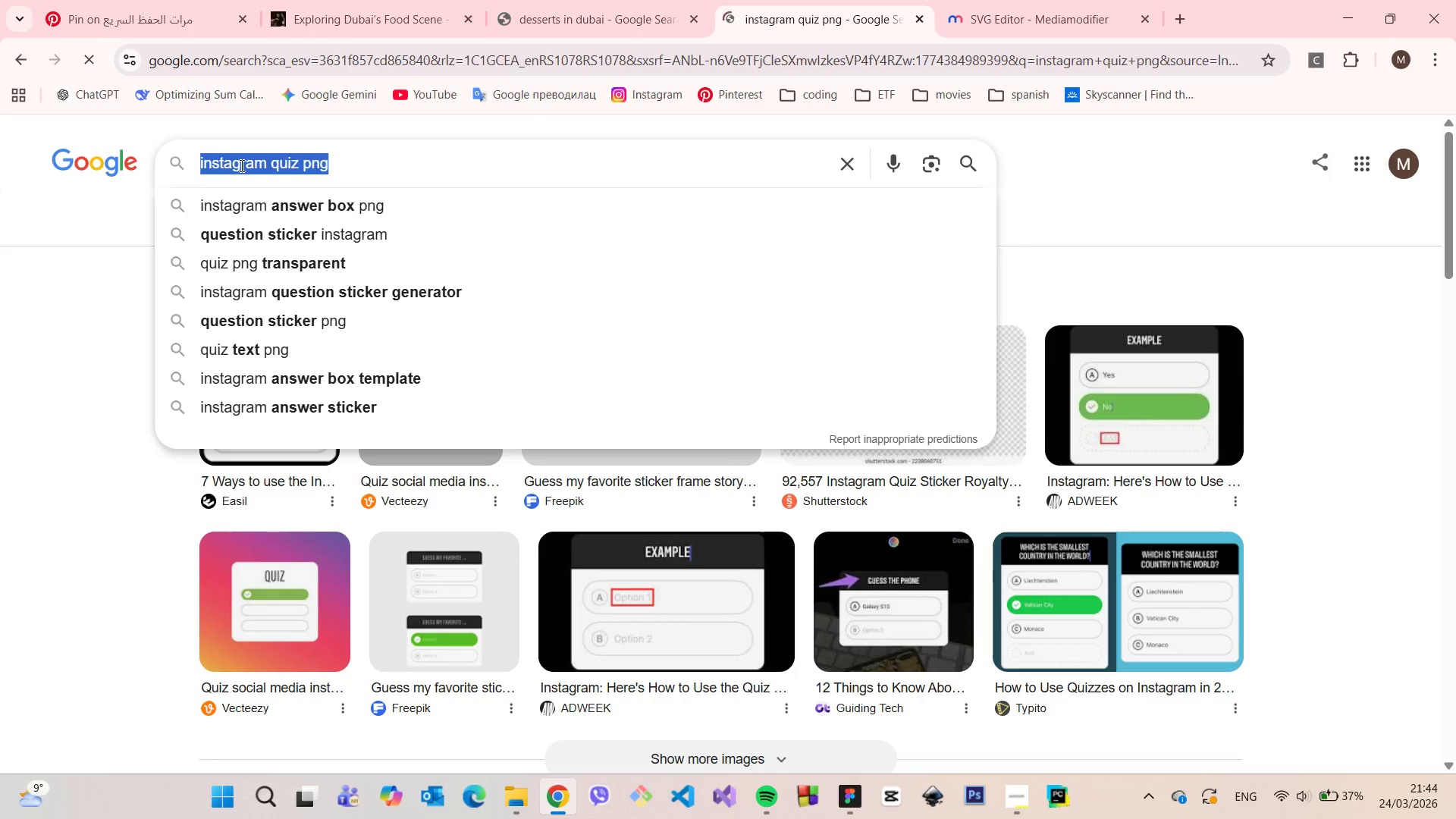 
type(dubai fun facts)
 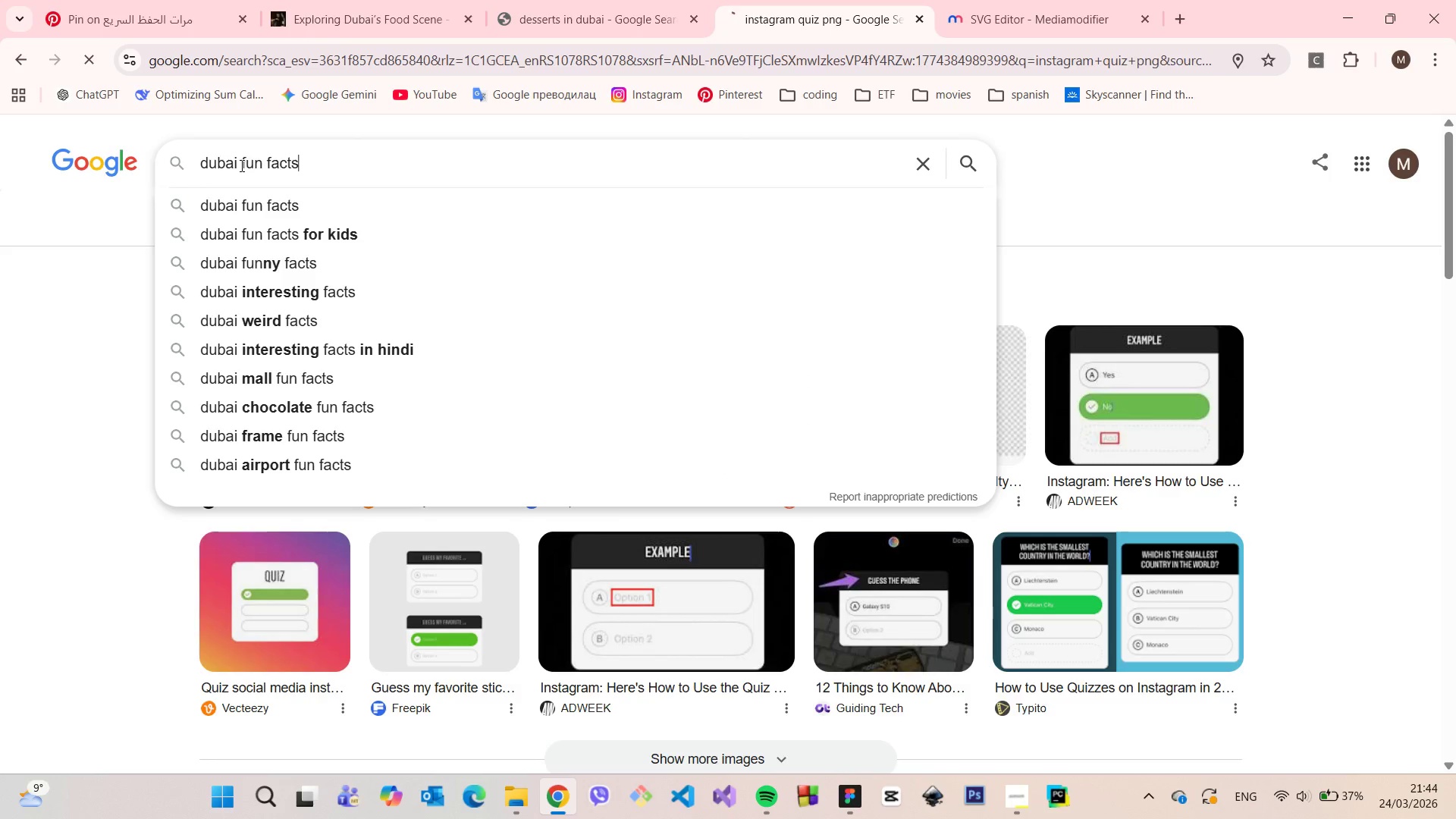 
key(Enter)
 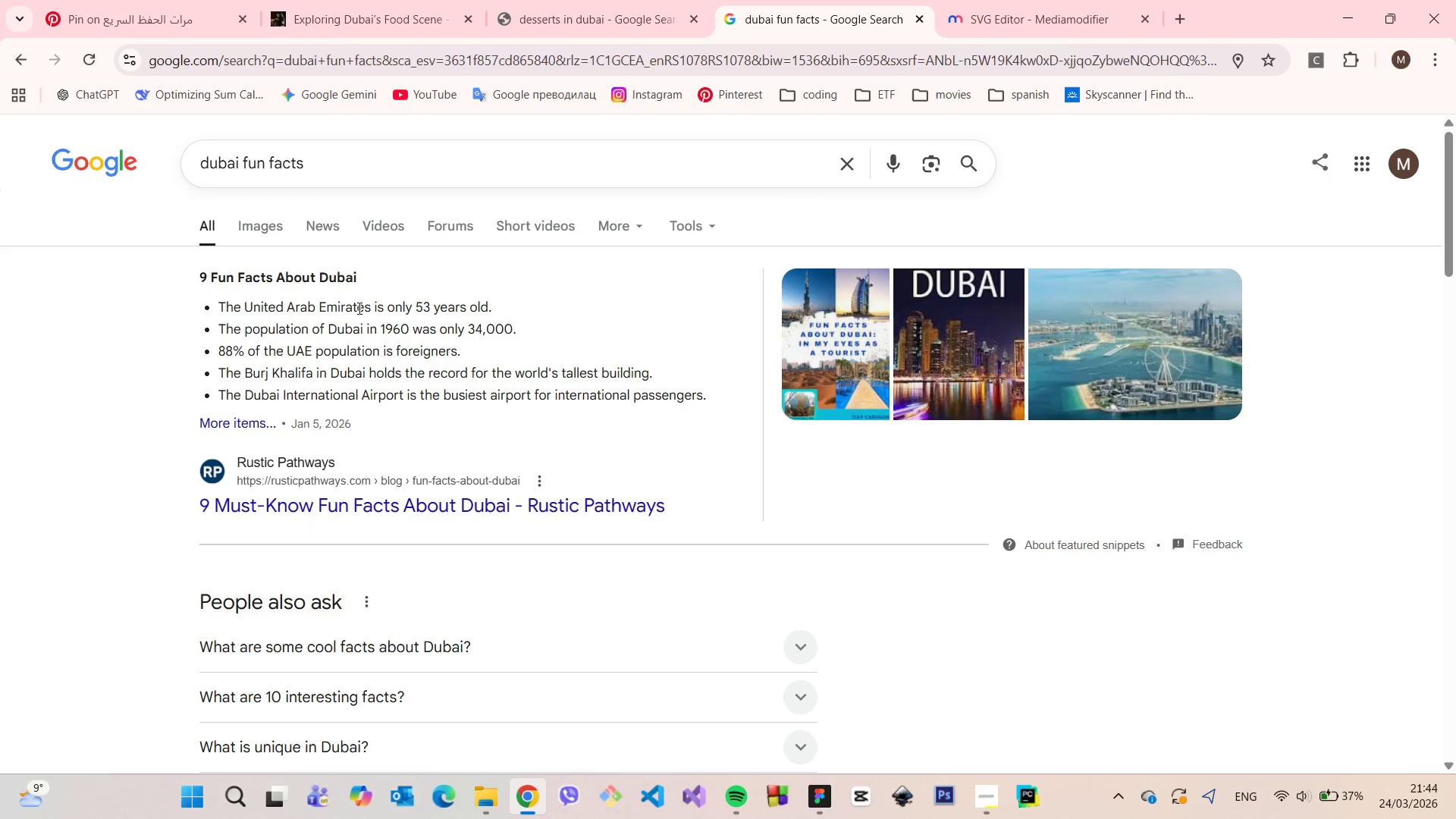 
left_click_drag(start_coordinate=[369, 305], to_coordinate=[241, 299])
 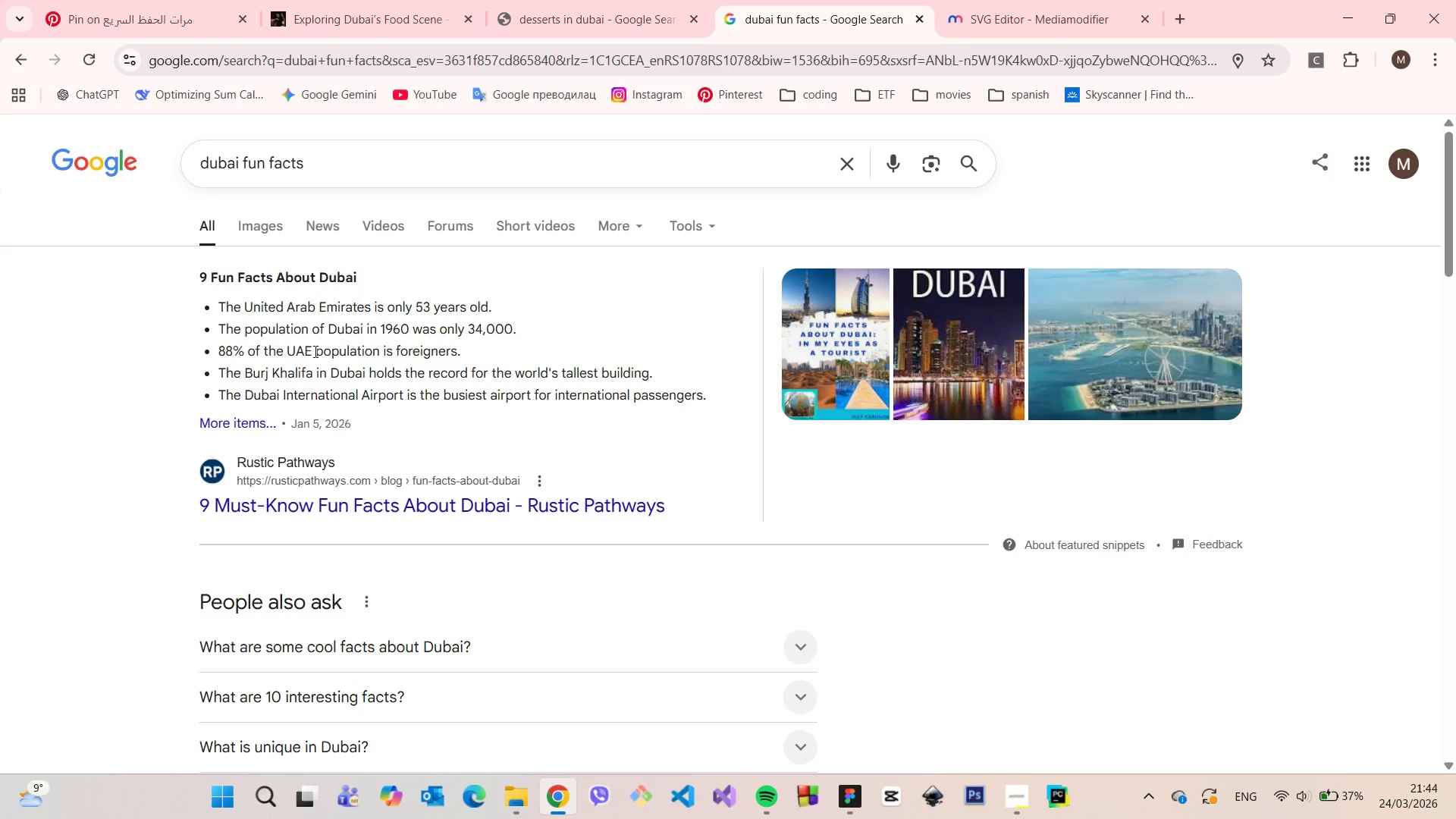 
left_click_drag(start_coordinate=[317, 351], to_coordinate=[289, 350])
 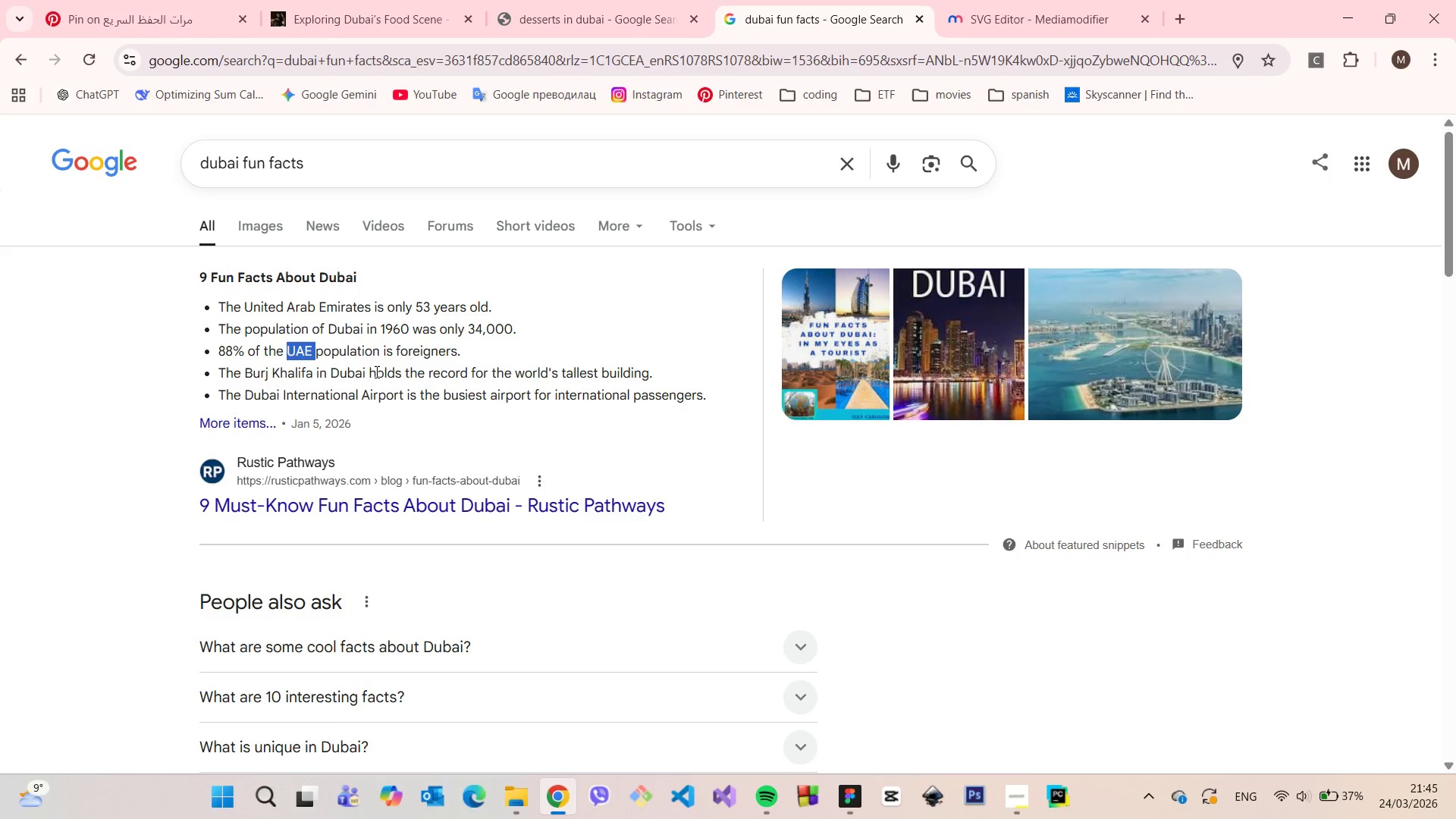 
key(Control+C)
 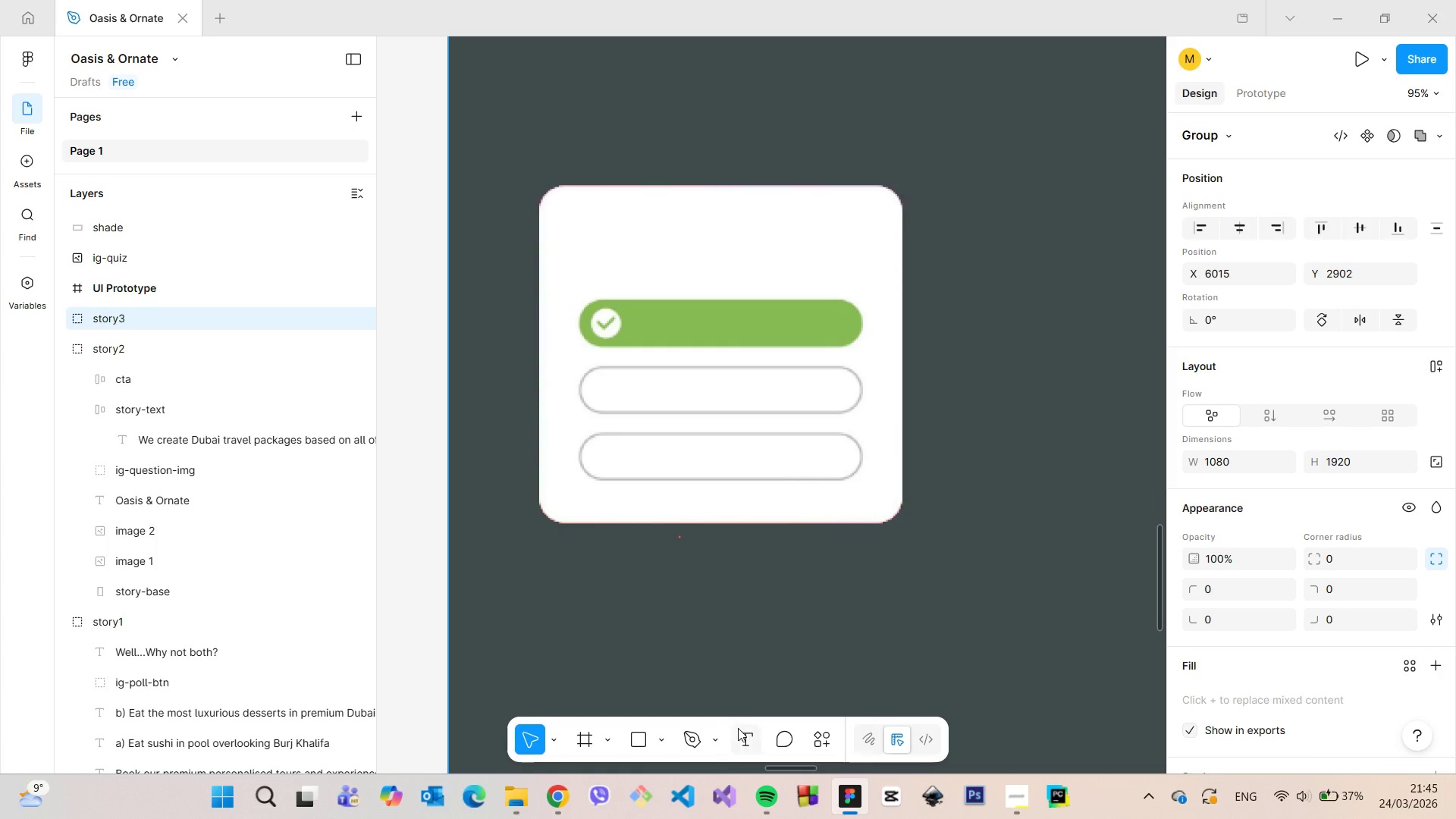 
left_click([611, 239])
 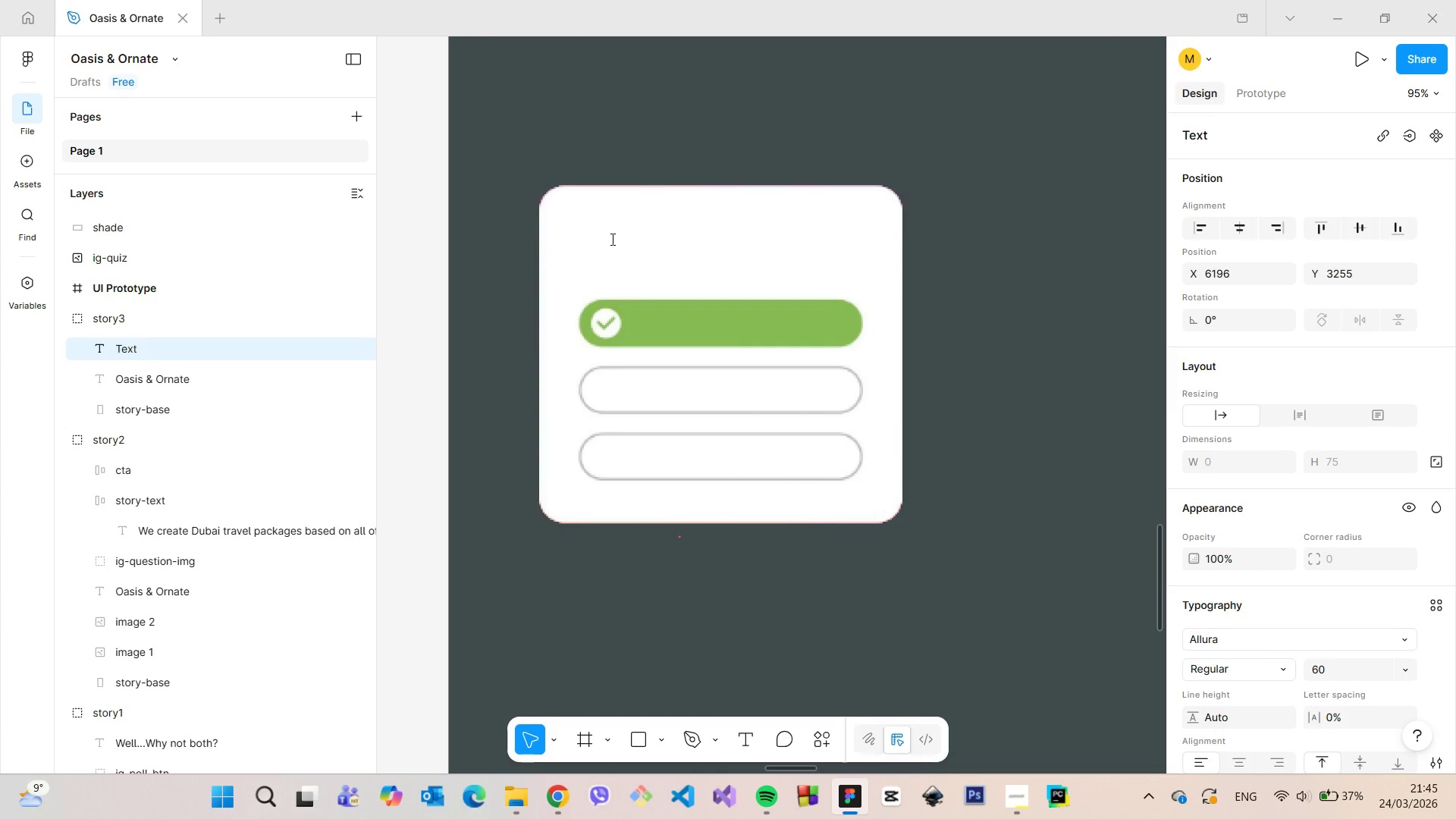 
type(How l)
key(Backspace)
type(old is UAE?)
 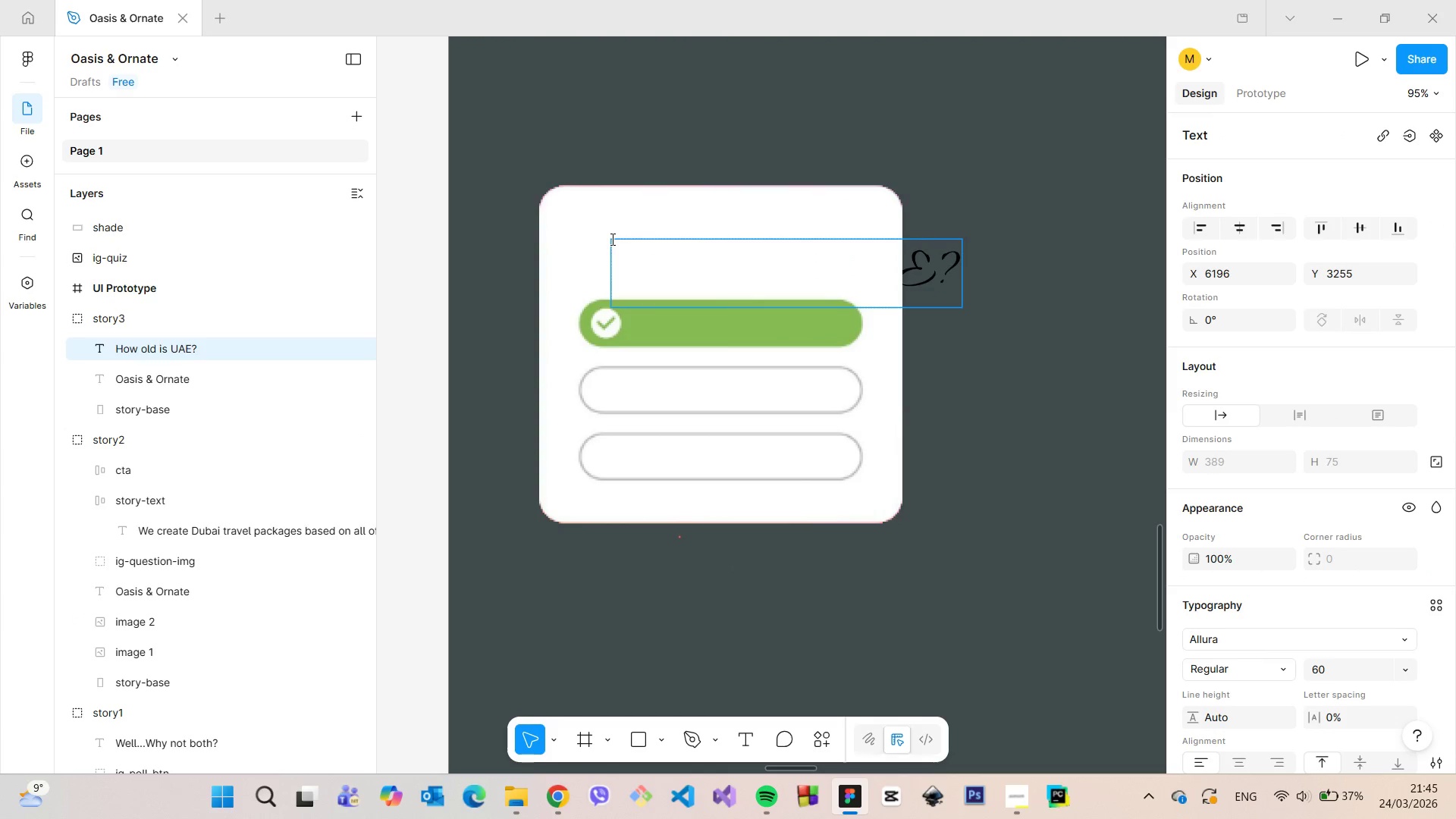 
left_click_drag(start_coordinate=[145, 251], to_coordinate=[174, 365])
 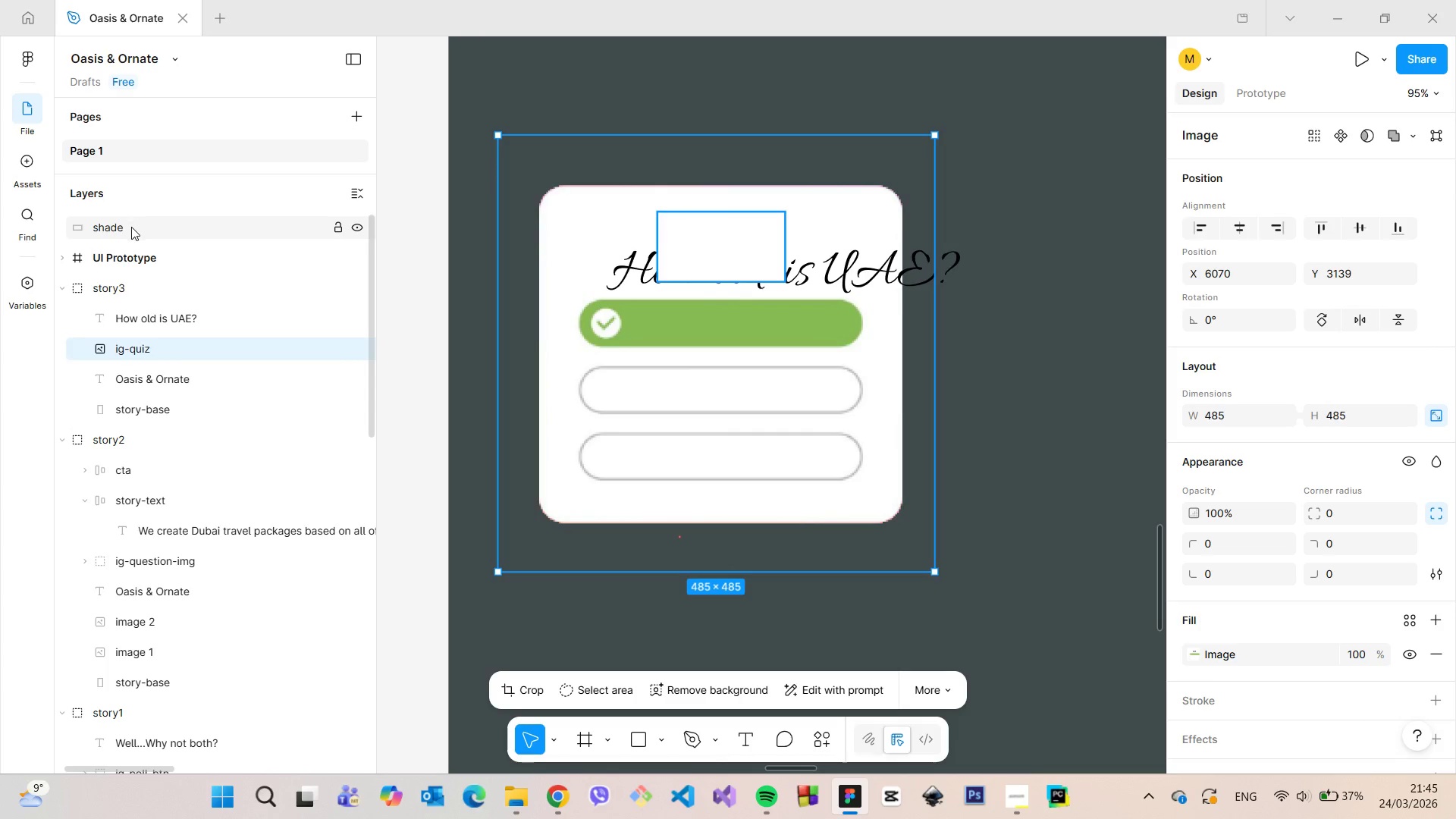 
left_click([131, 227])
 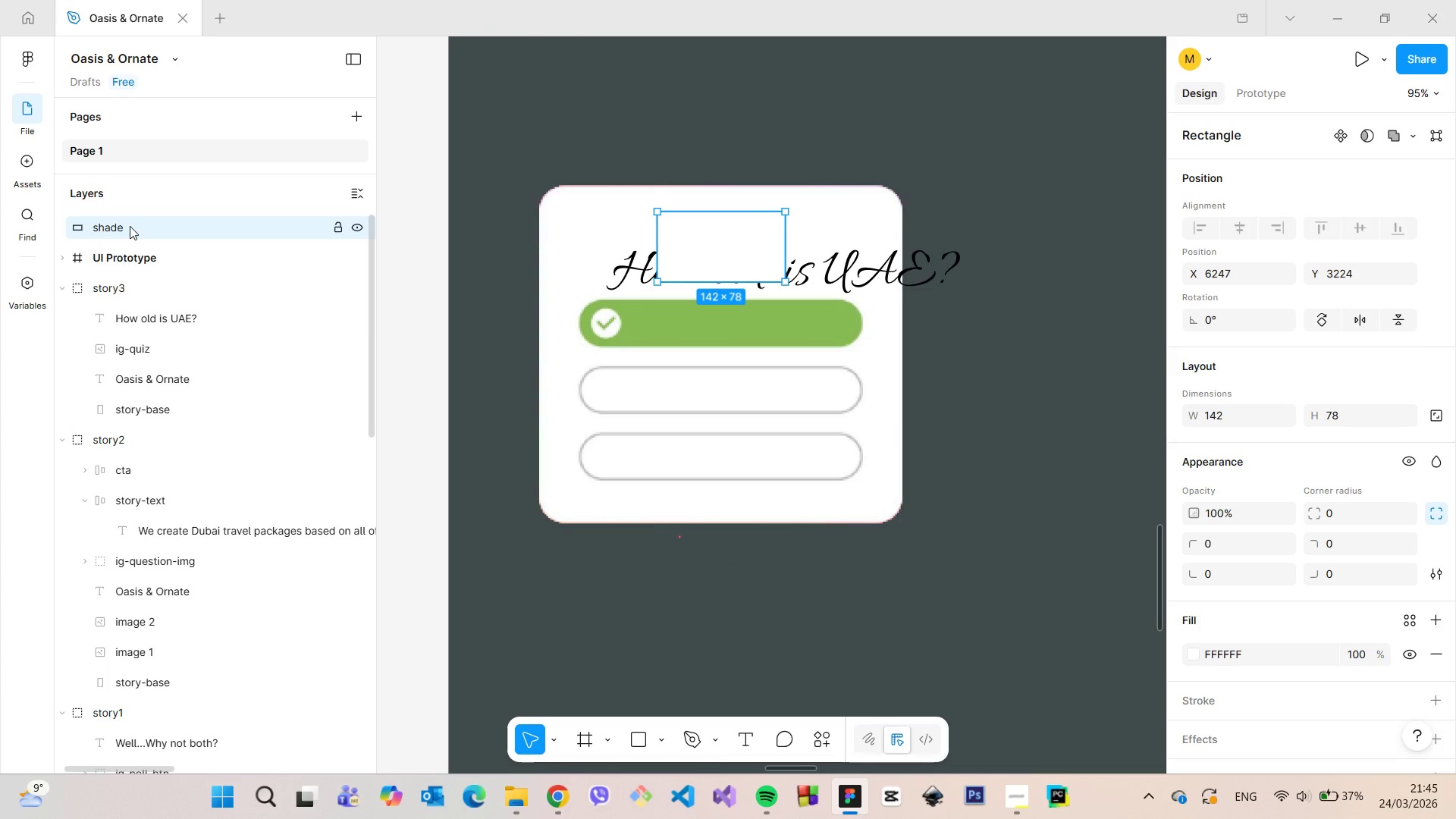 
left_click_drag(start_coordinate=[130, 226], to_coordinate=[159, 337])
 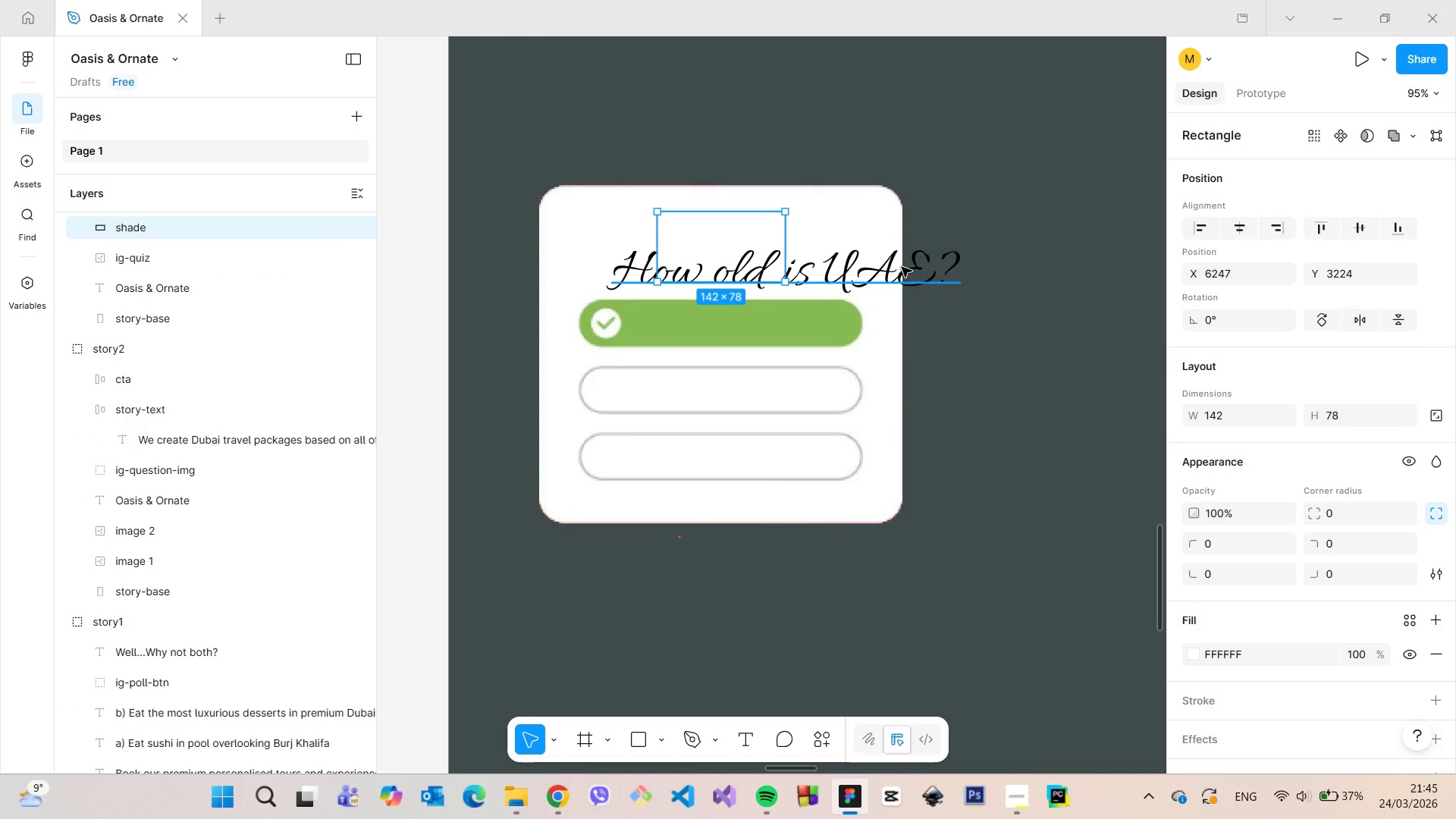 
double_click([902, 267])
 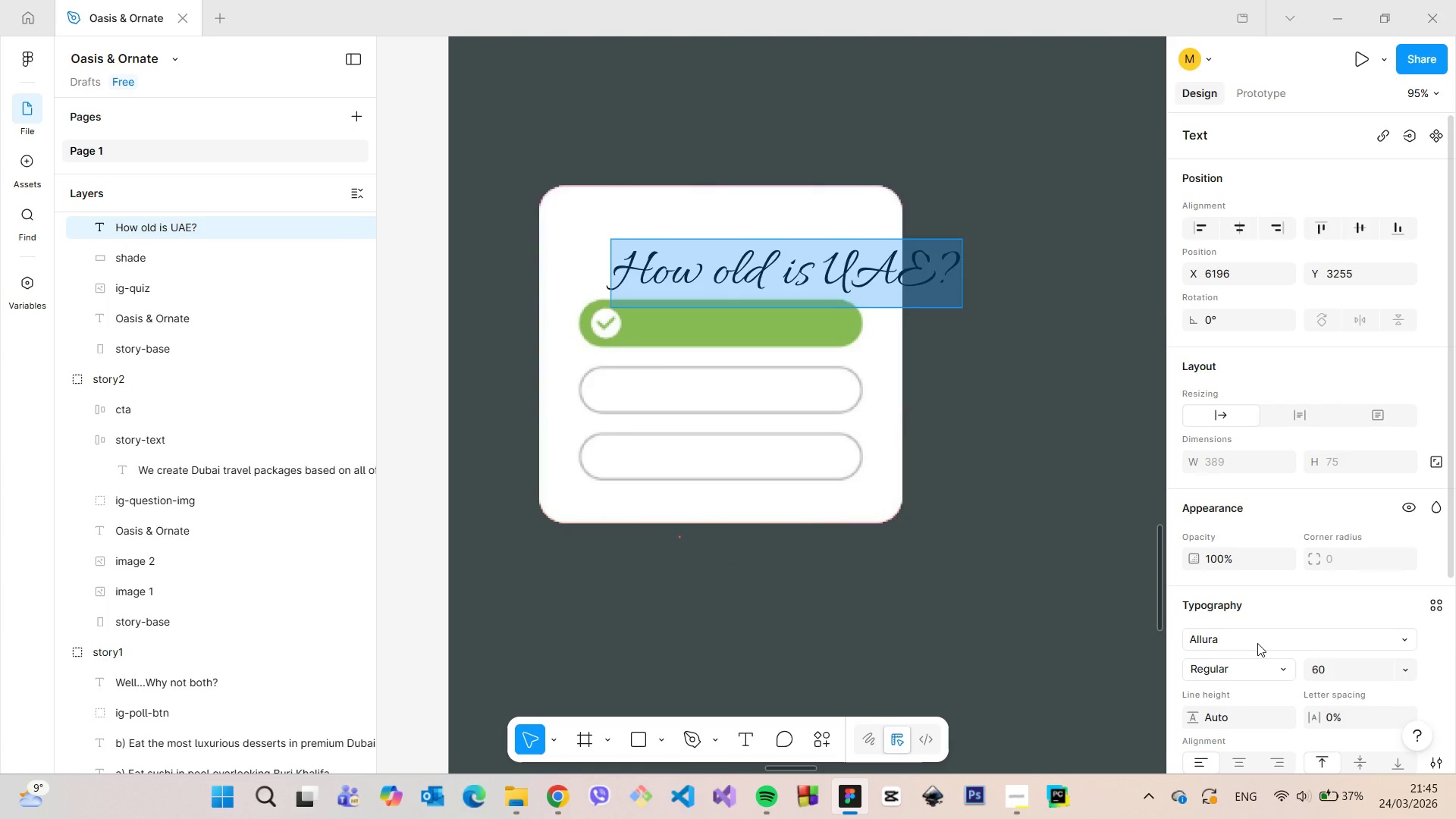 
left_click([1257, 643])
 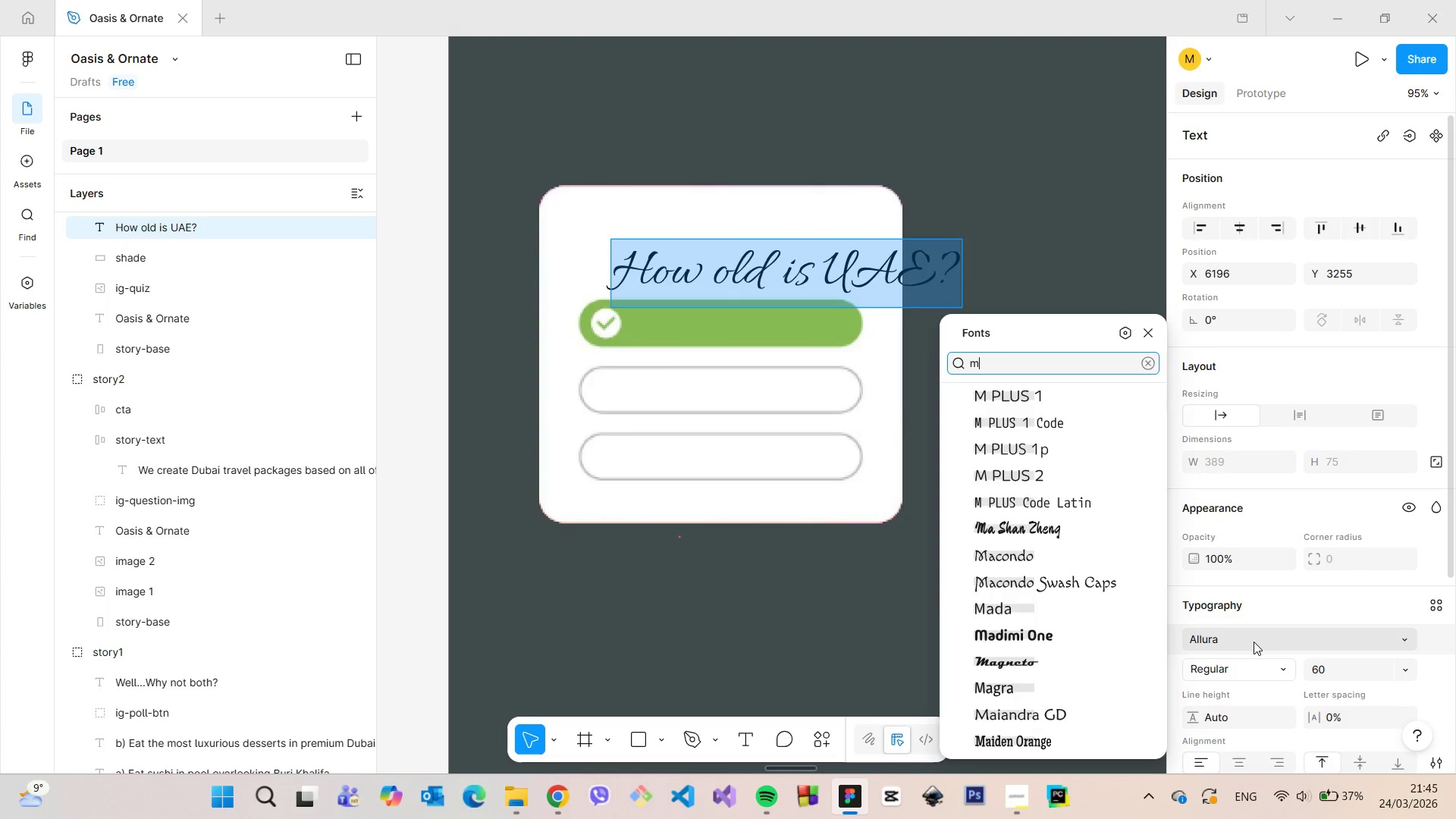 
type(mon)
 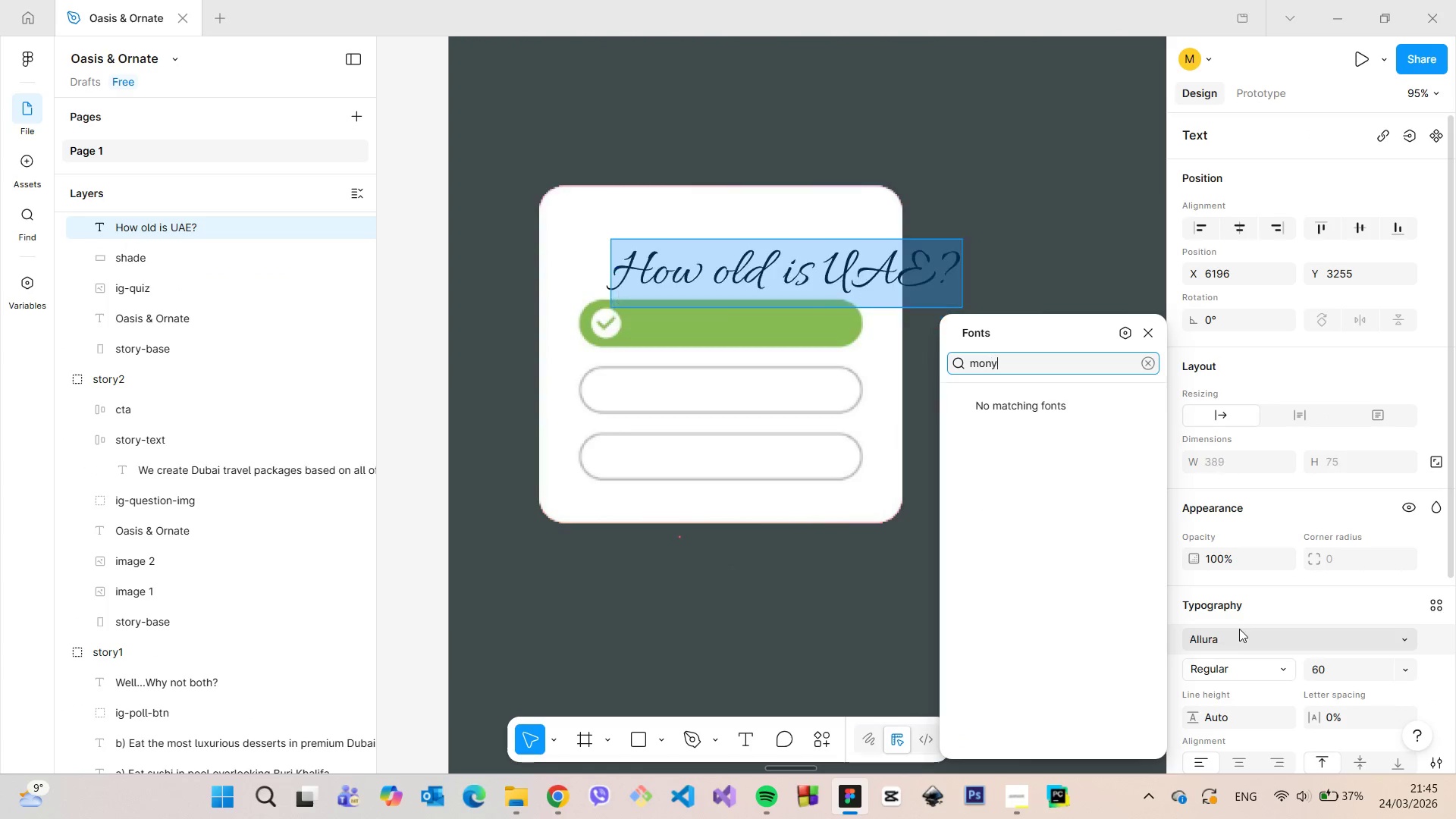 
key(Y)
 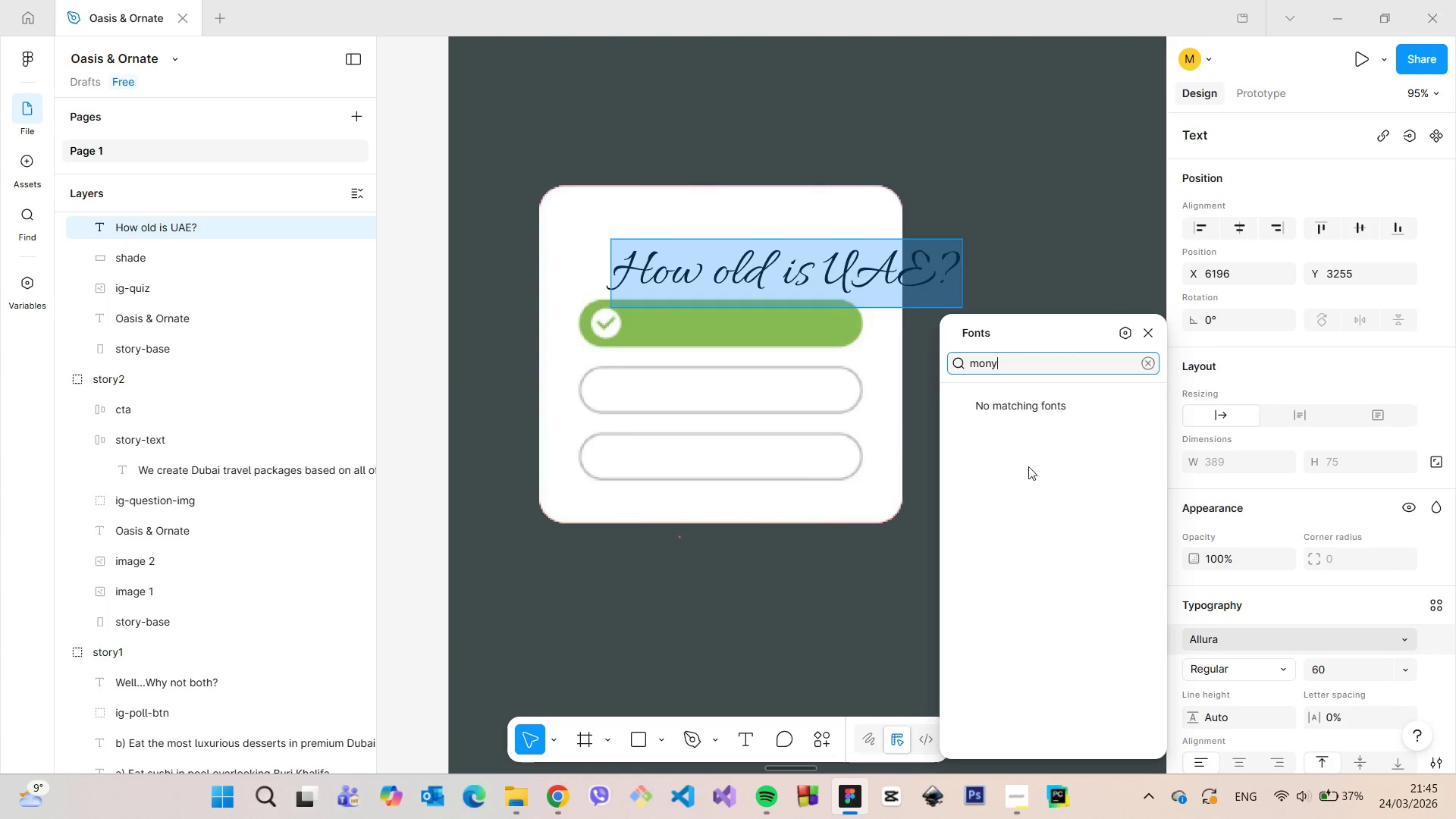 
key(Backspace)
 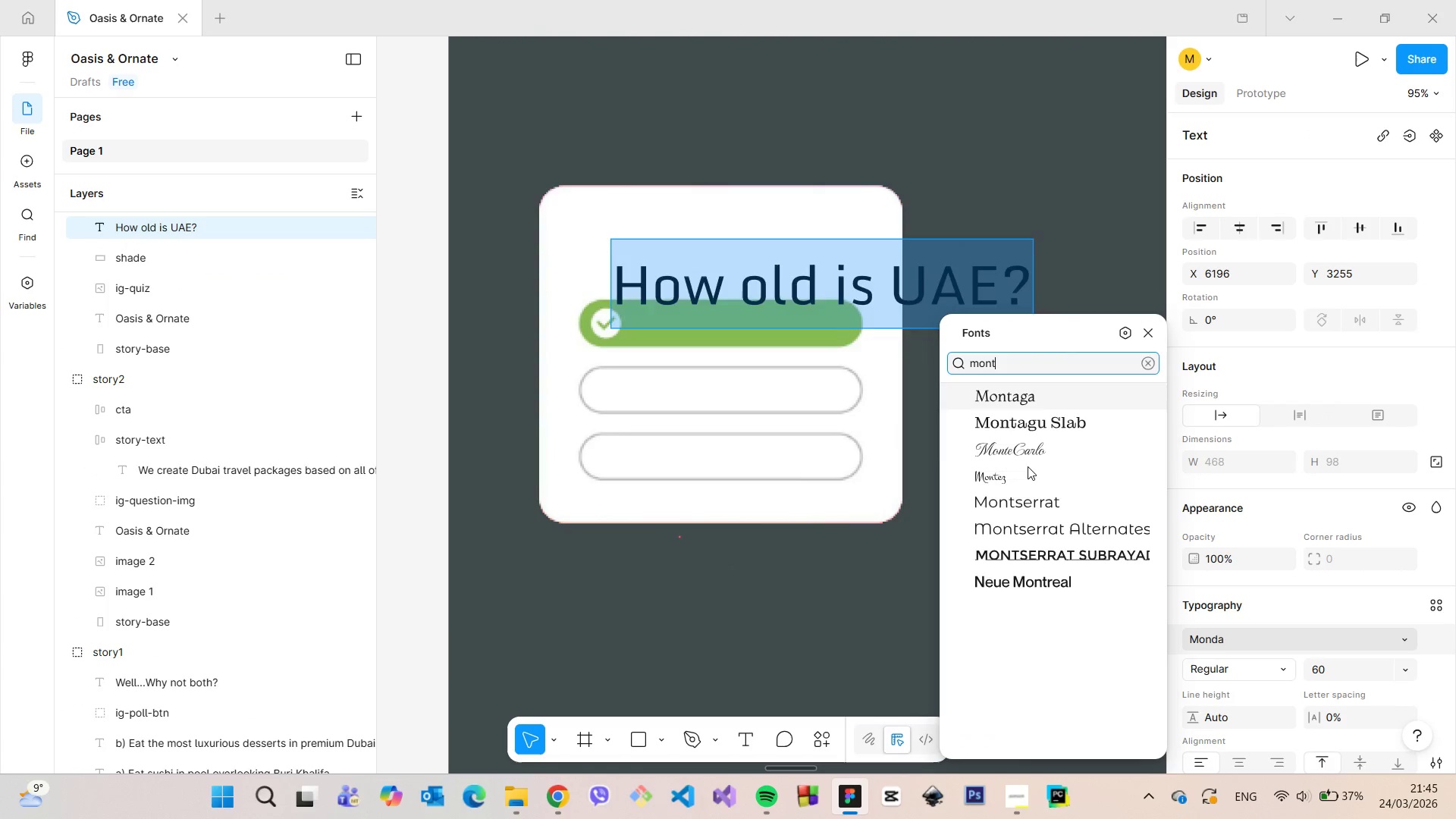 
key(T)
 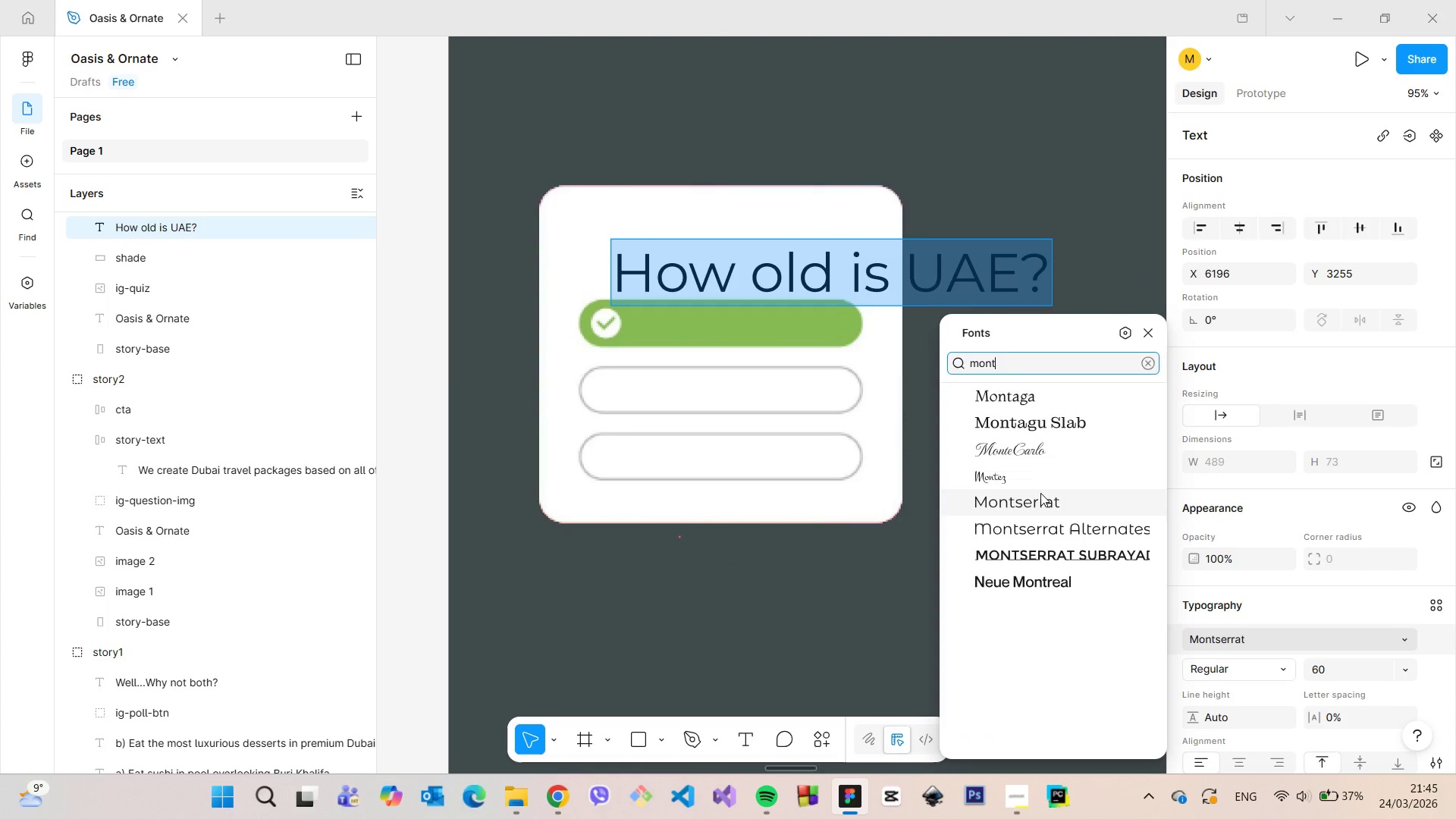 
left_click([1040, 494])
 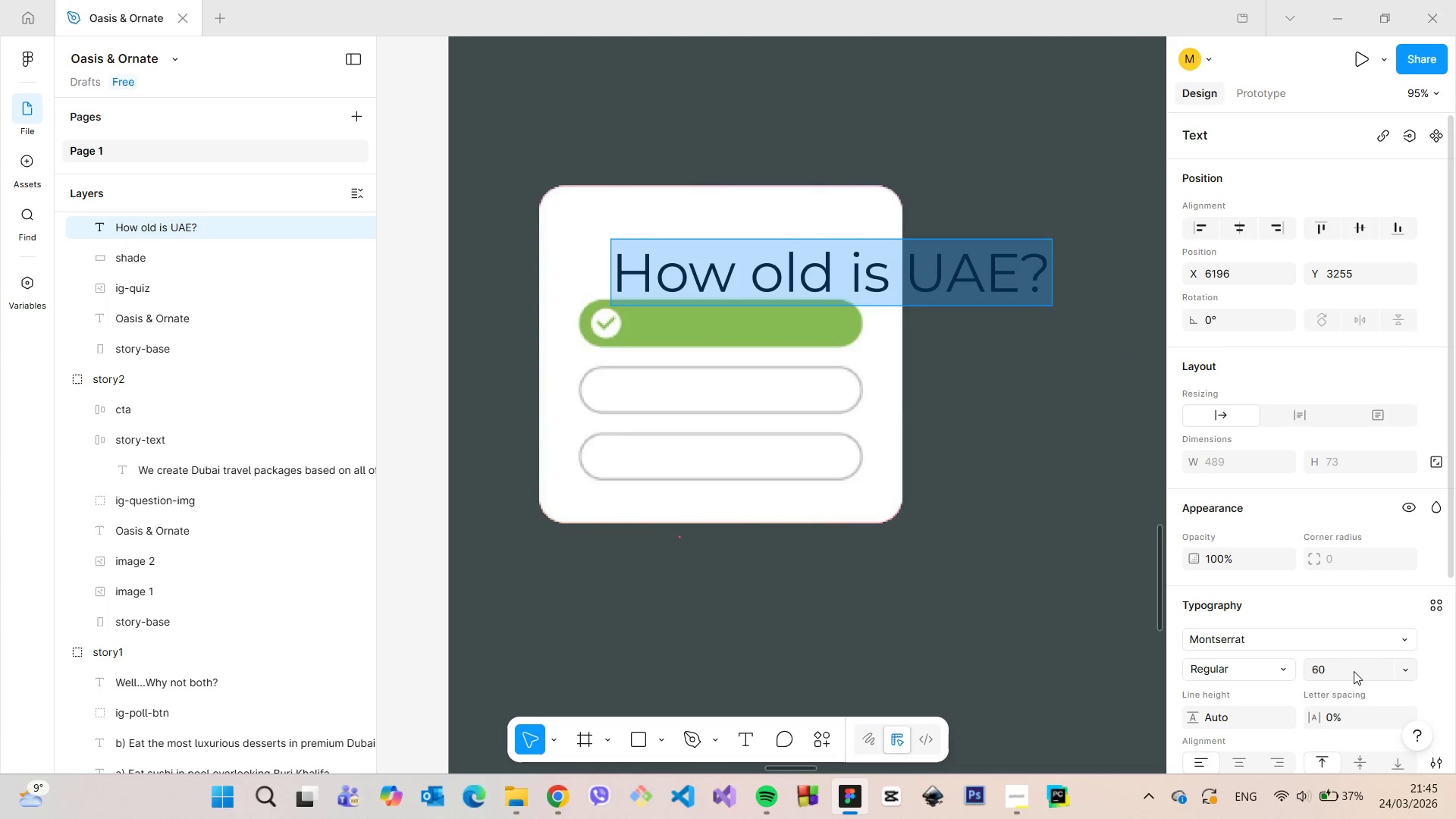 
left_click([1343, 666])
 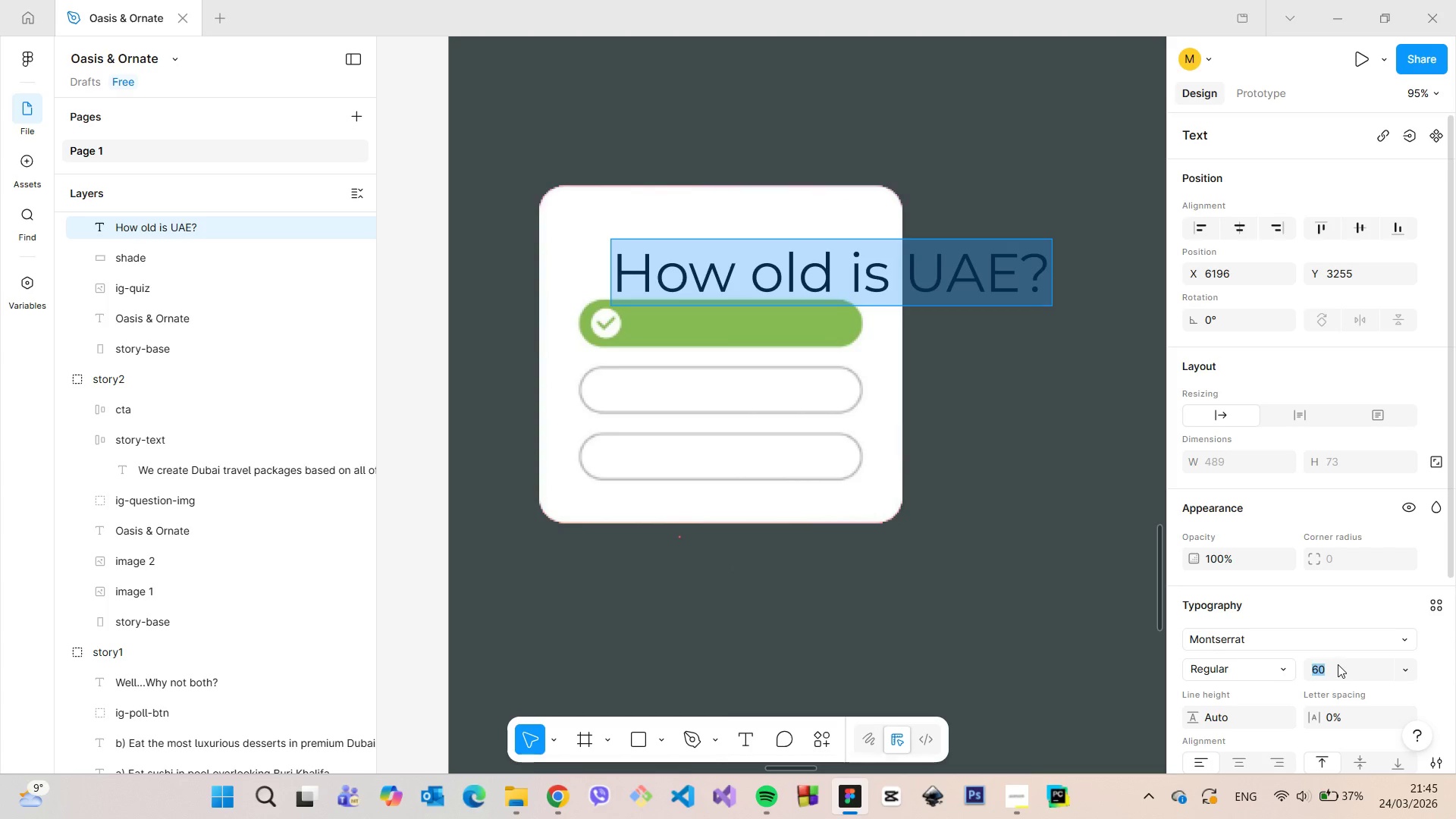 
type(30)
 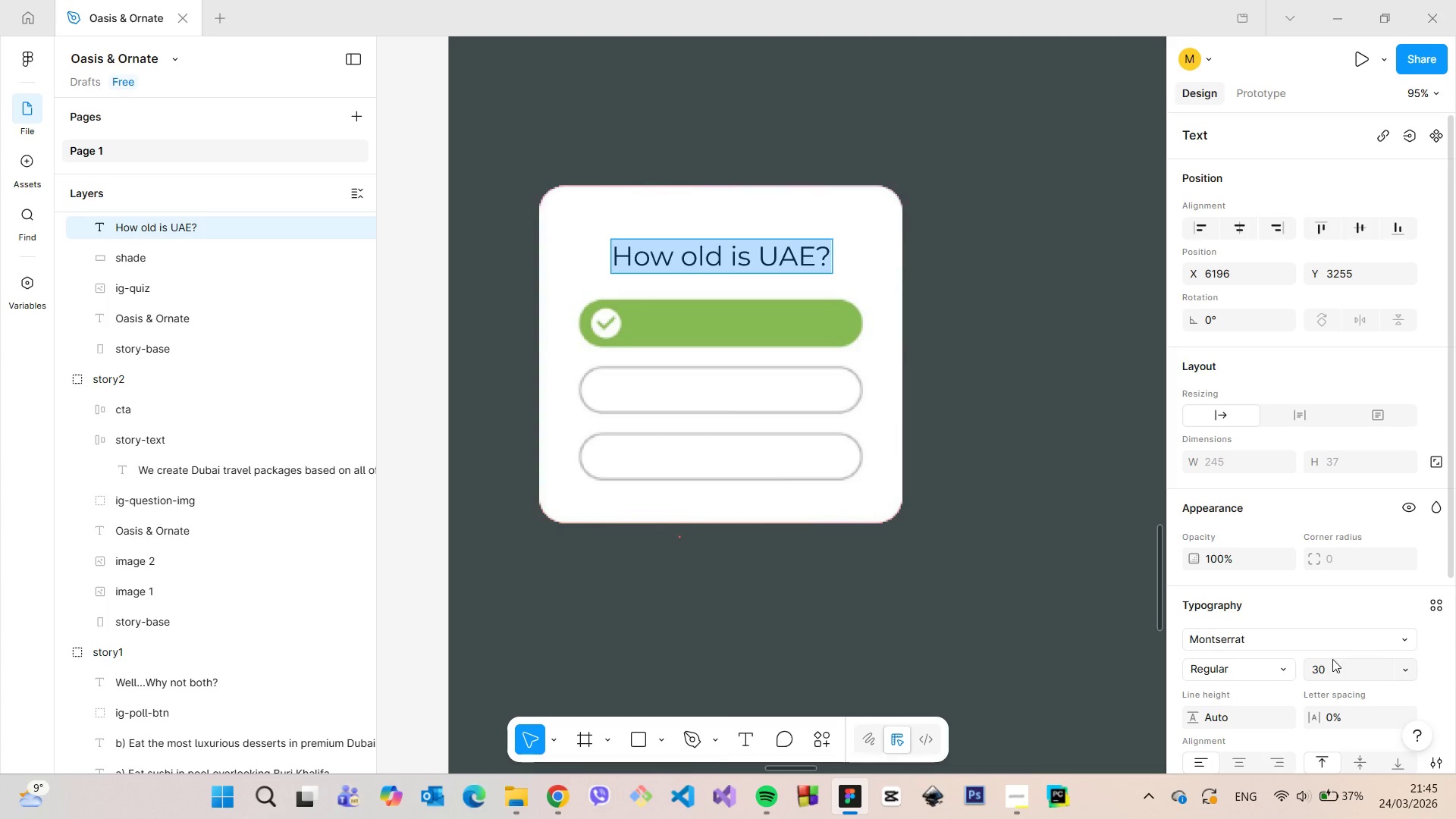 
key(Enter)
 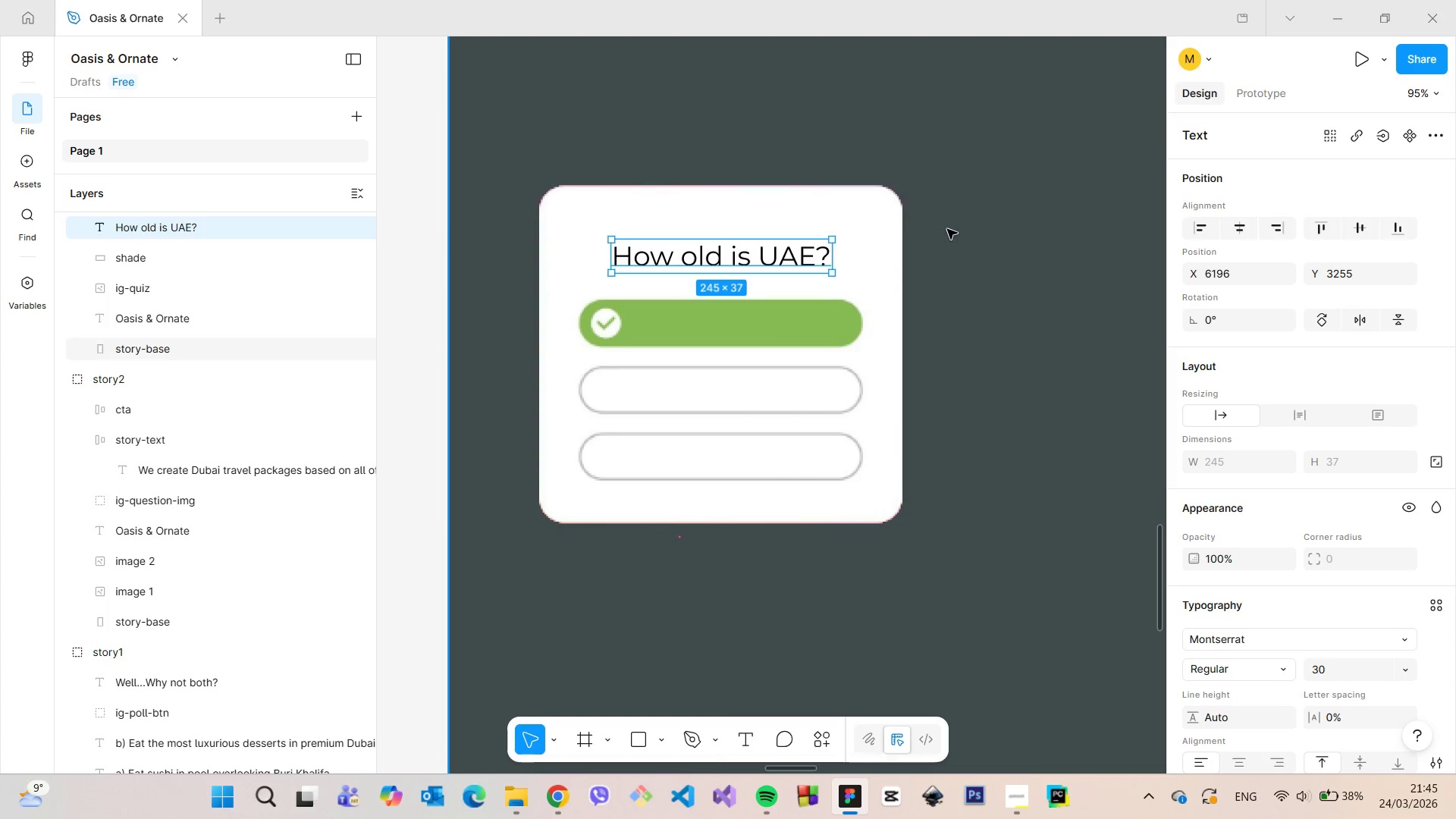 
left_click_drag(start_coordinate=[747, 259], to_coordinate=[713, 246])
 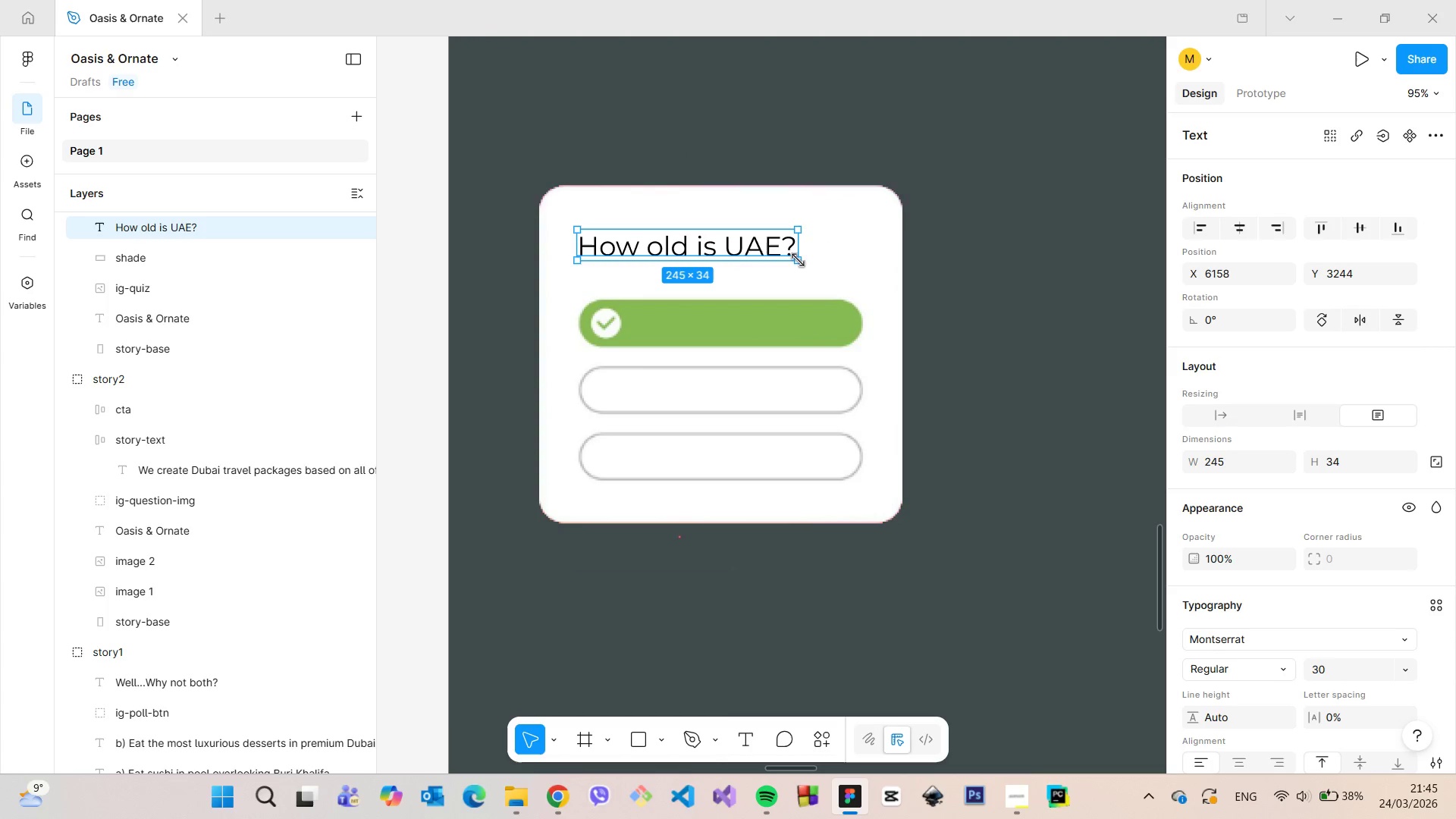 
double_click([765, 243])
 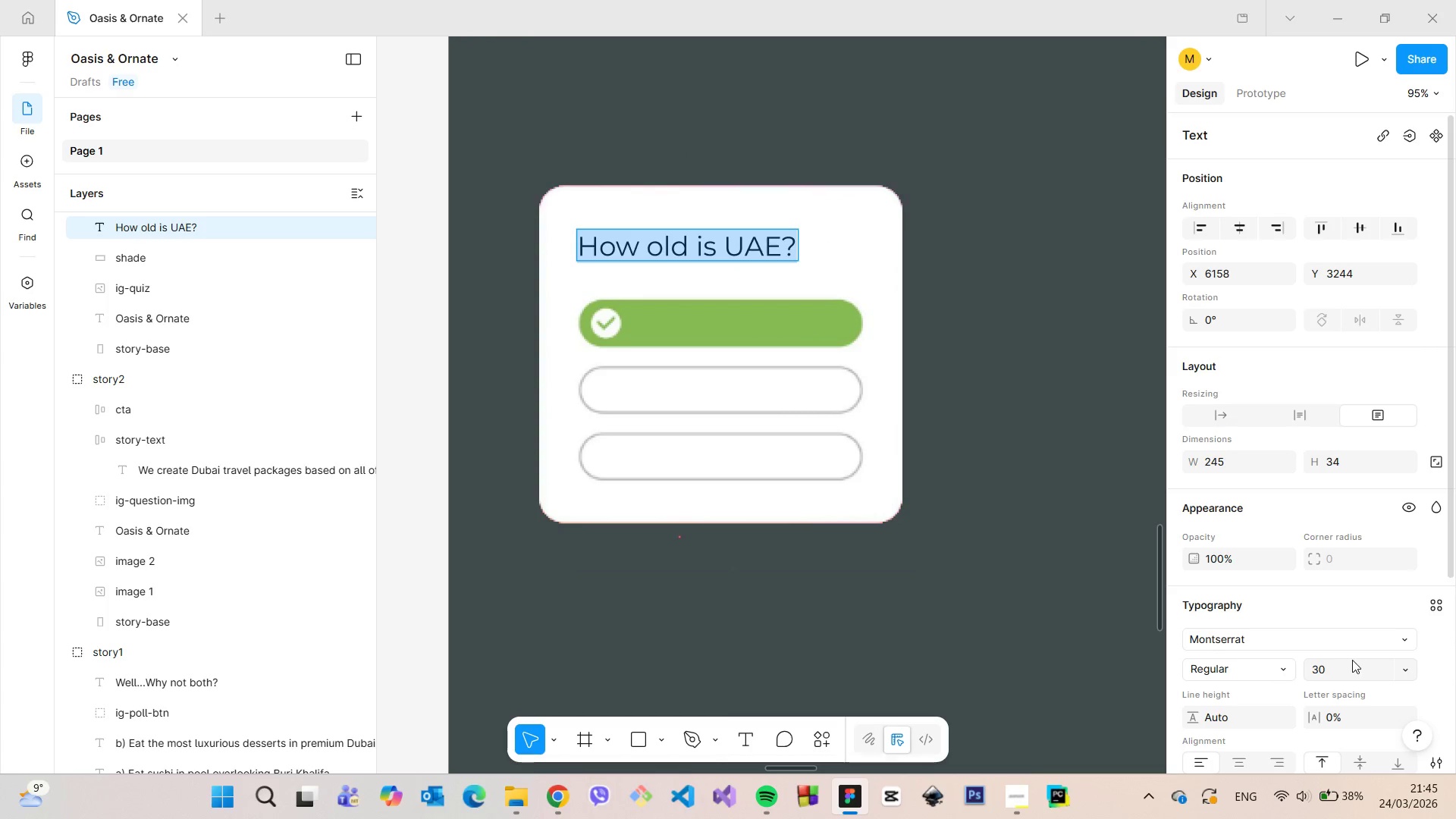 
left_click([1352, 660])
 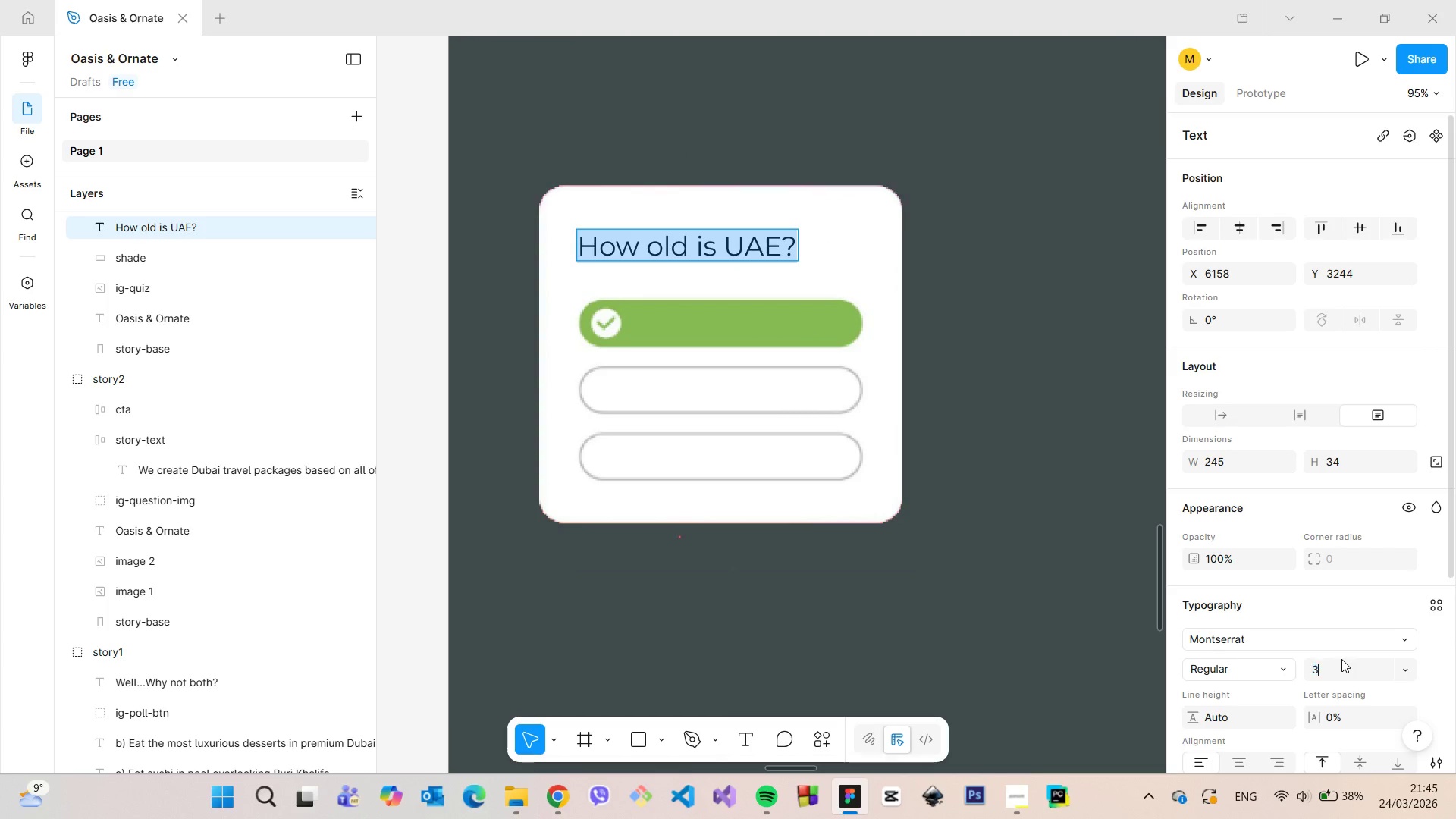 
type(35)
 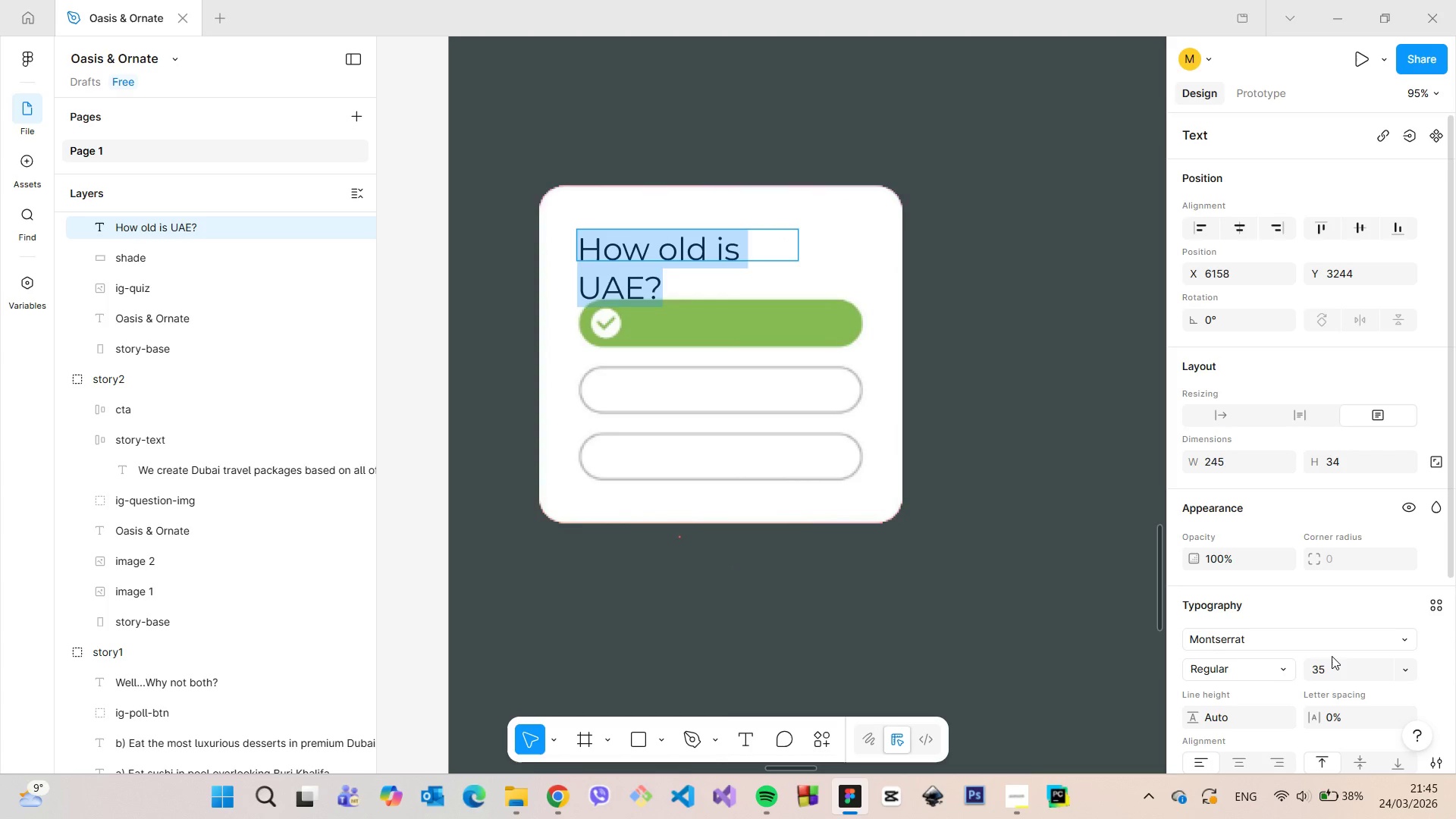 
key(Enter)
 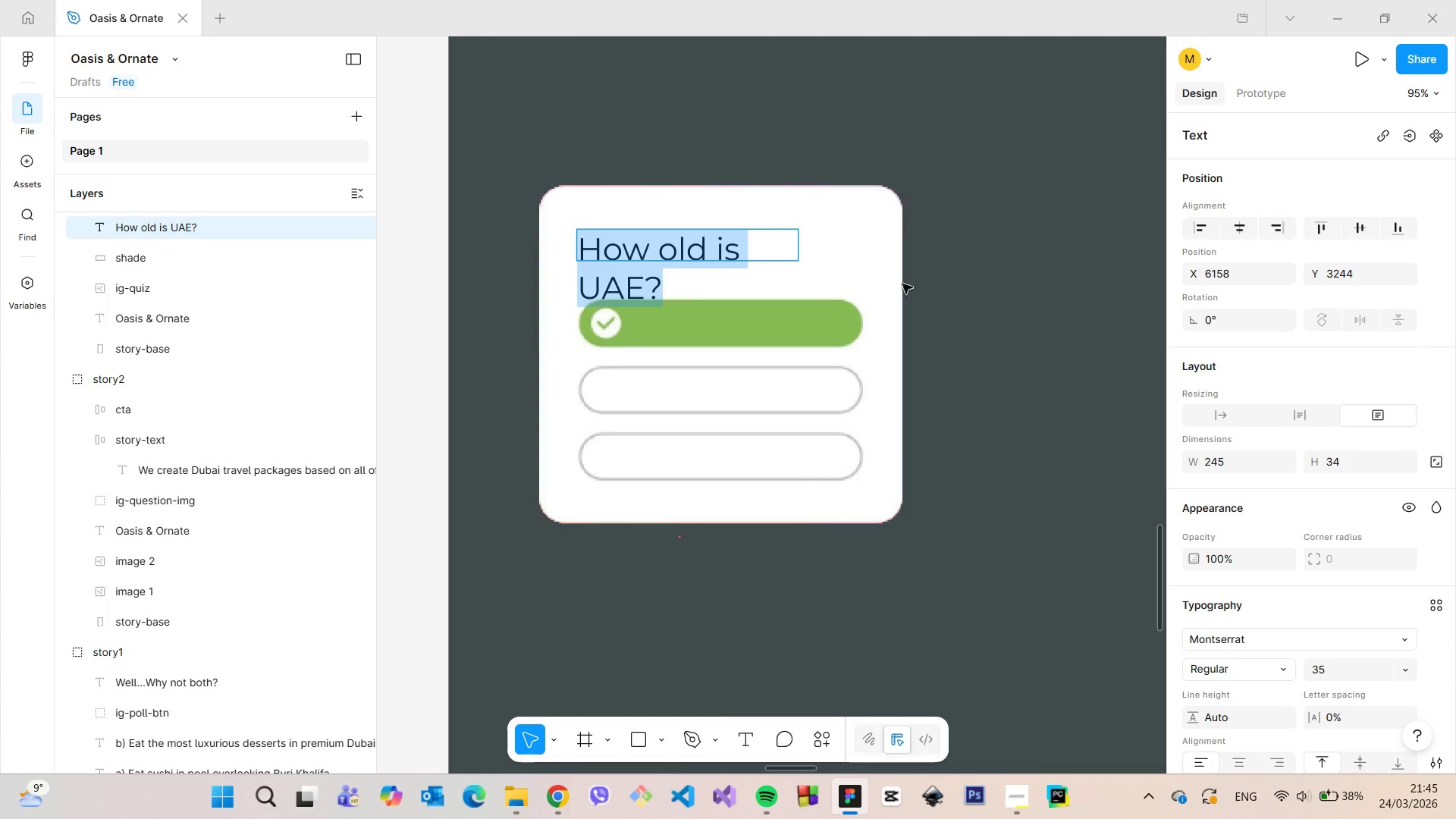 
left_click([965, 275])
 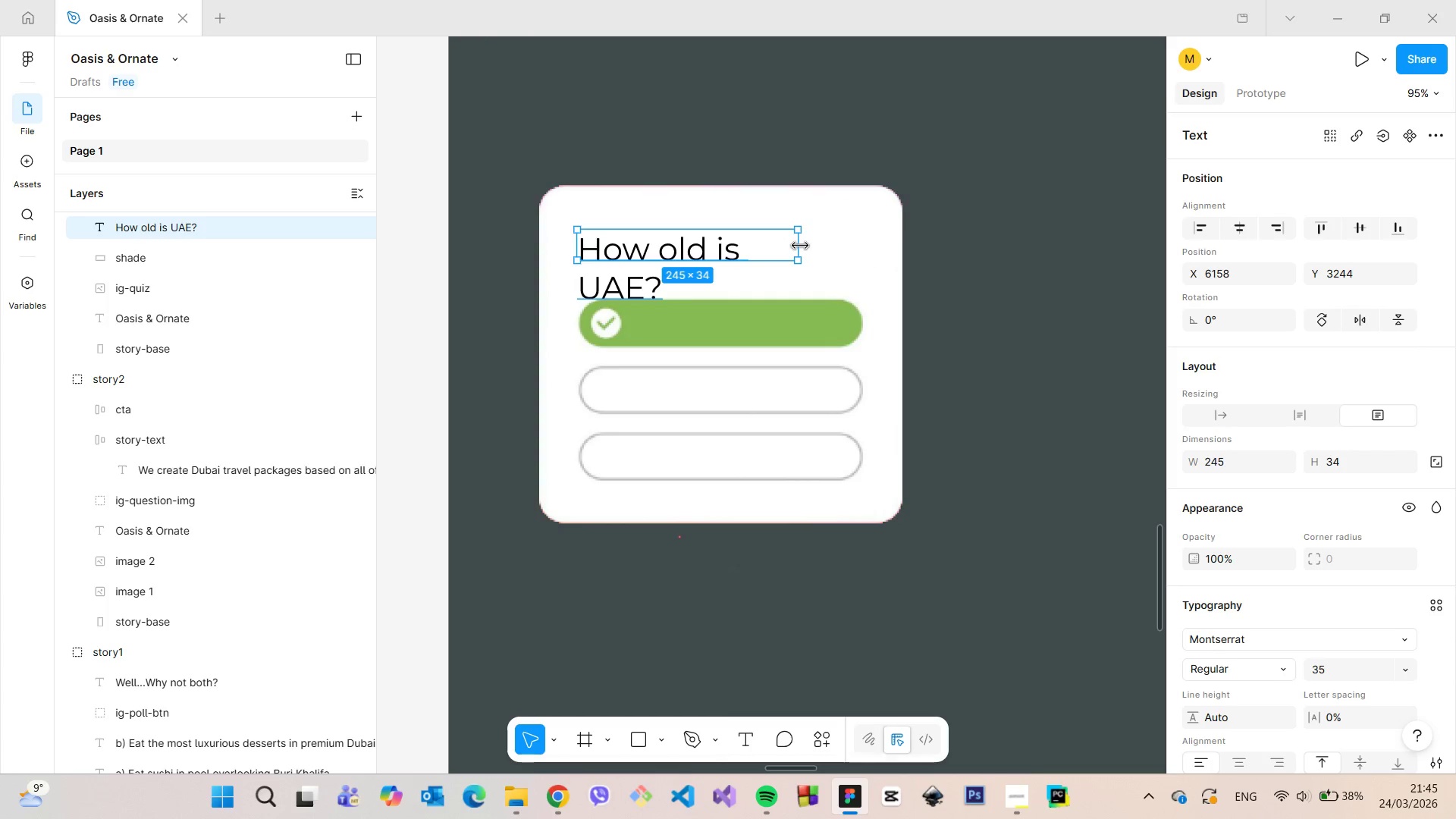 
left_click_drag(start_coordinate=[800, 246], to_coordinate=[838, 249])
 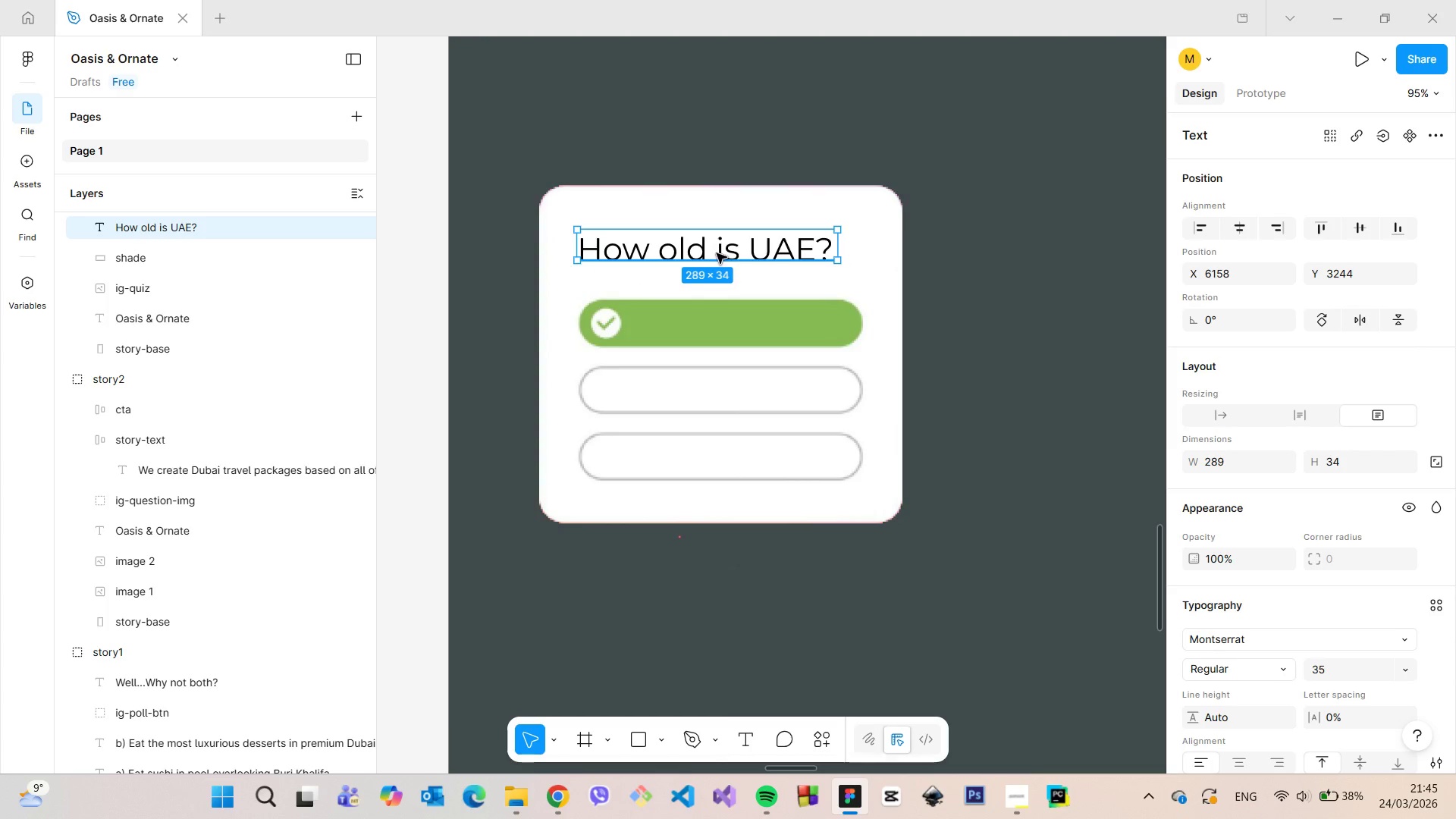 
hold_key(key=AltLeft, duration=1.51)
left_click_drag(start_coordinate=[717, 253], to_coordinate=[771, 330])
 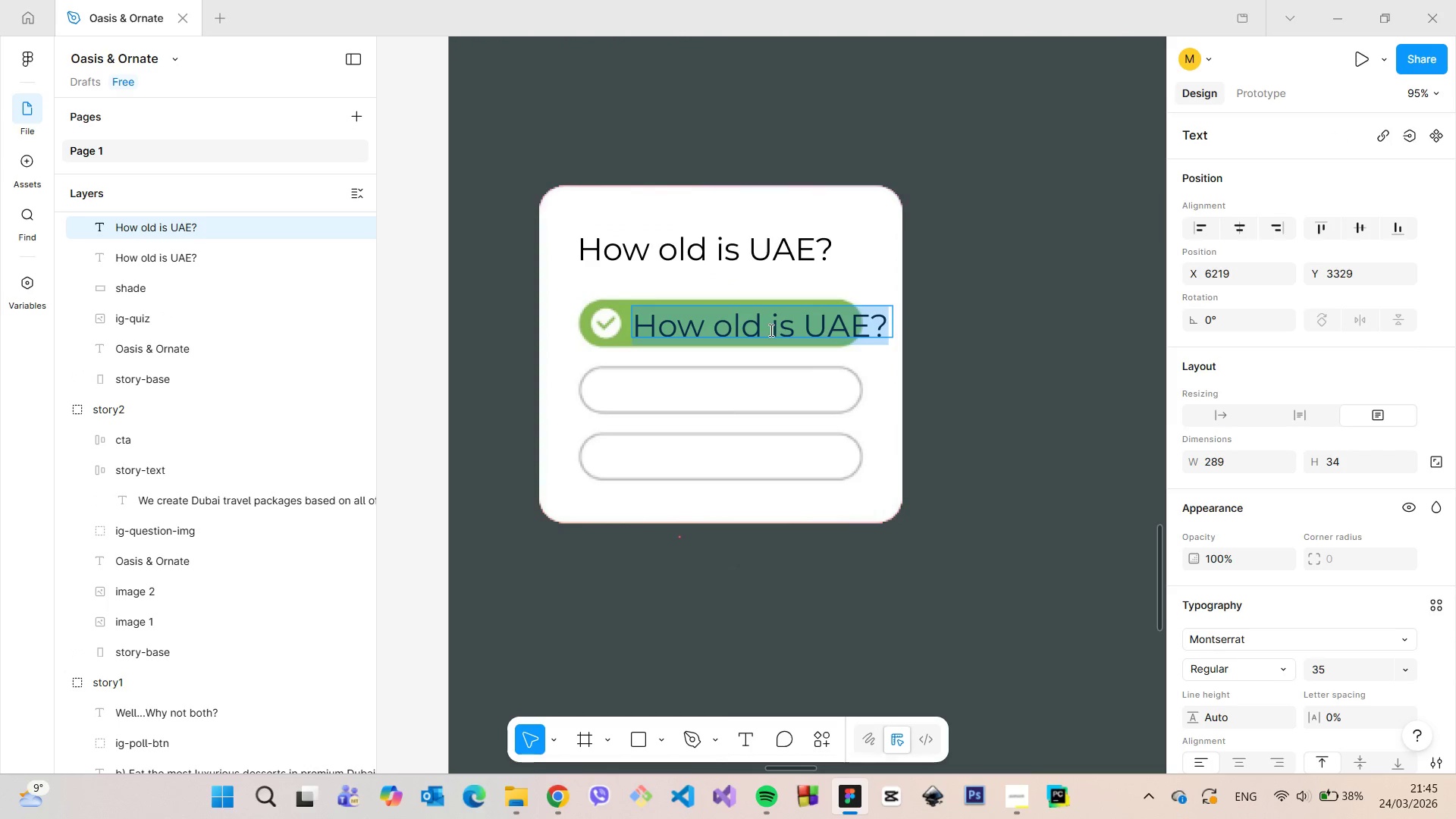 
hold_key(key=AltLeft, duration=0.7)
 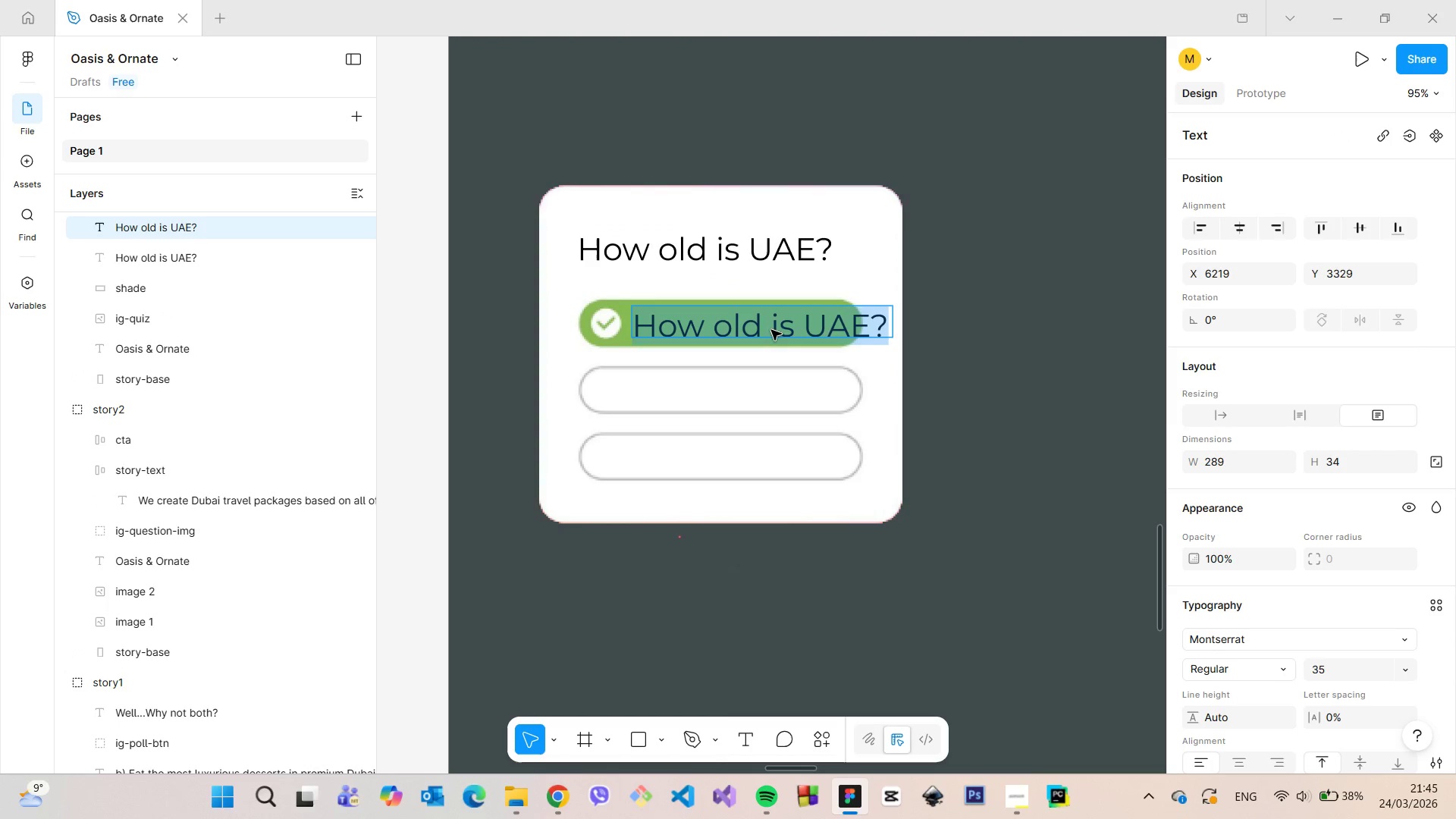 
double_click([771, 330])
 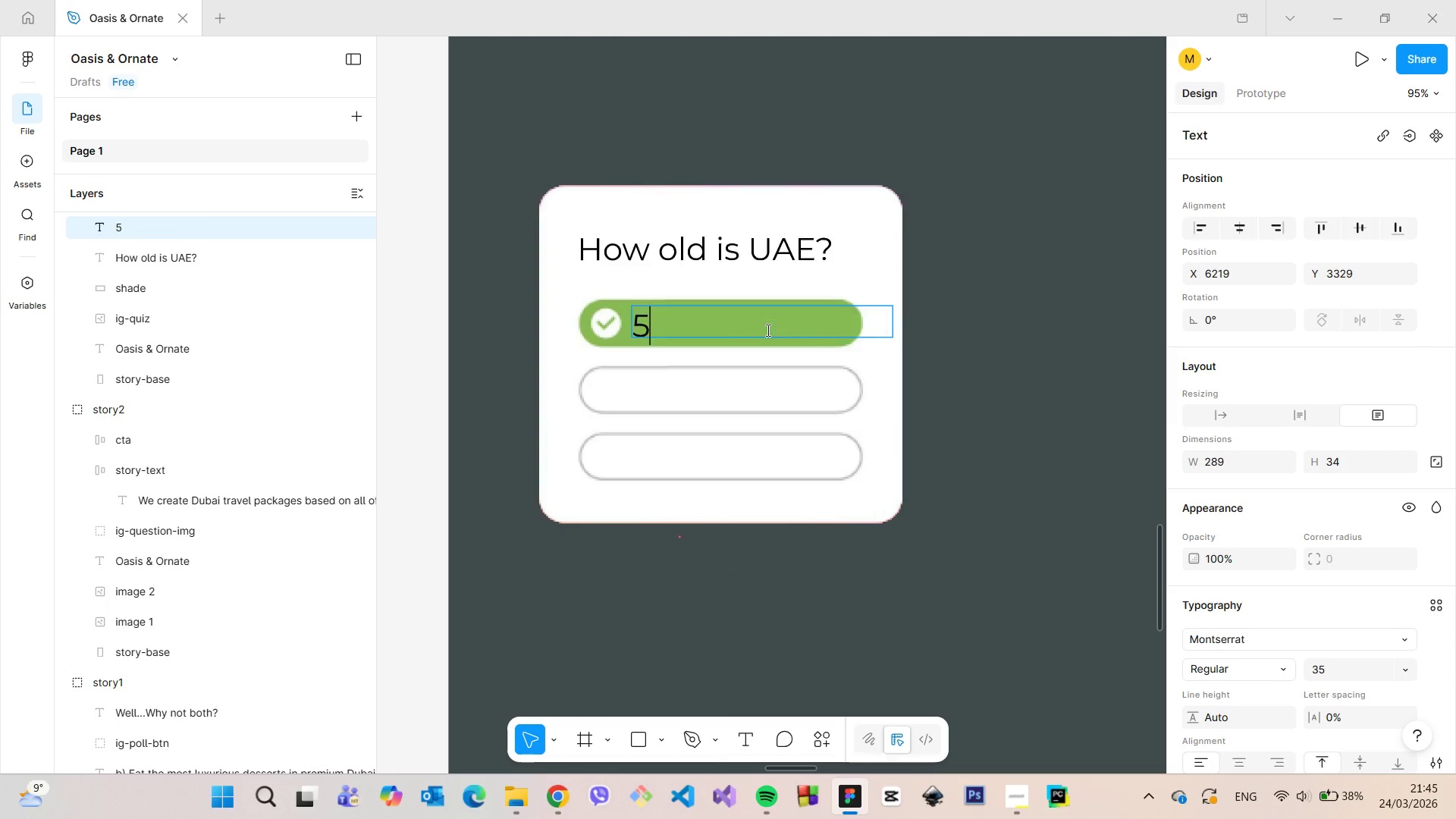 
type(53)
 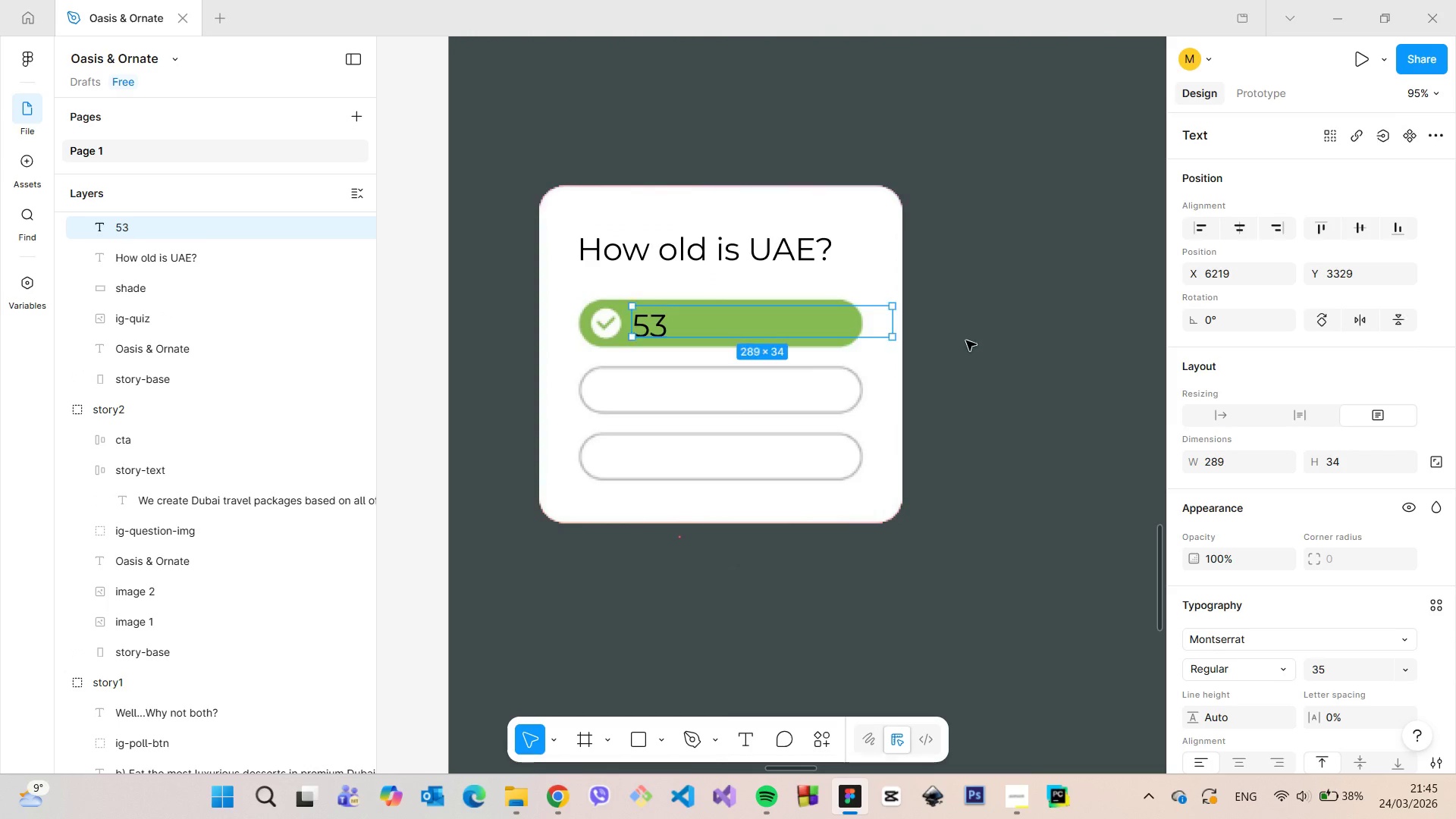 
left_click([971, 337])
 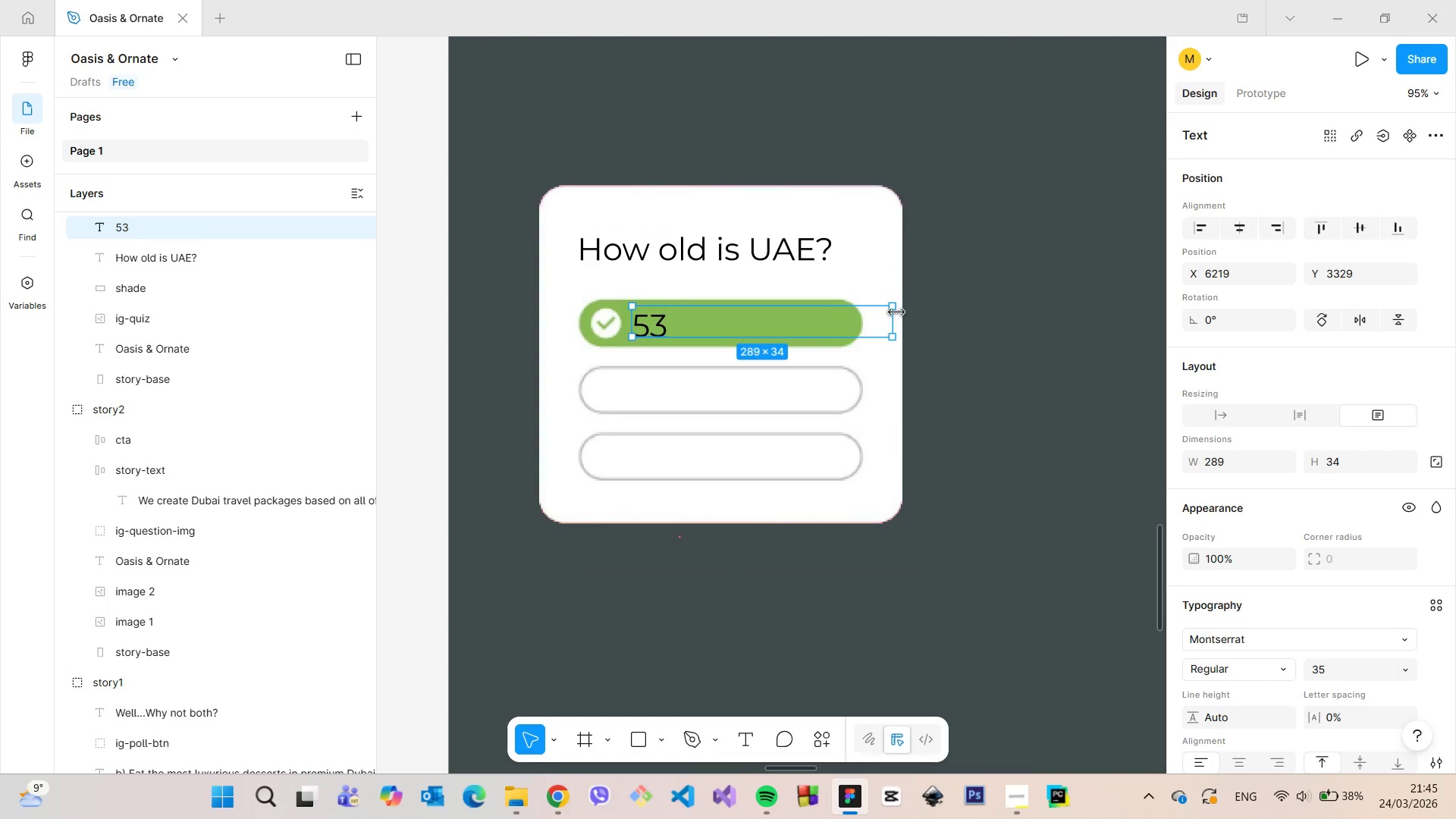 
left_click_drag(start_coordinate=[896, 312], to_coordinate=[673, 312])
 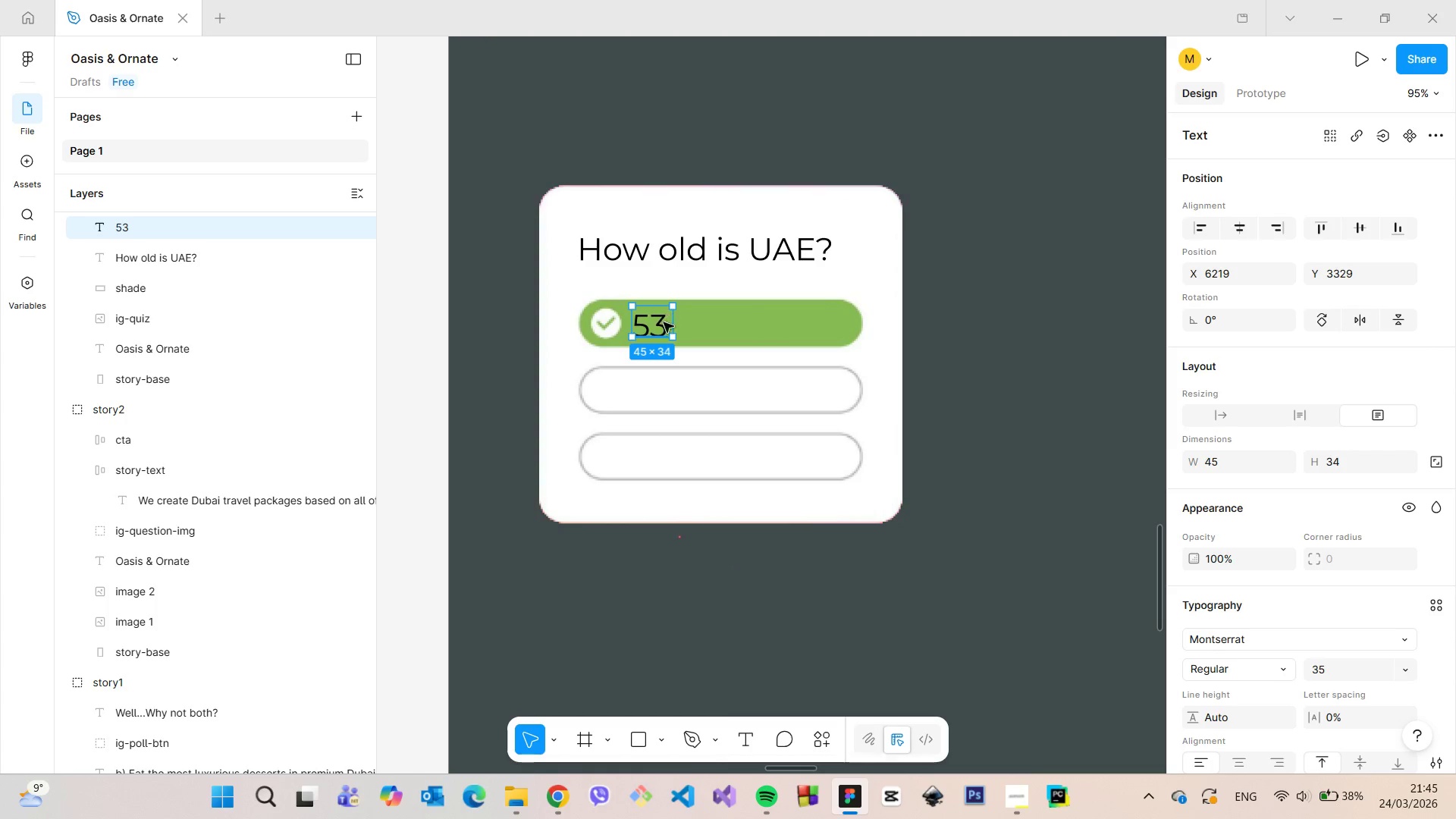 
left_click_drag(start_coordinate=[664, 314], to_coordinate=[628, 380])
 